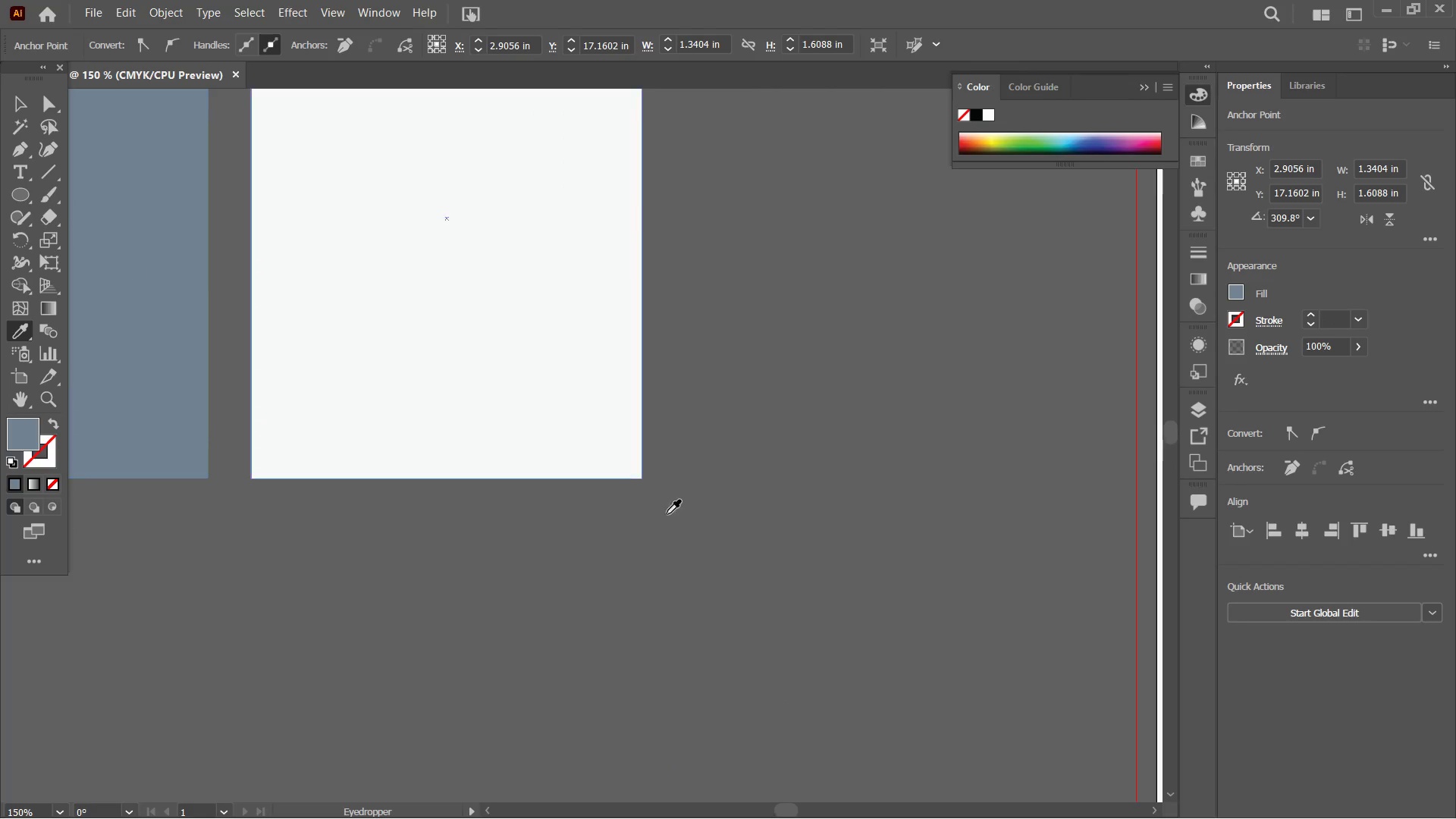 
hold_key(key=Space, duration=1.5)
 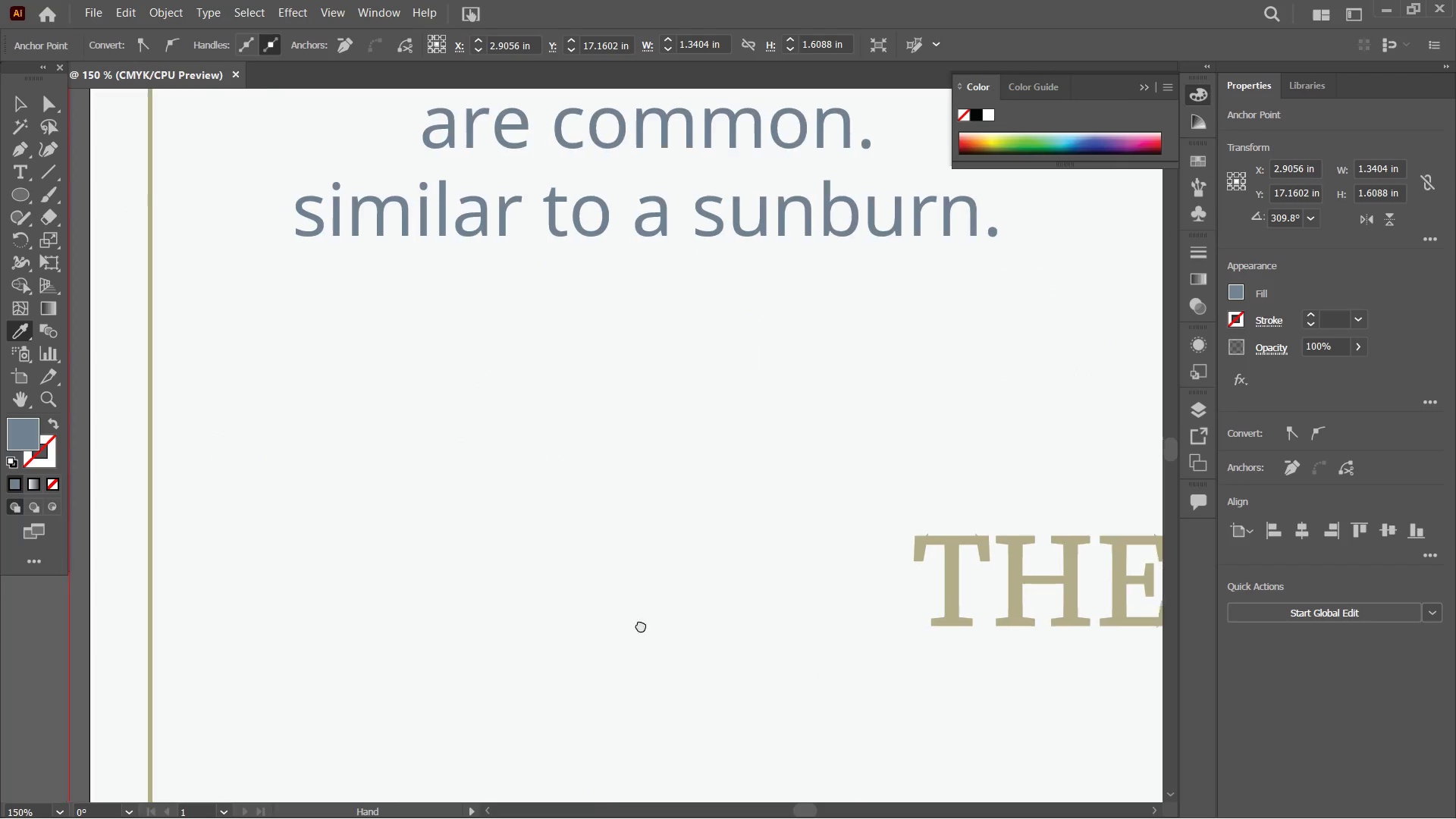 
left_click_drag(start_coordinate=[1105, 676], to_coordinate=[228, 320])
 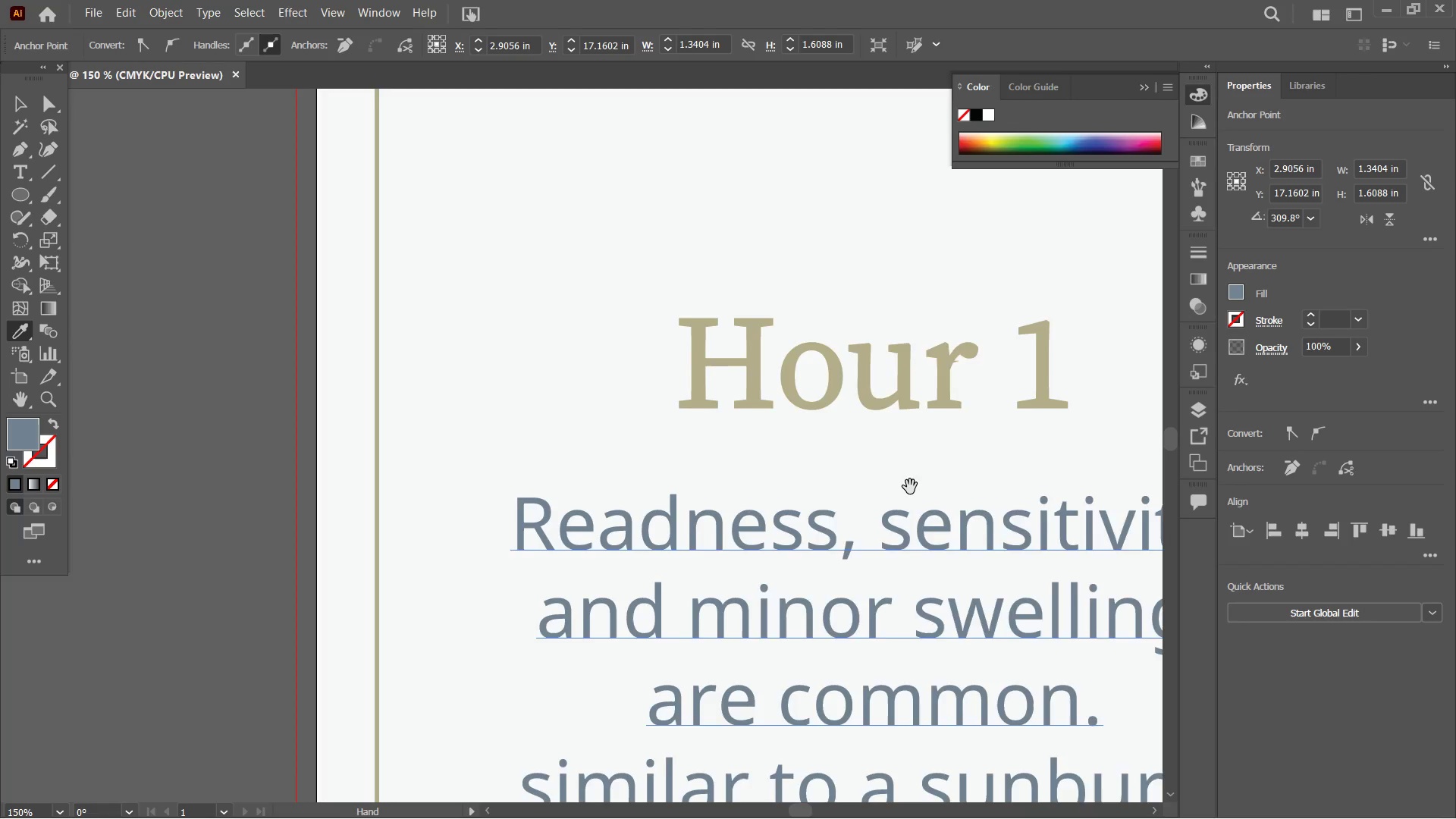 
left_click_drag(start_coordinate=[905, 488], to_coordinate=[373, 184])
 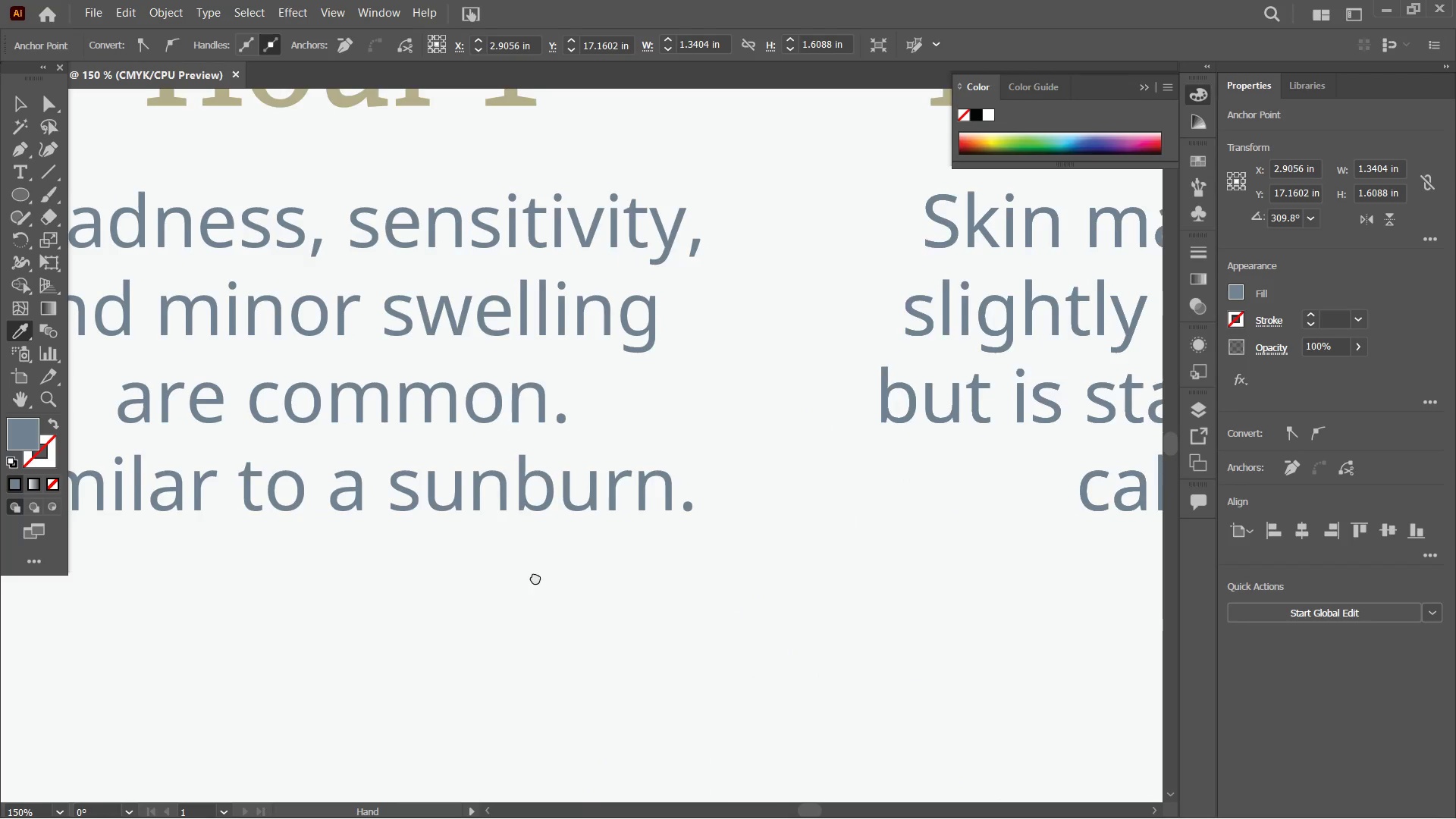 
left_click_drag(start_coordinate=[525, 583], to_coordinate=[827, 309])
 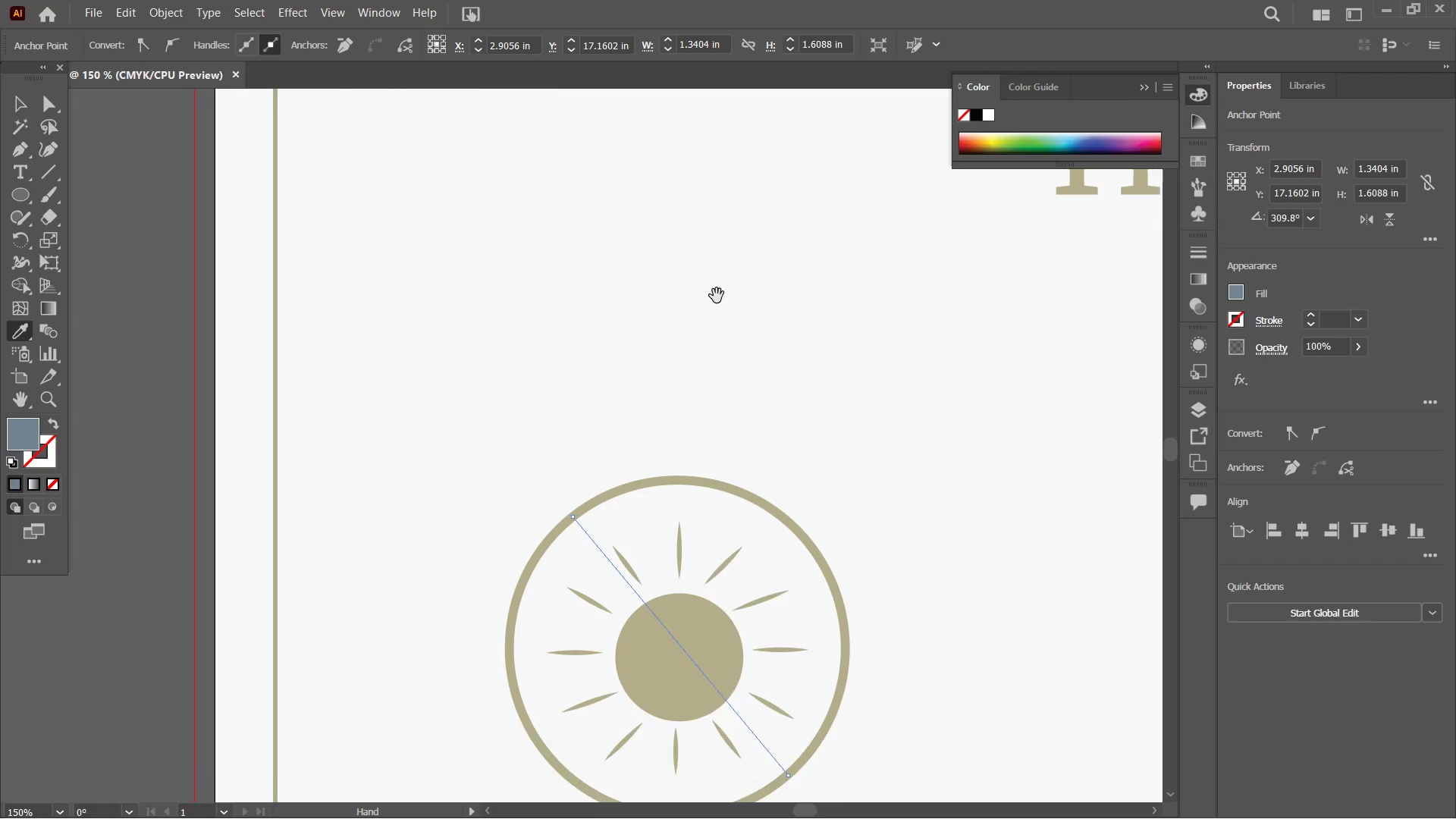 
hold_key(key=Space, duration=1.38)
 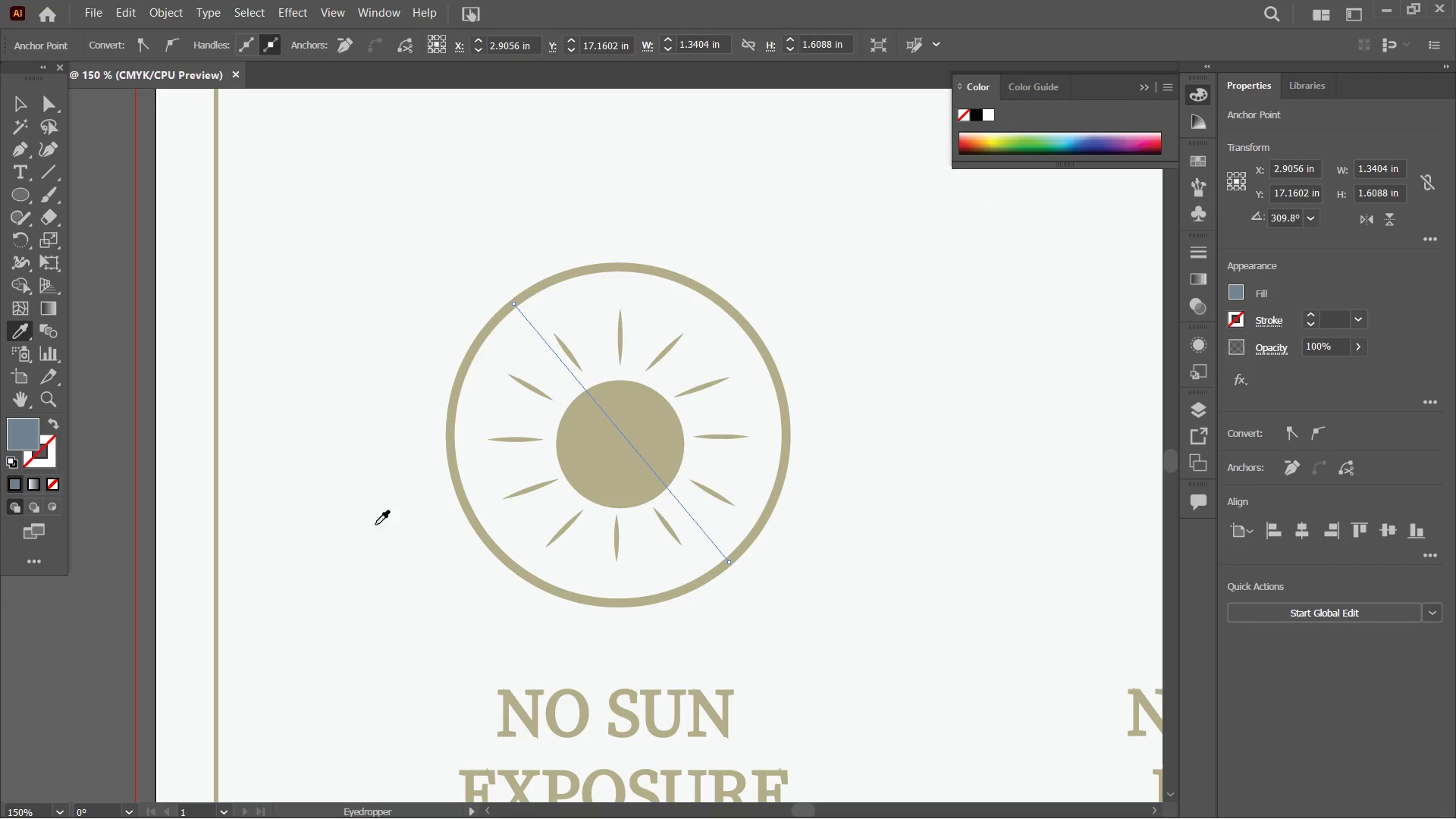 
left_click_drag(start_coordinate=[588, 730], to_coordinate=[717, 296])
 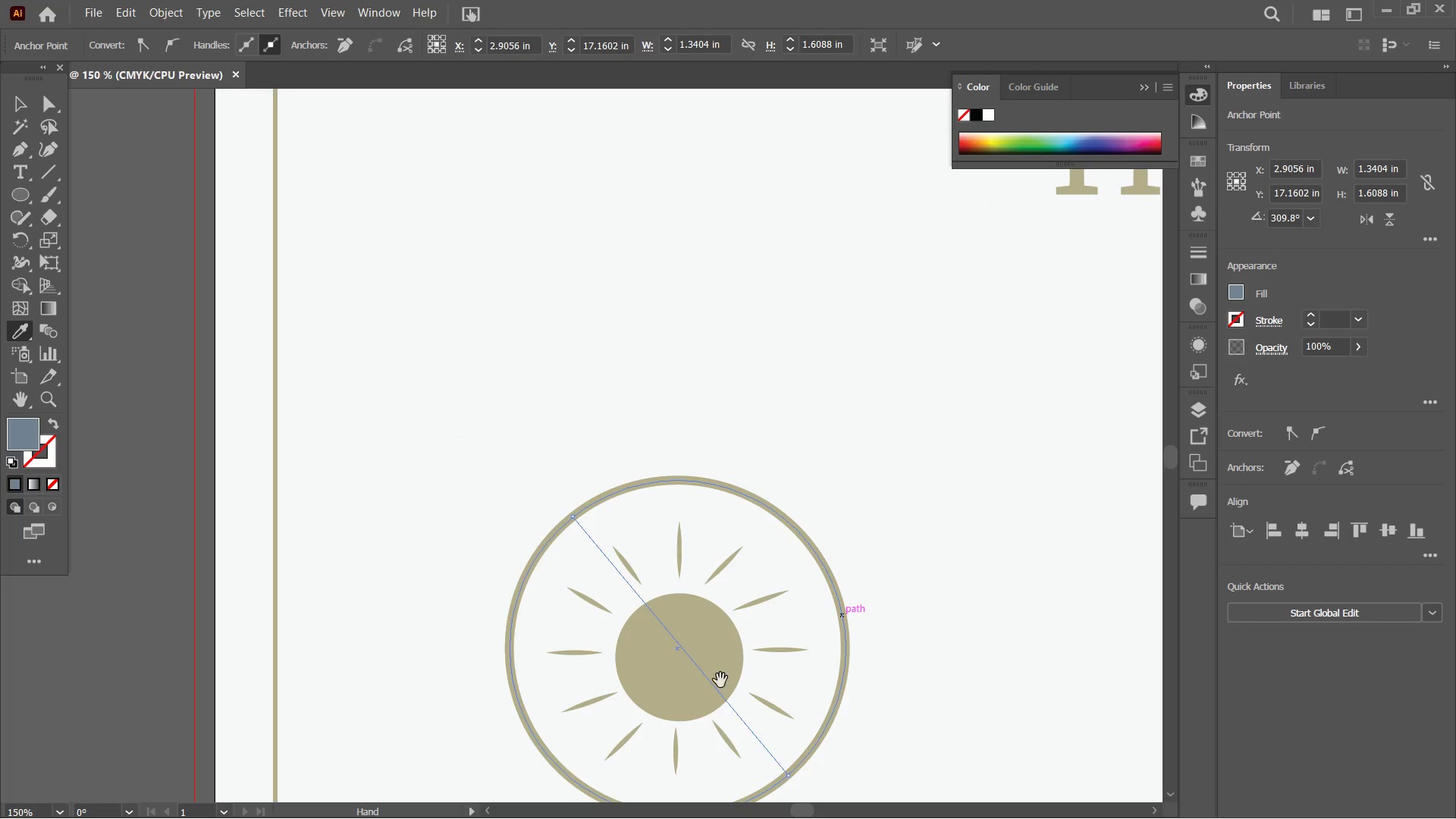 
left_click_drag(start_coordinate=[722, 674], to_coordinate=[663, 460])
 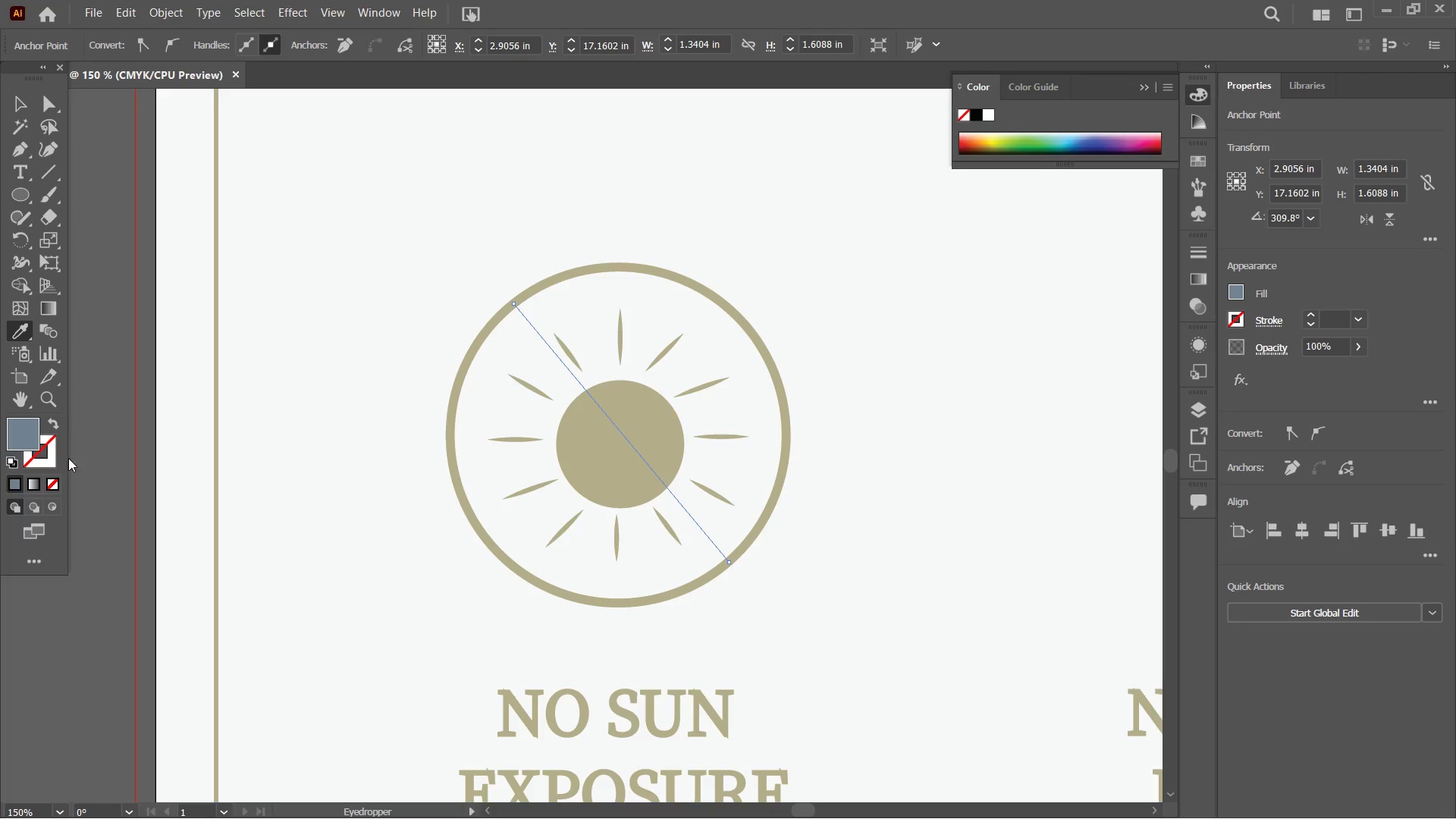 
left_click([46, 461])
 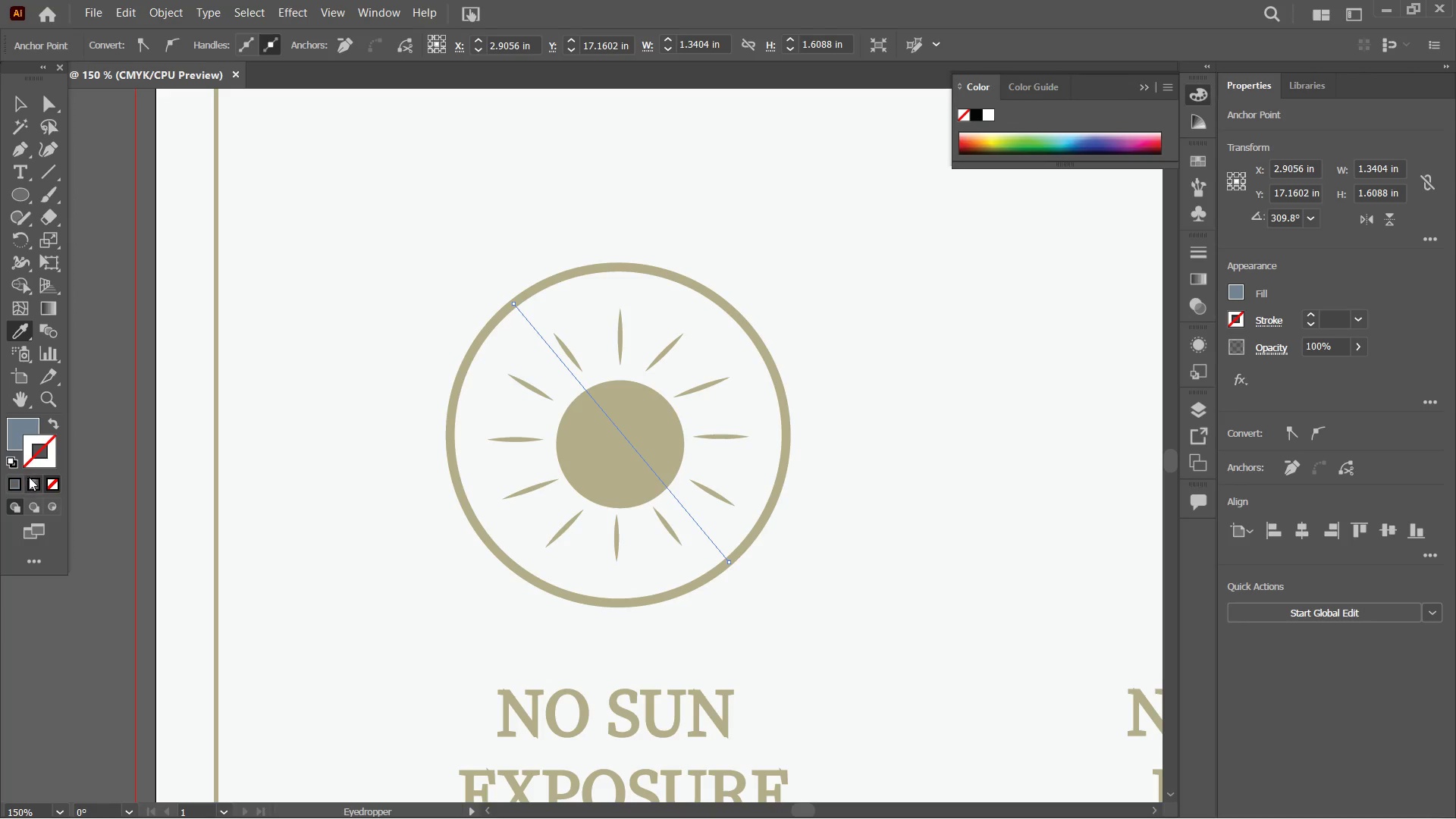 
left_click([22, 479])
 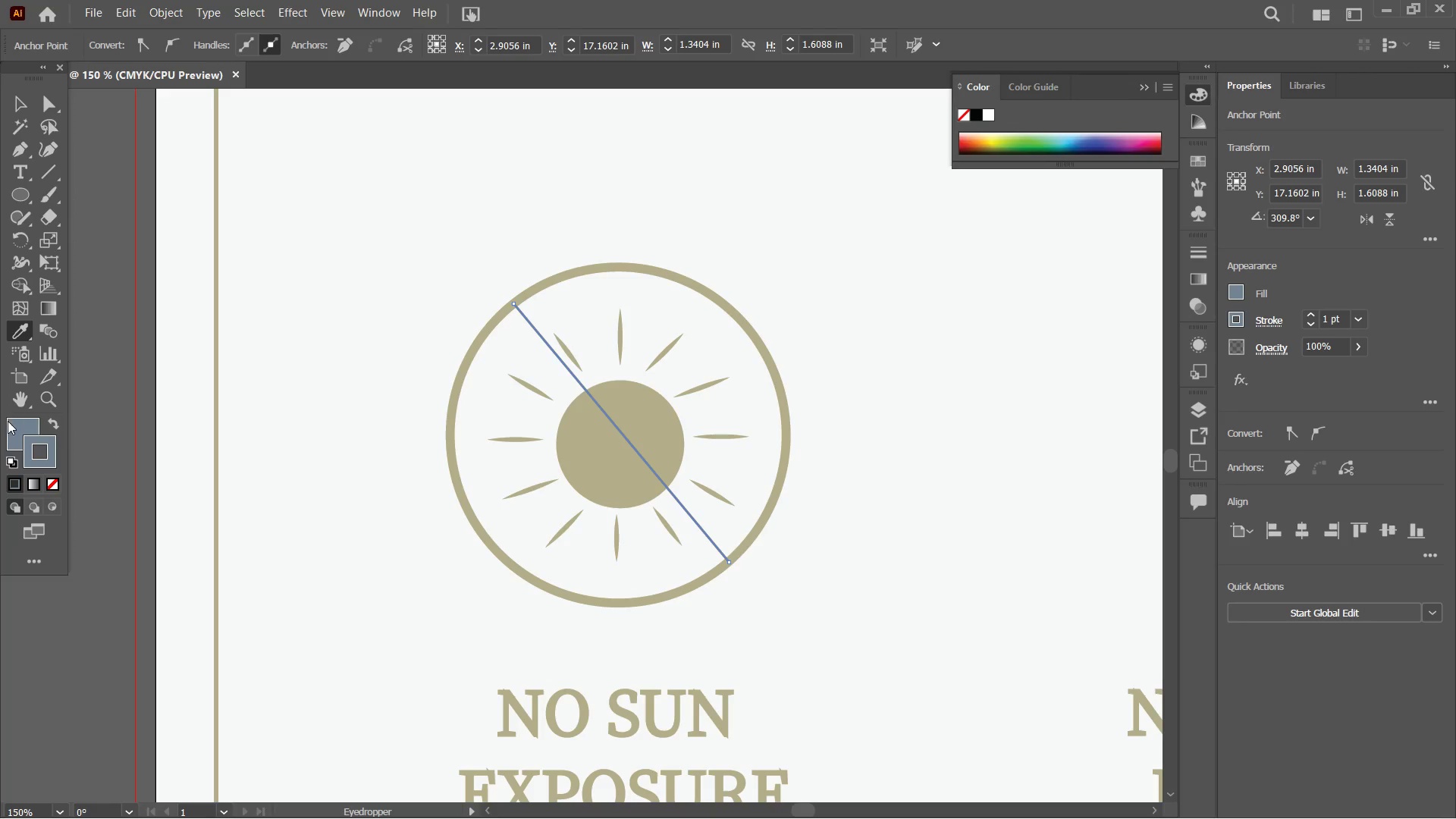 
left_click([18, 432])
 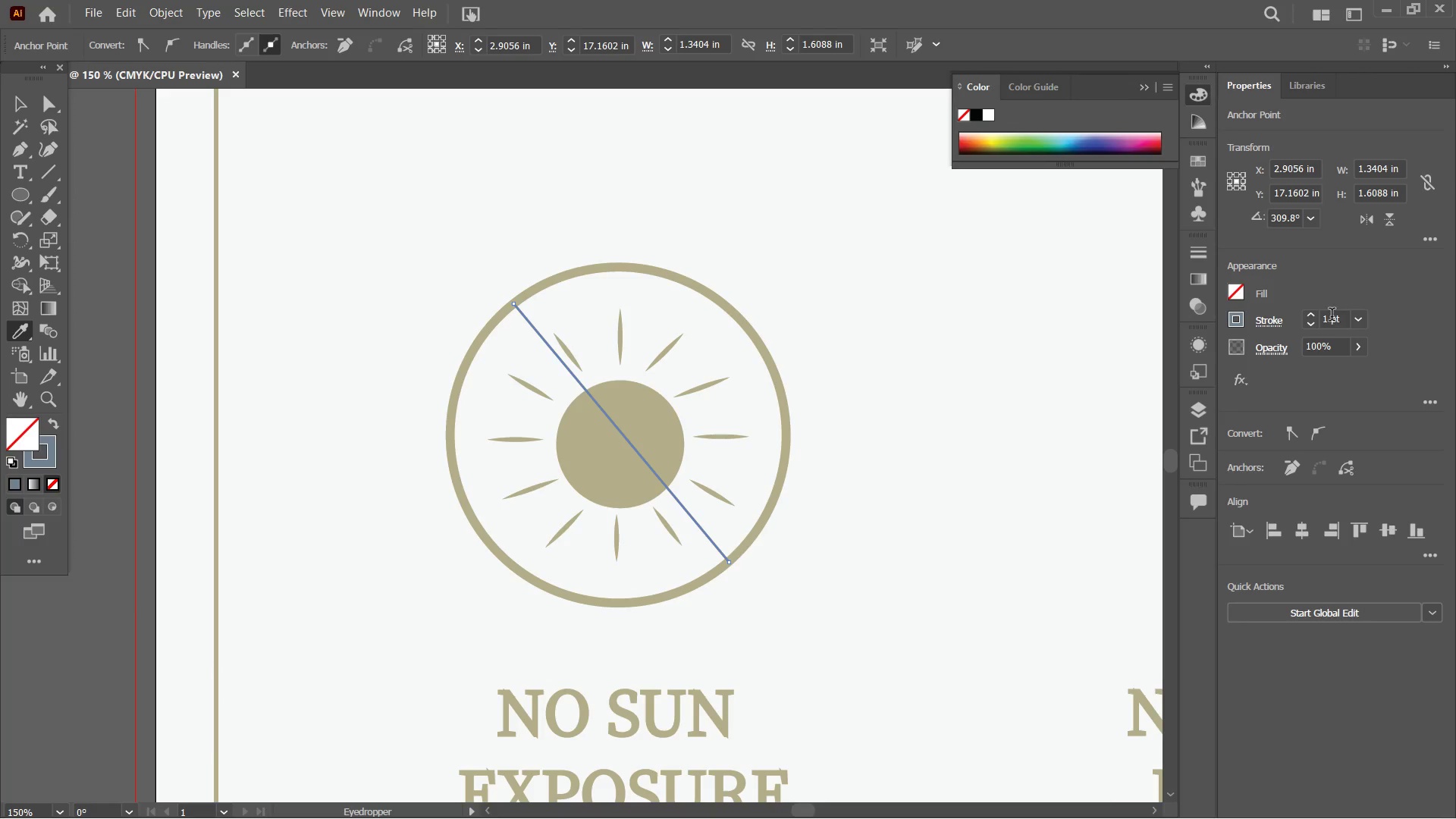 
double_click([1311, 320])
 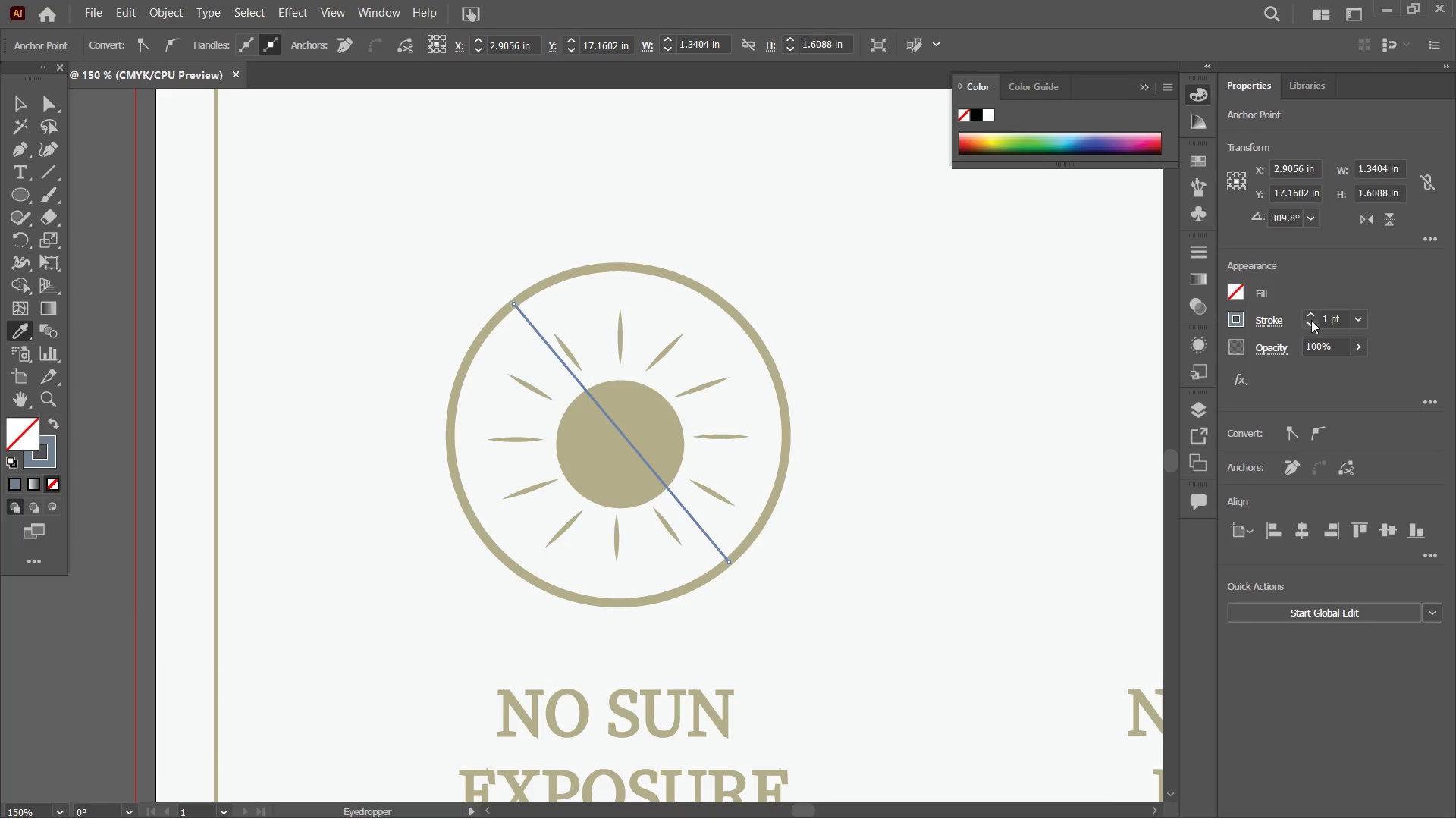 
left_click([1311, 320])
 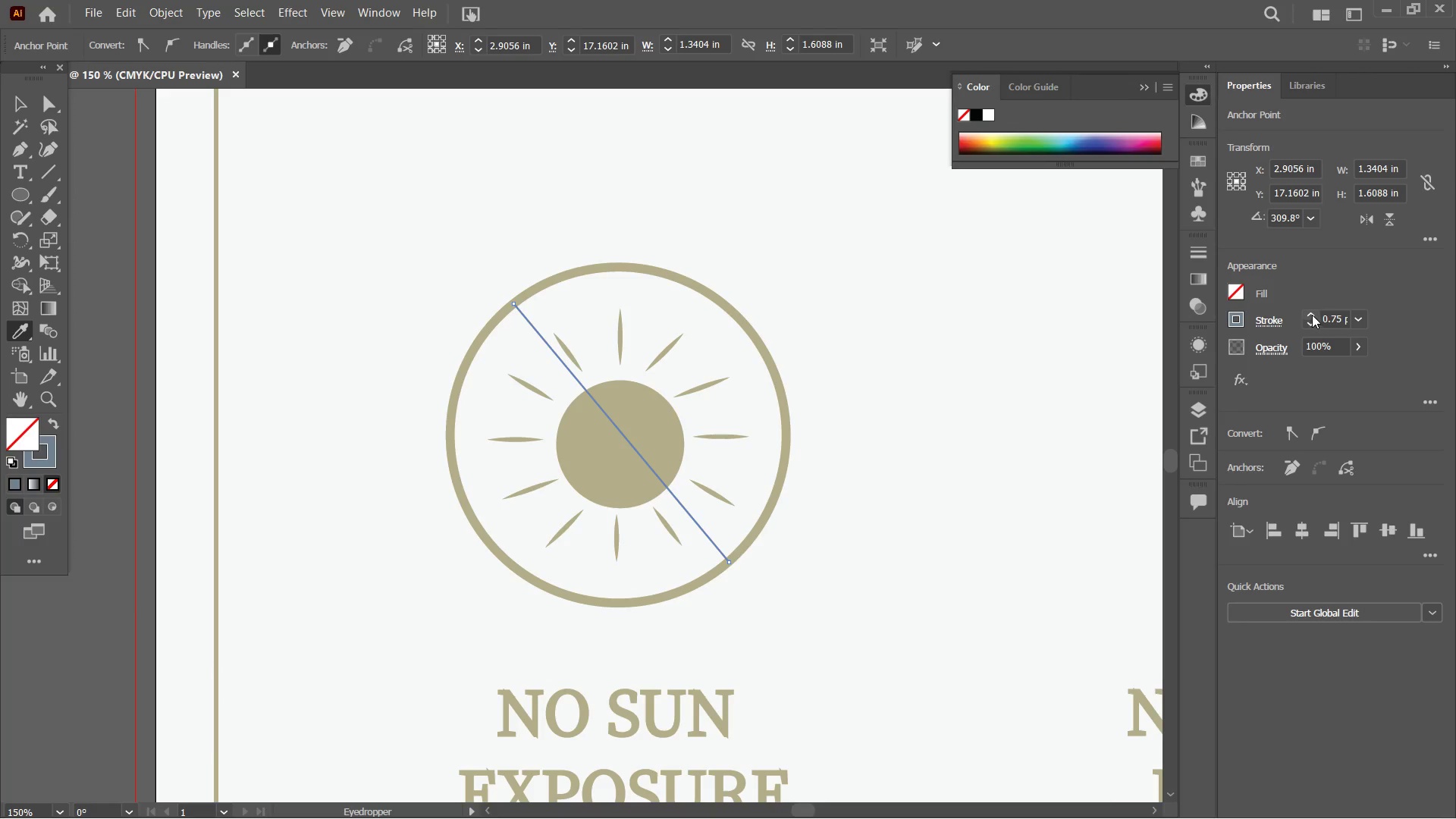 
double_click([1312, 314])
 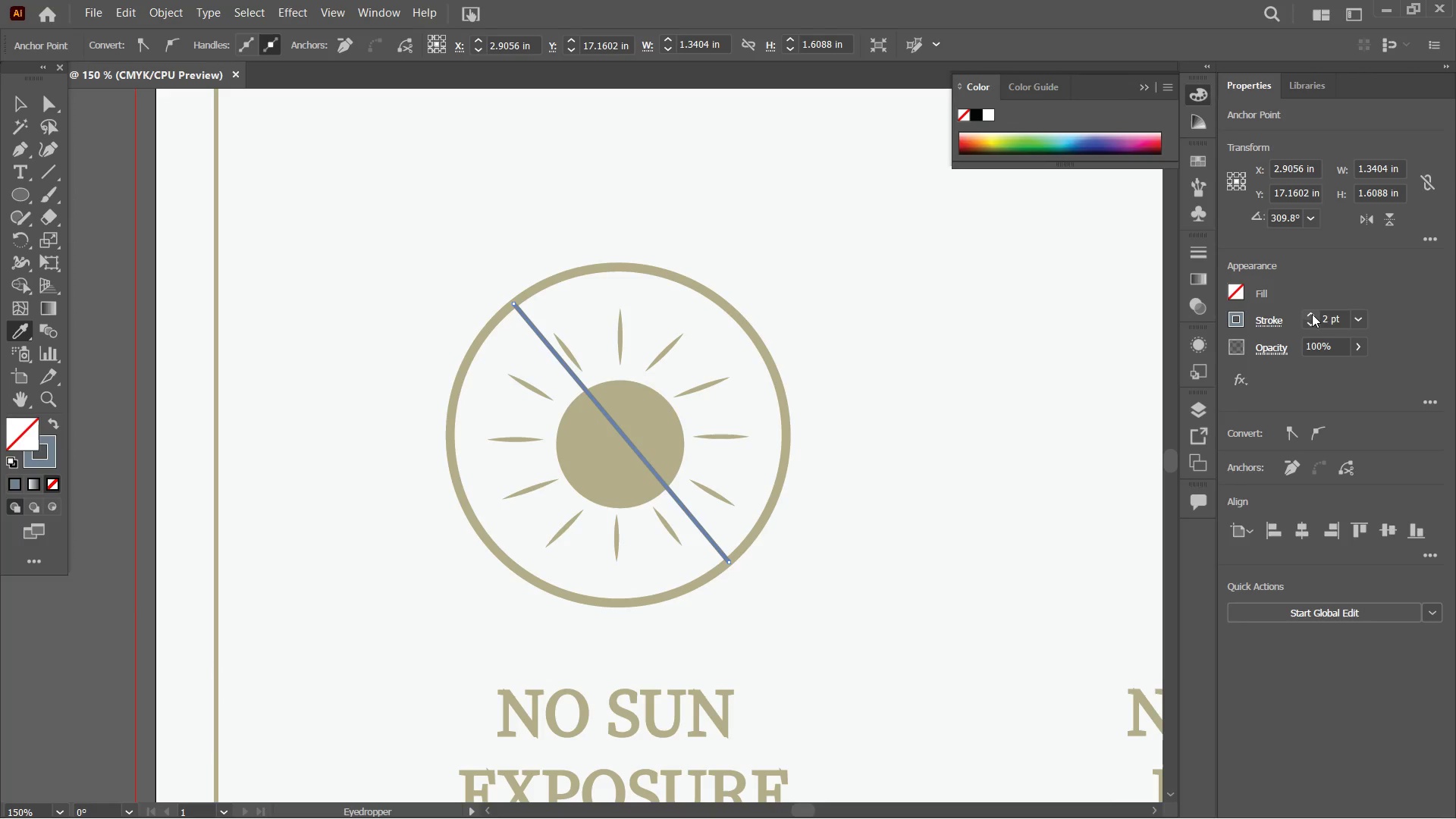 
triple_click([1312, 314])
 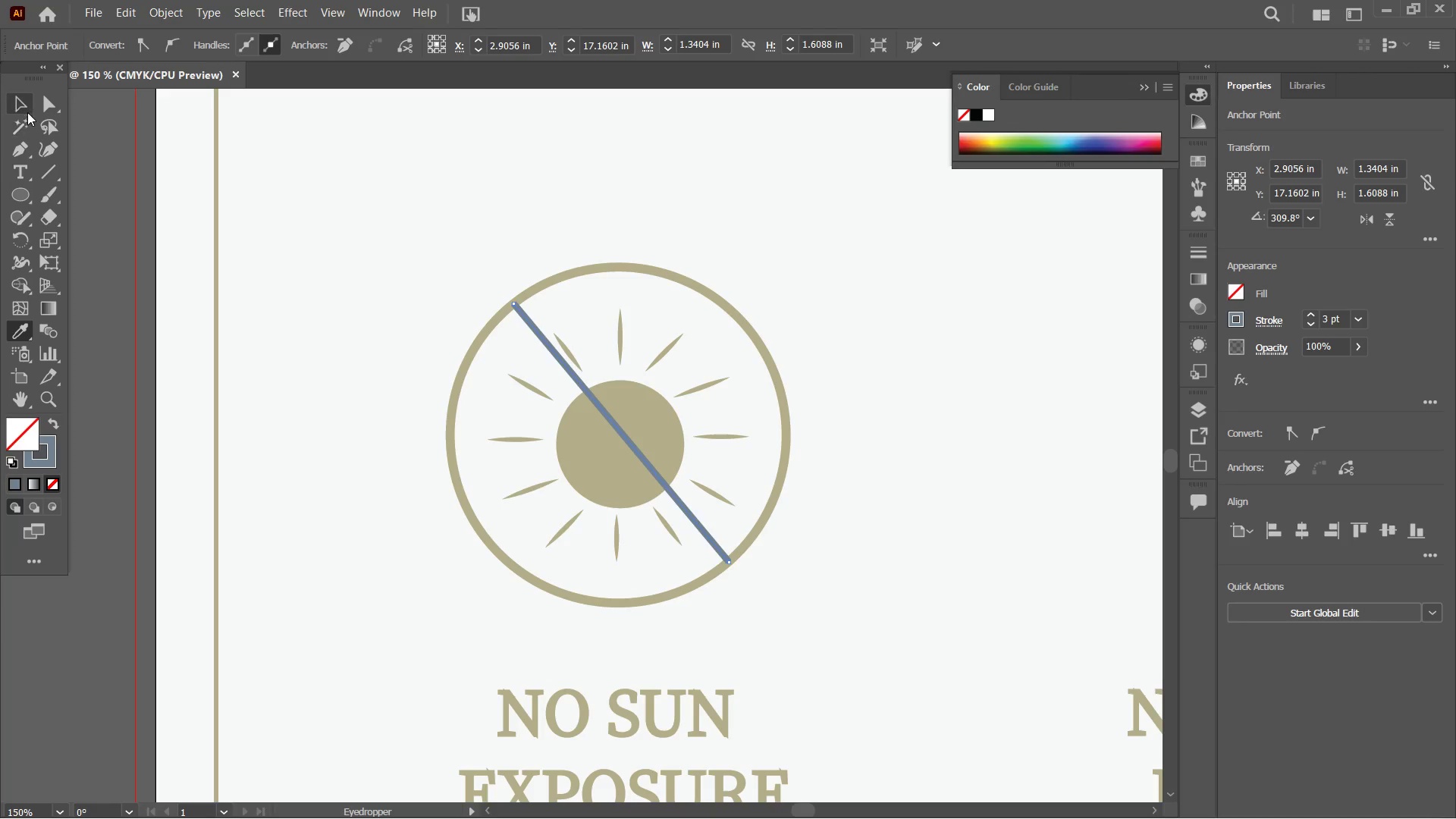 
wait(8.11)
 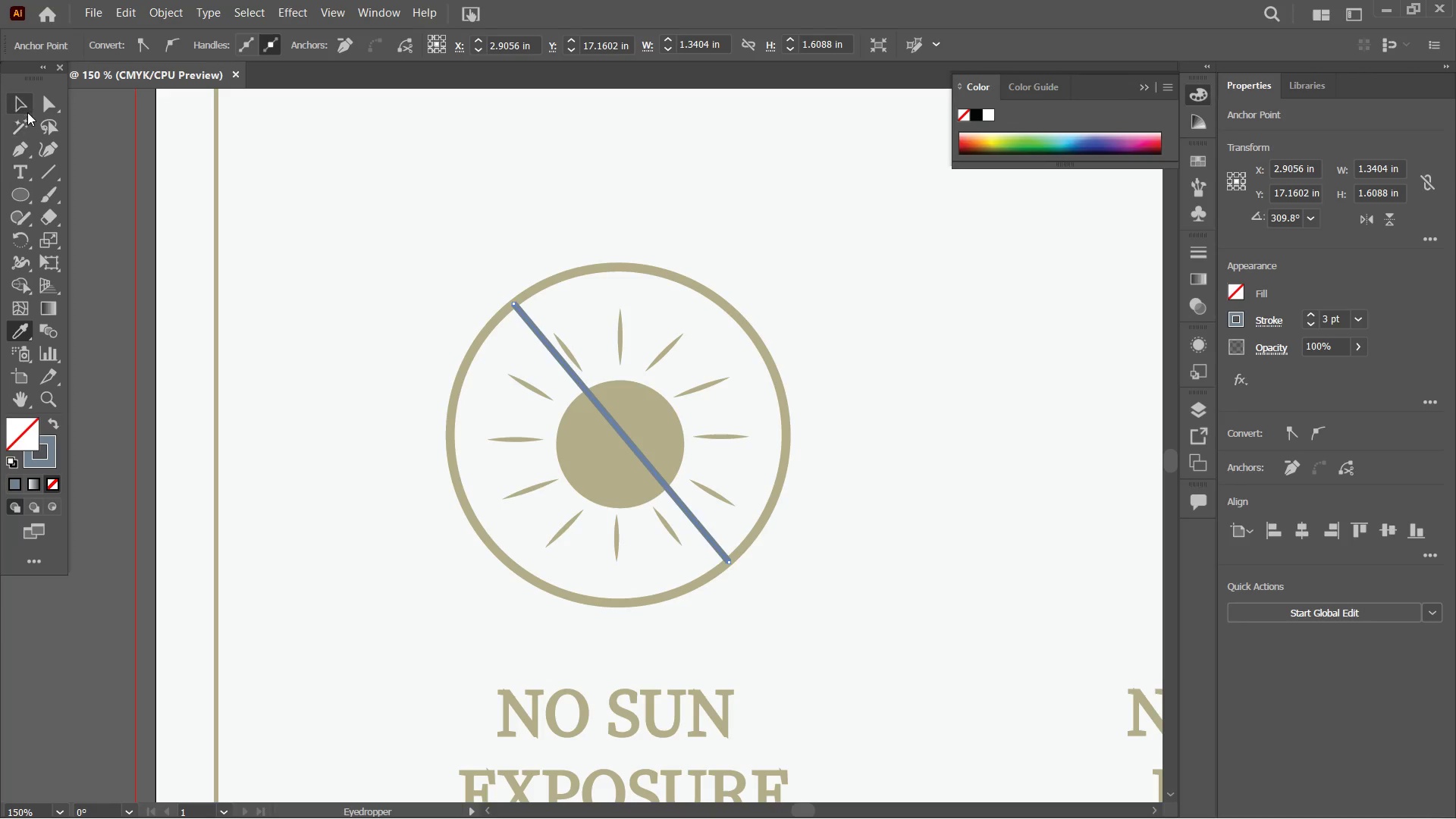 
left_click([29, 113])
 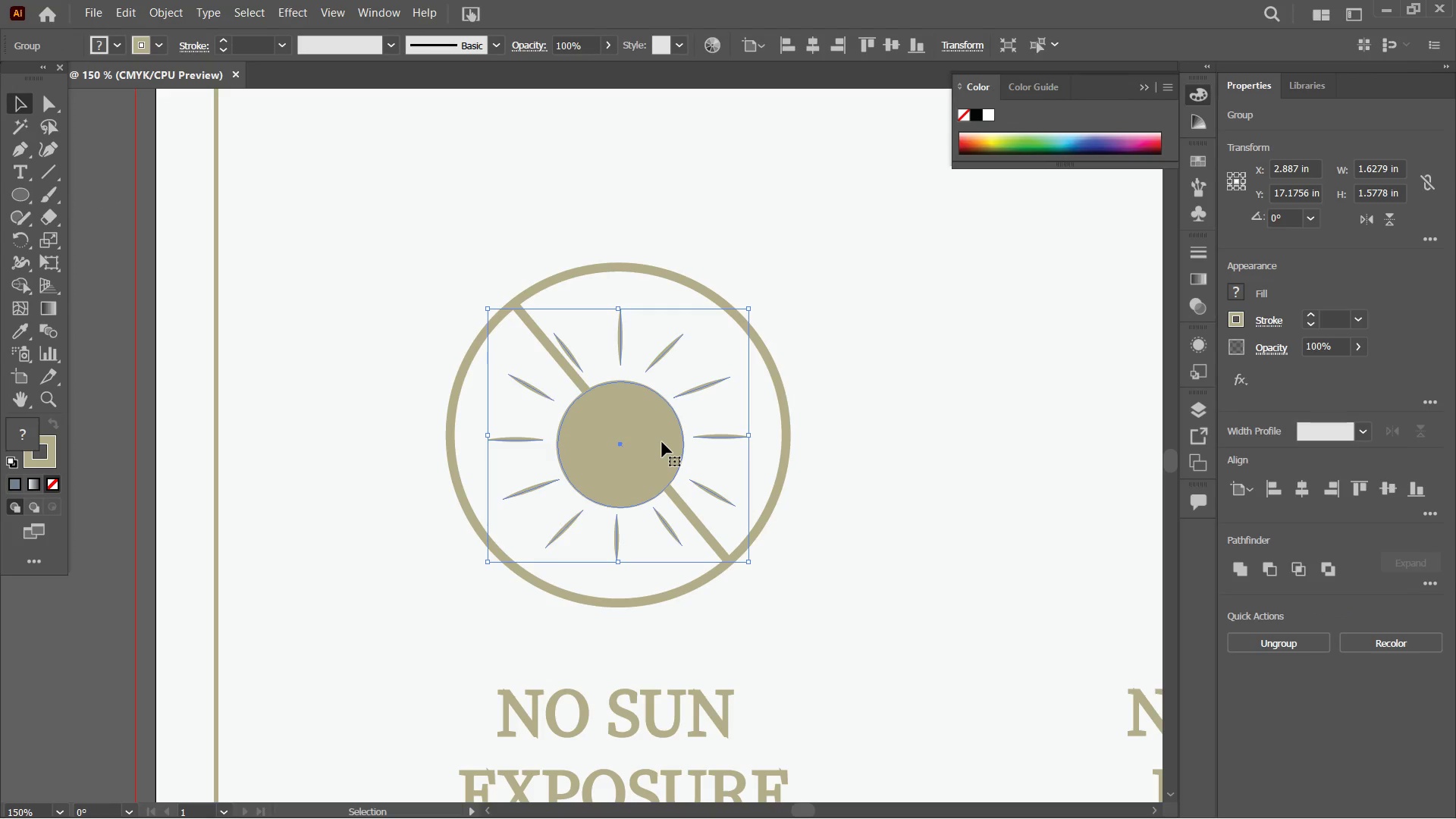 
double_click([662, 442])
 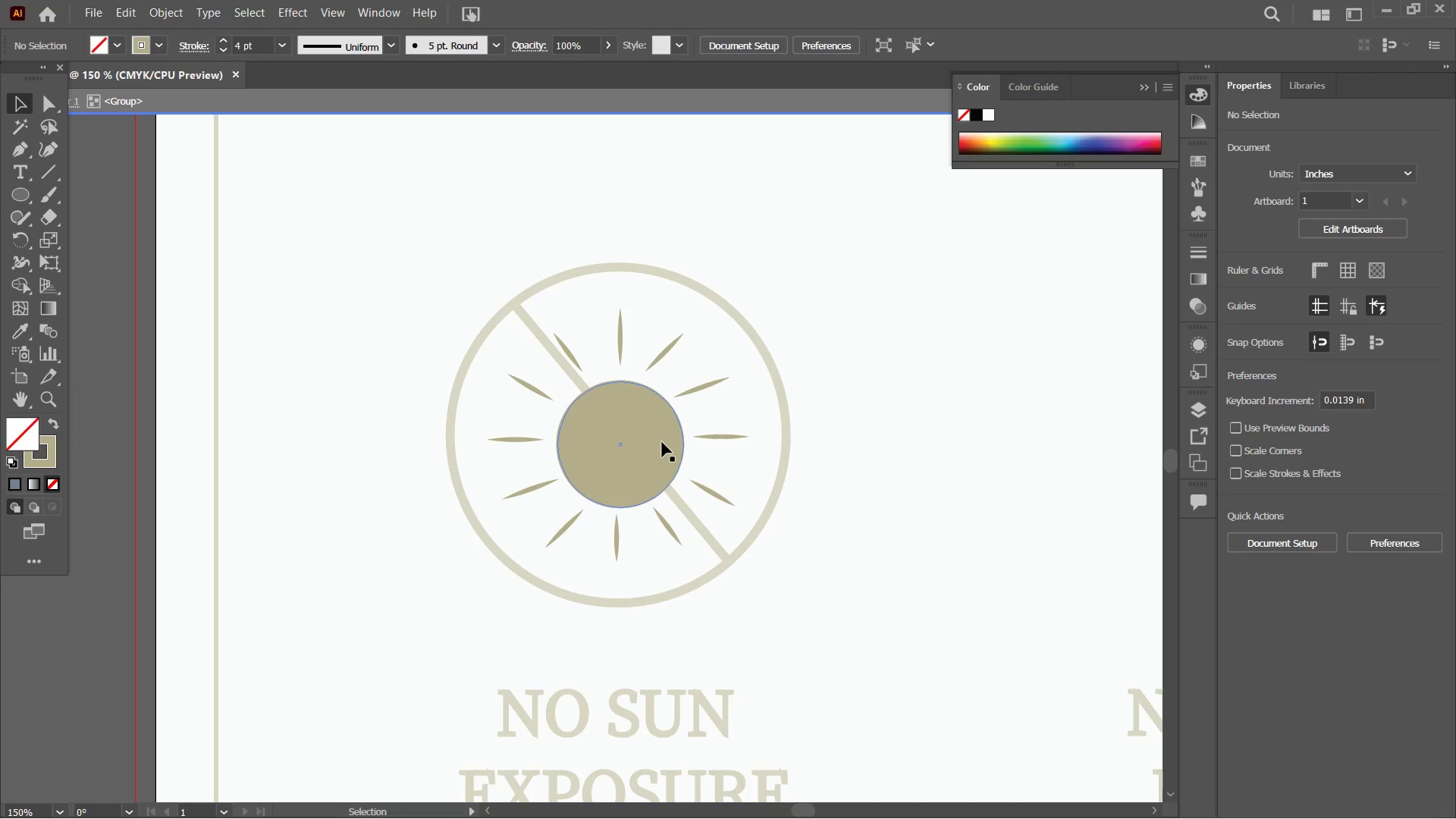 
triple_click([662, 442])
 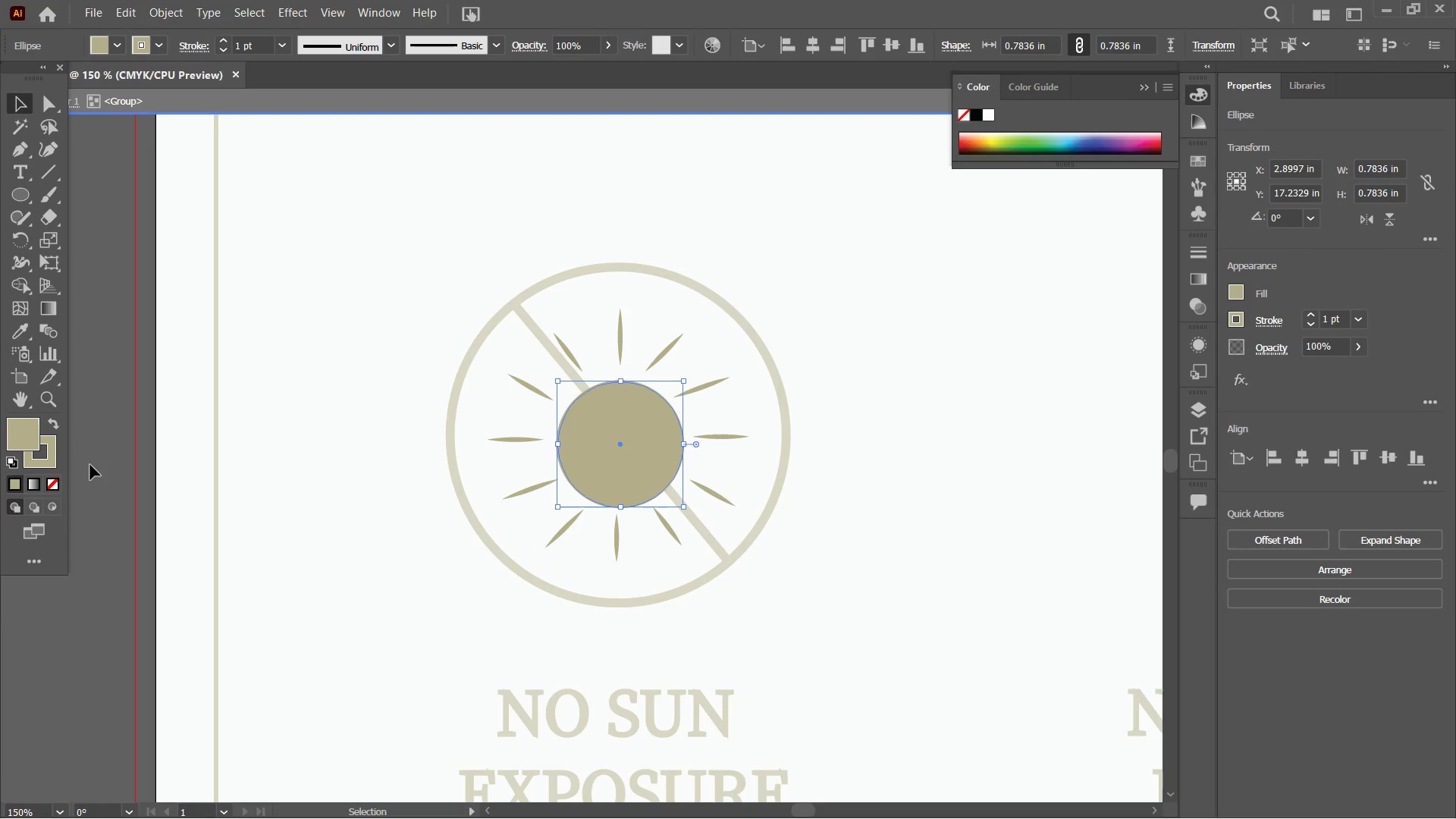 
left_click([58, 480])
 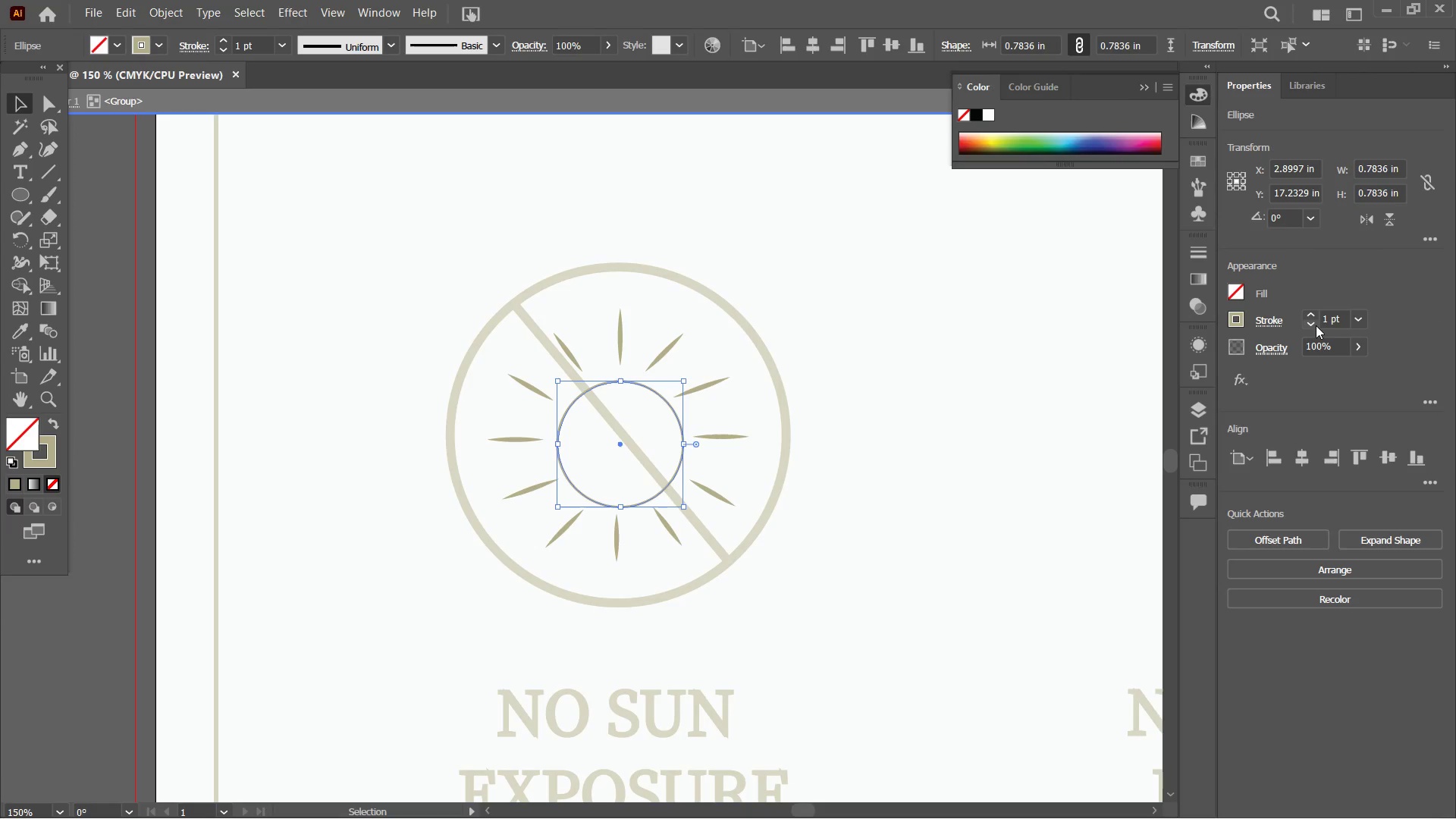 
double_click([1313, 325])
 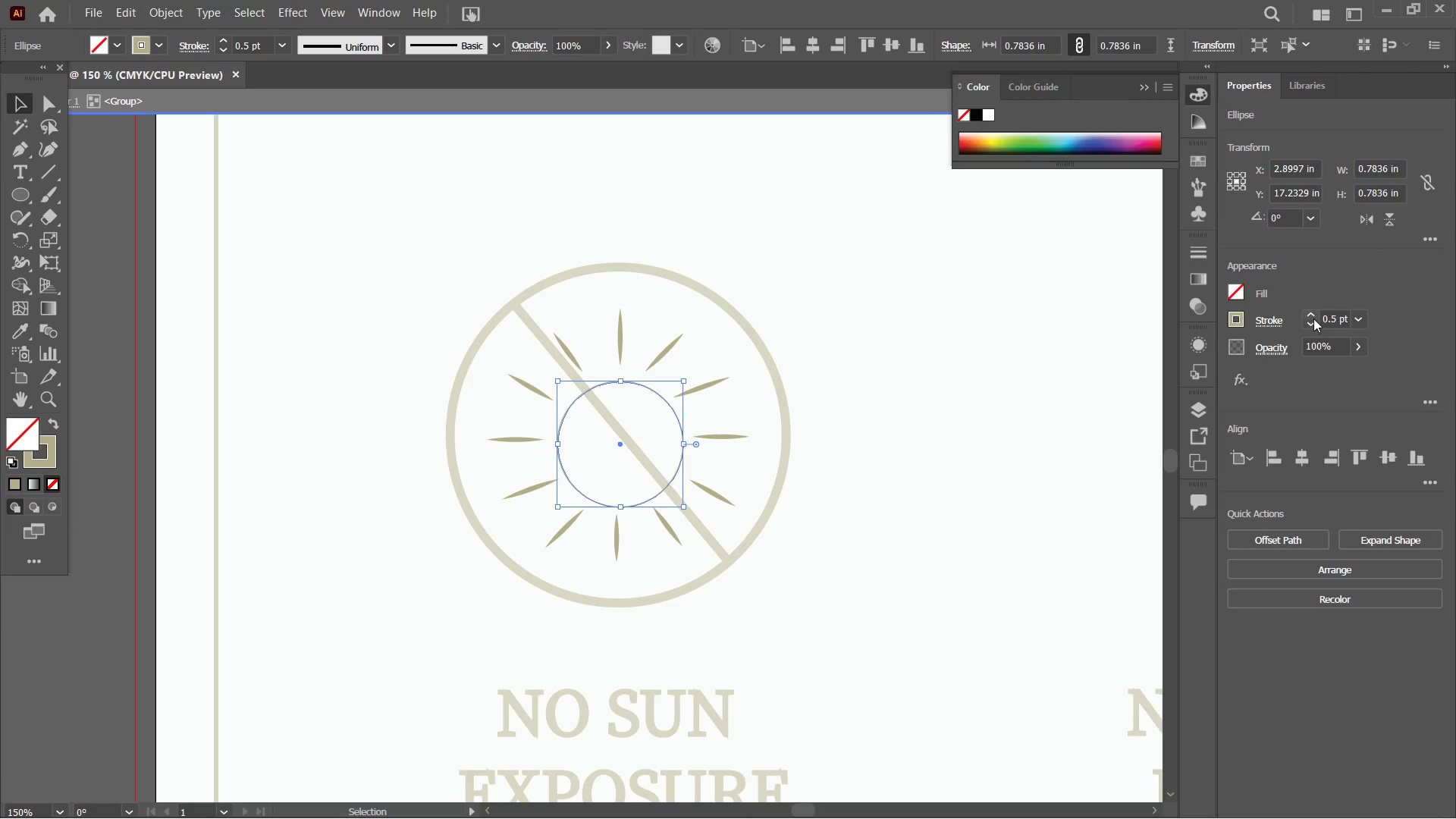 
left_click([1312, 318])
 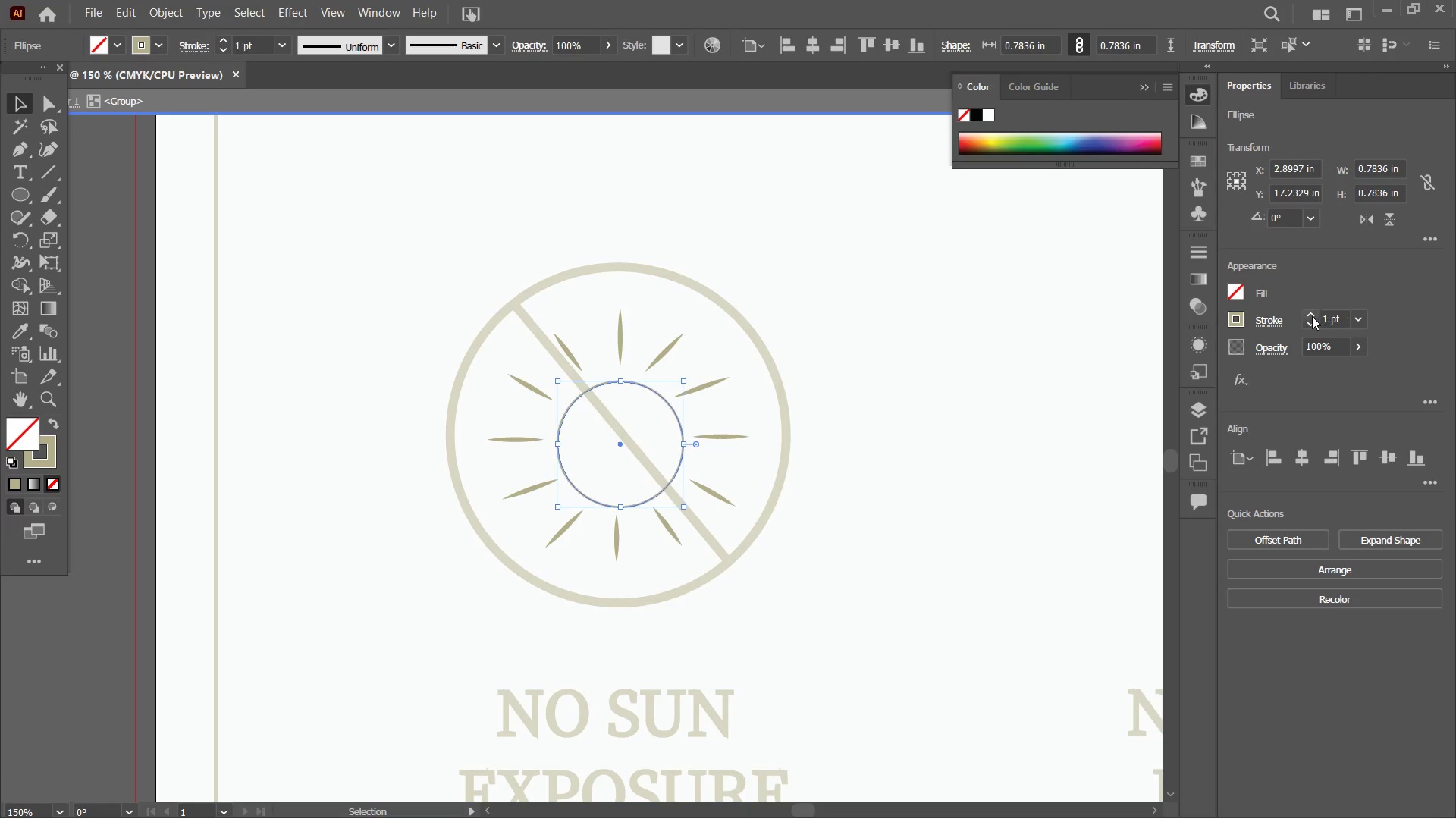 
triple_click([1312, 316])
 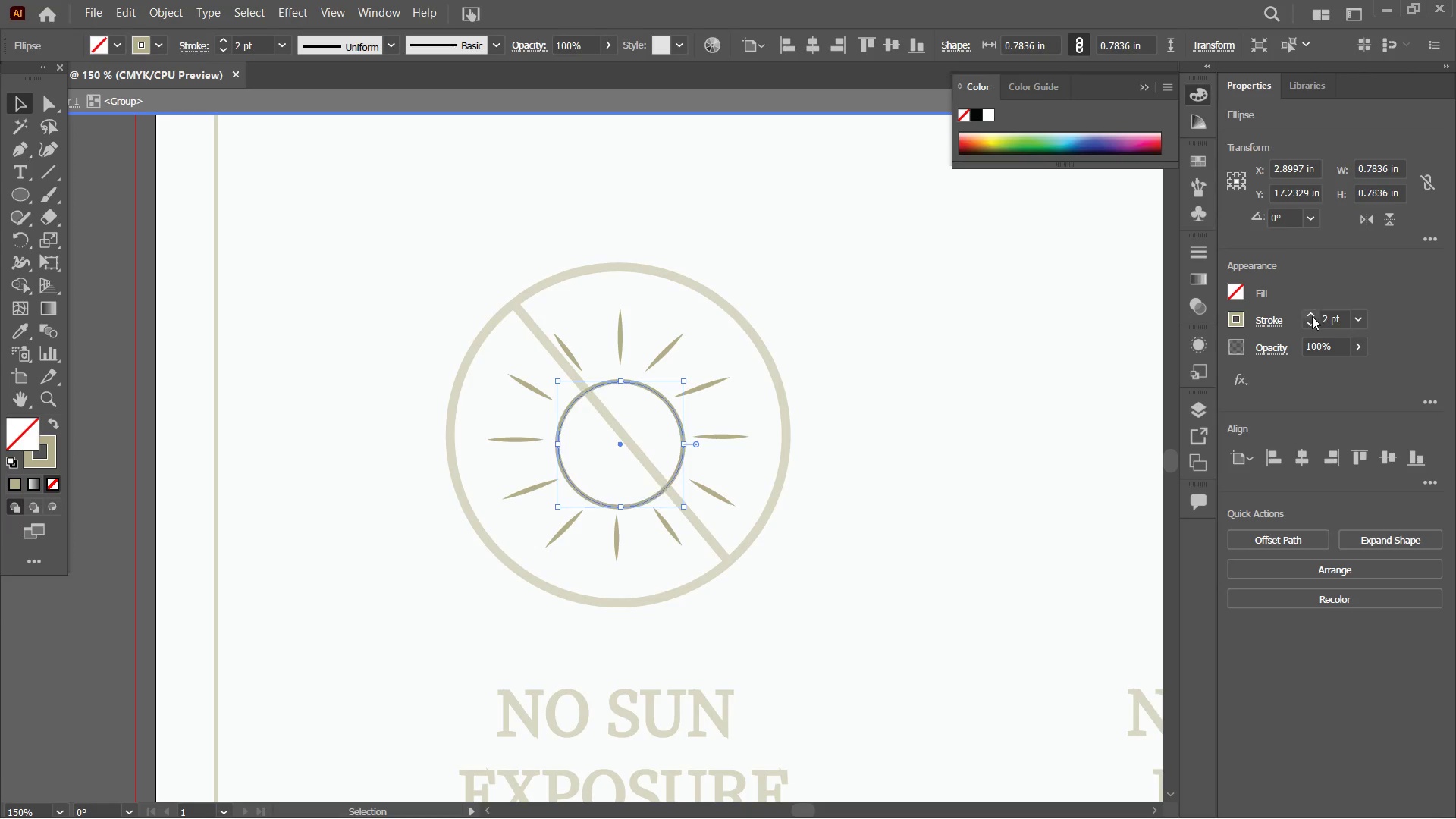 
triple_click([1312, 316])
 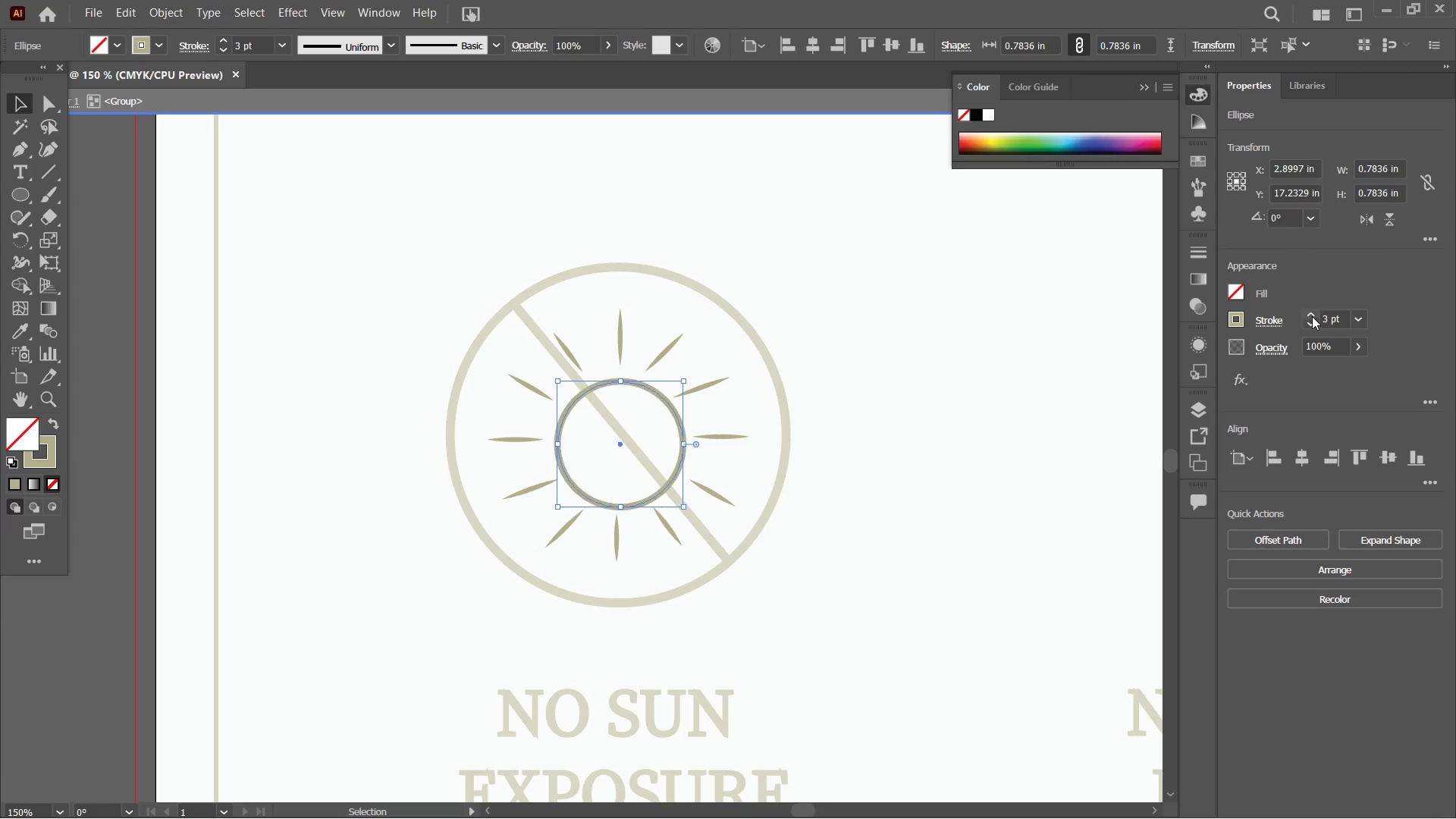 
triple_click([1312, 316])
 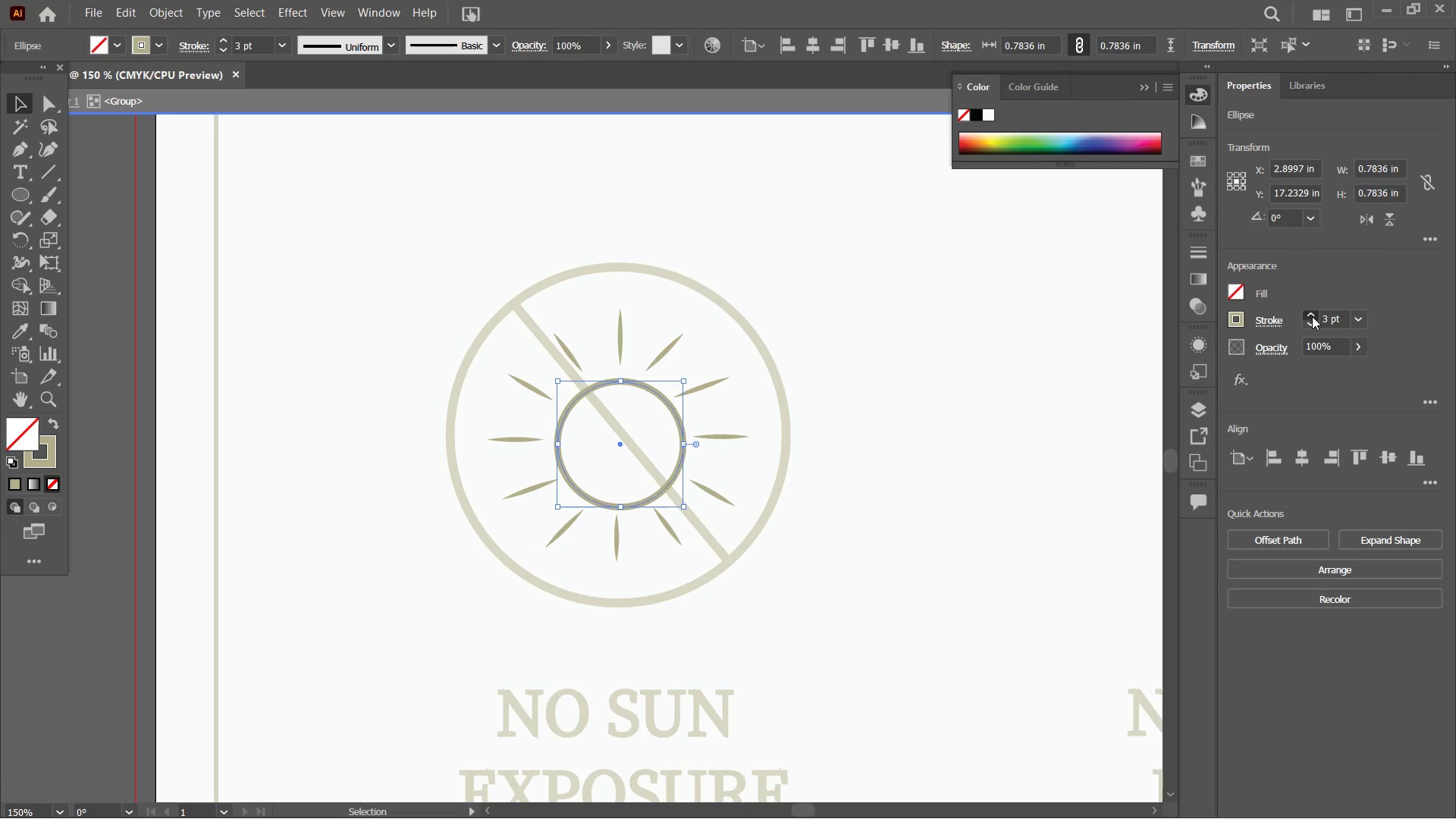 
triple_click([1312, 316])
 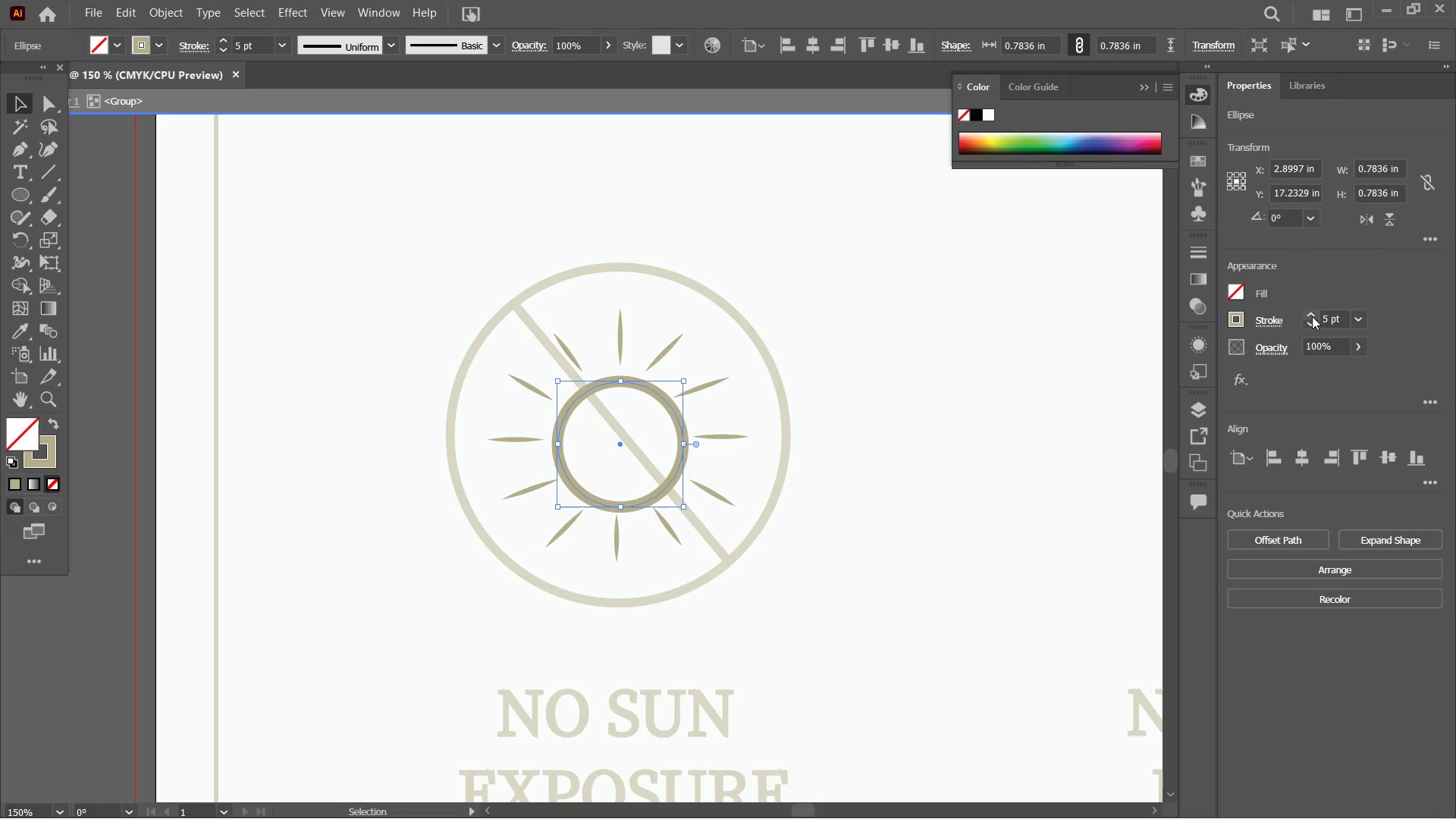 
left_click([1312, 316])
 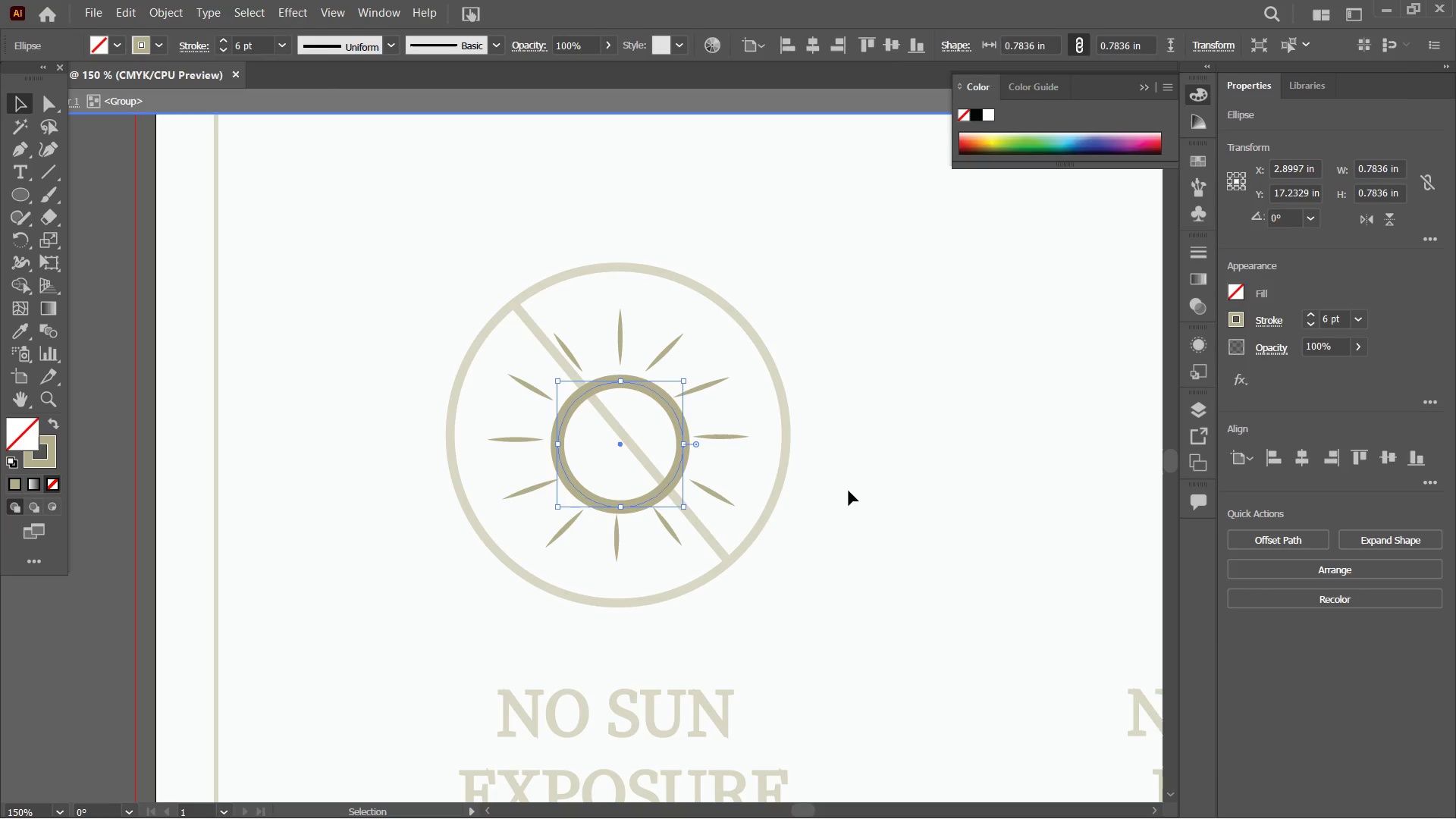 
double_click([854, 494])
 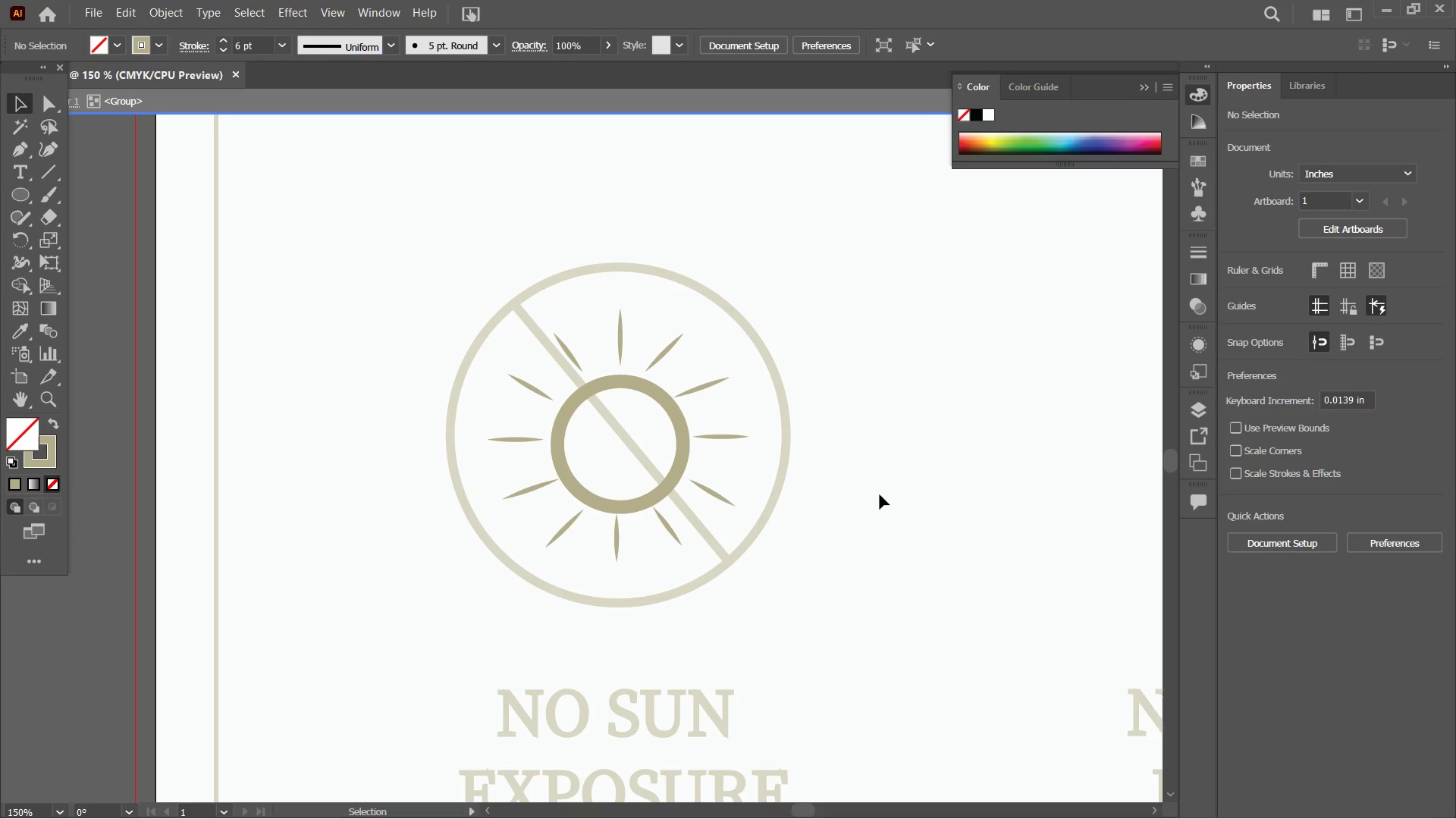 
double_click([883, 494])
 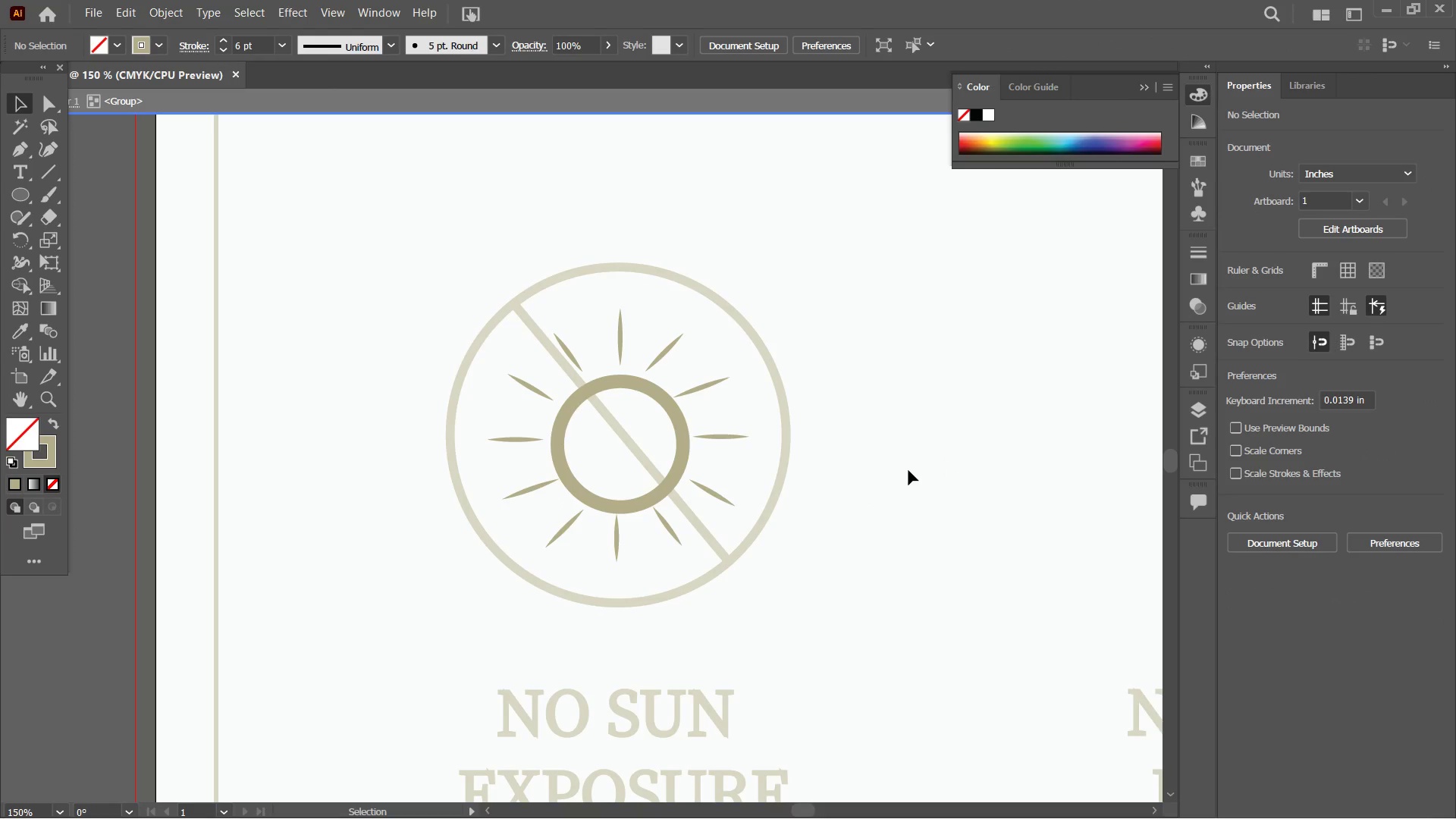 
triple_click([910, 463])
 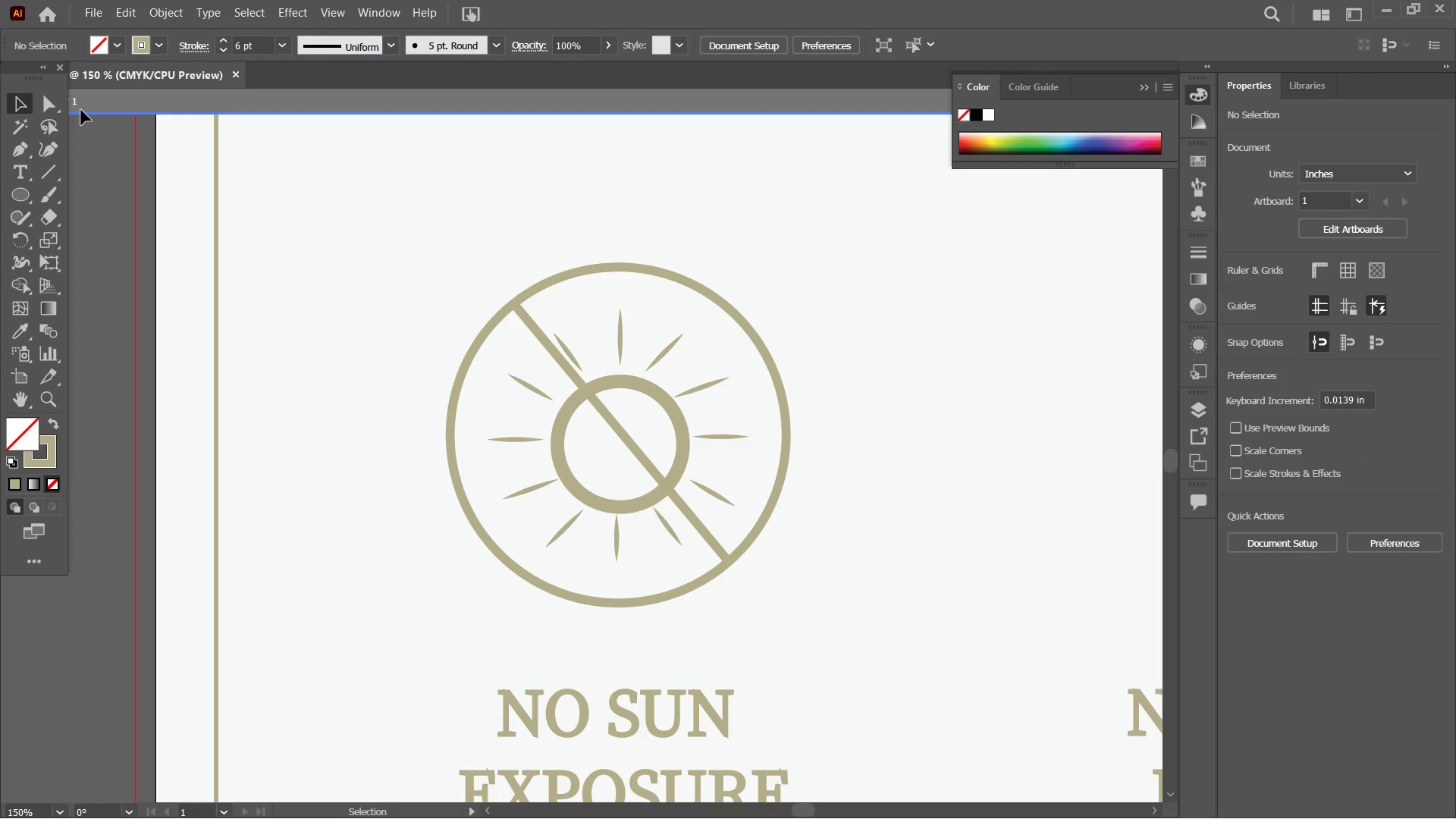 
left_click_drag(start_coordinate=[121, 101], to_coordinate=[203, 115])
 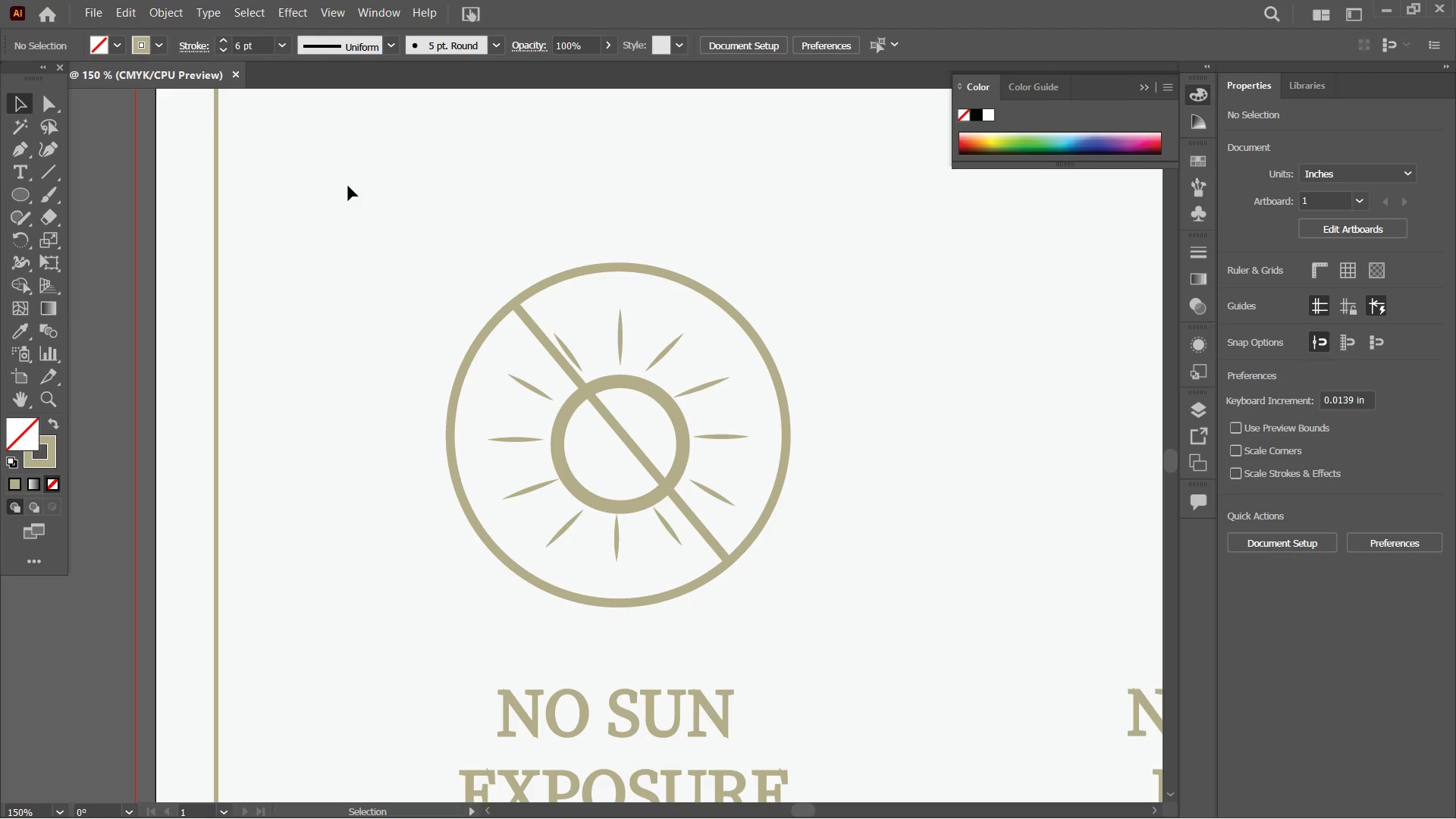 
double_click([349, 186])
 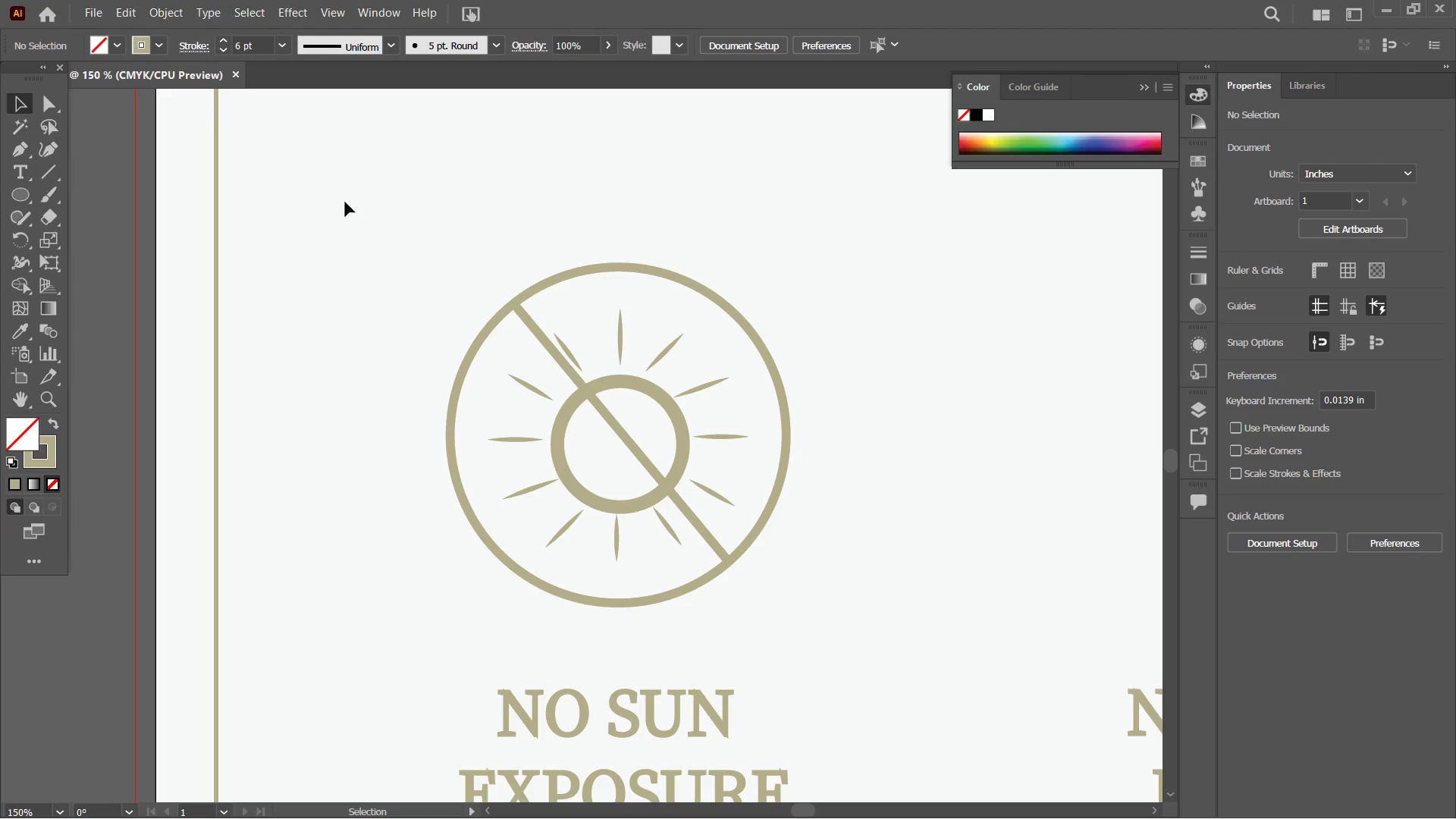 
wait(5.14)
 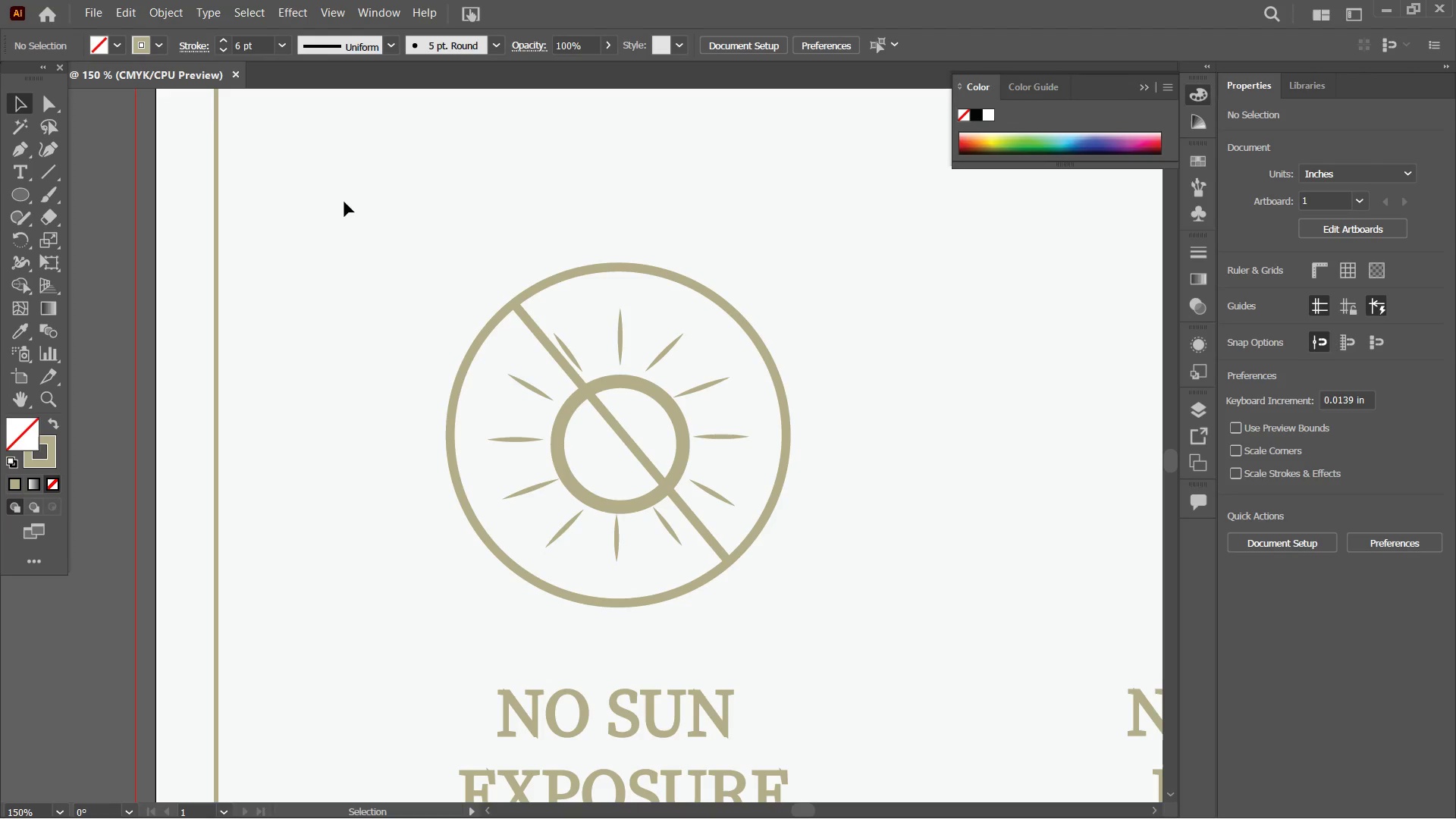 
key(Control+Minus)
 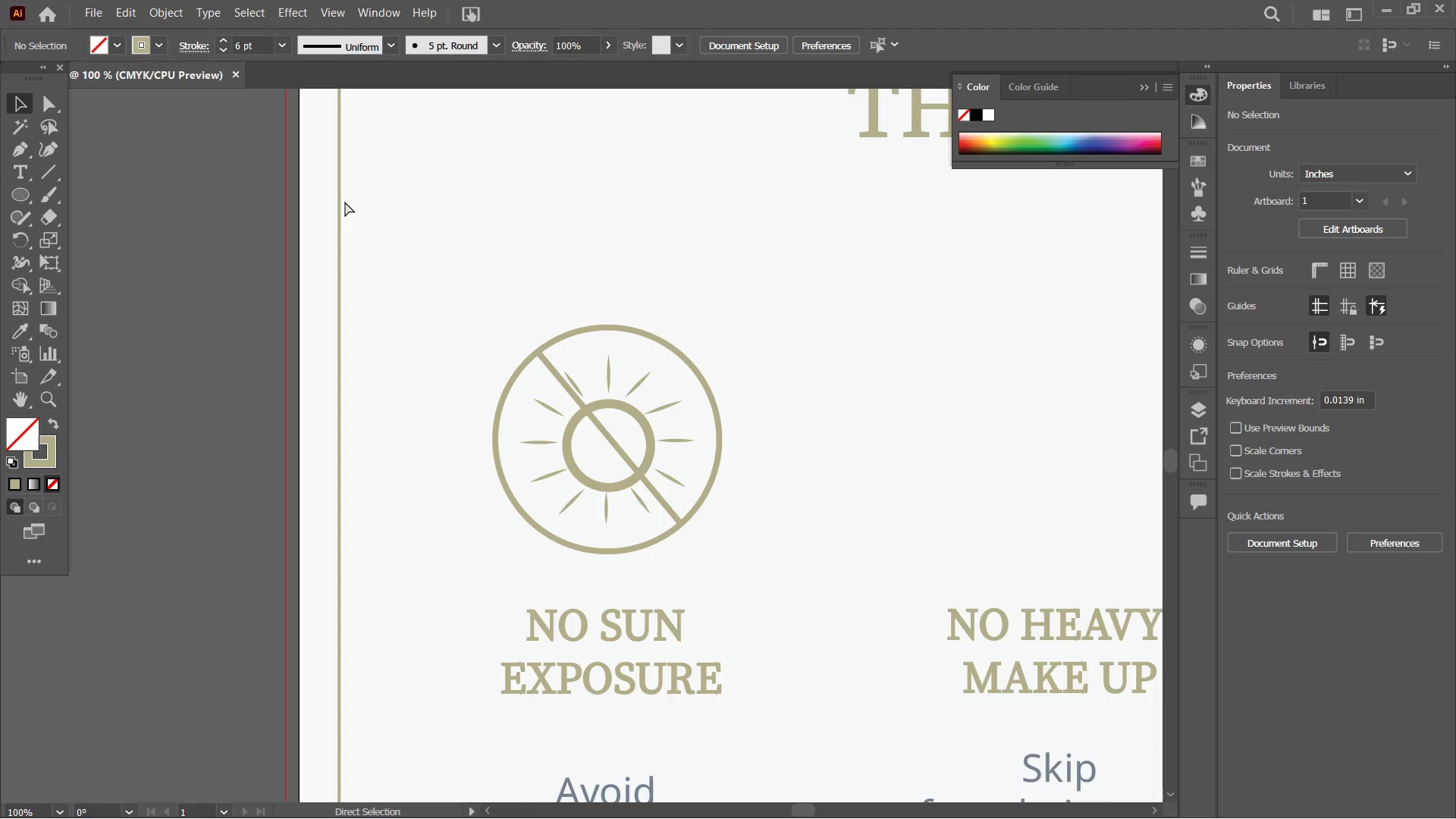 
key(Control+Minus)
 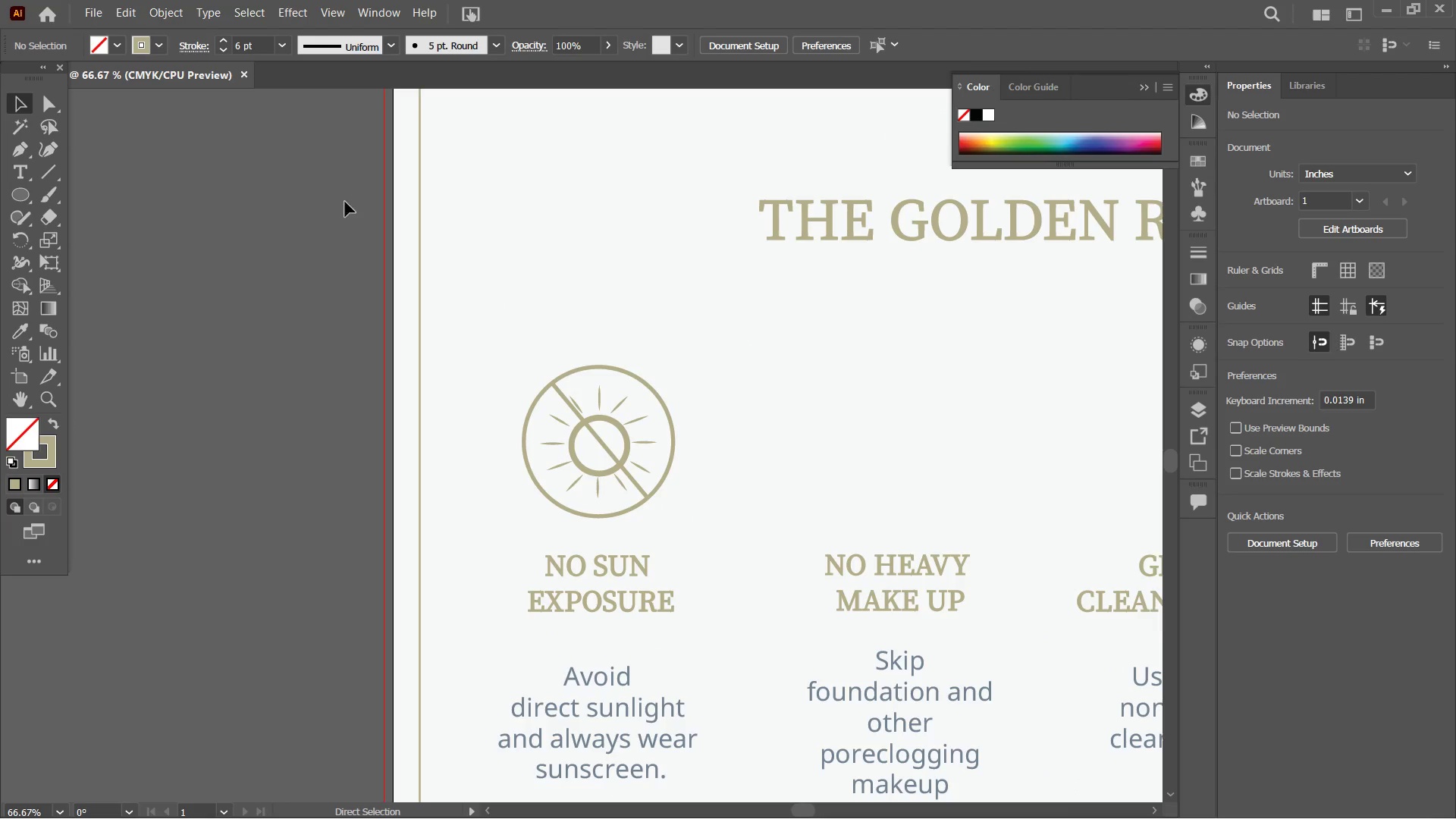 
key(Control+ControlLeft)
 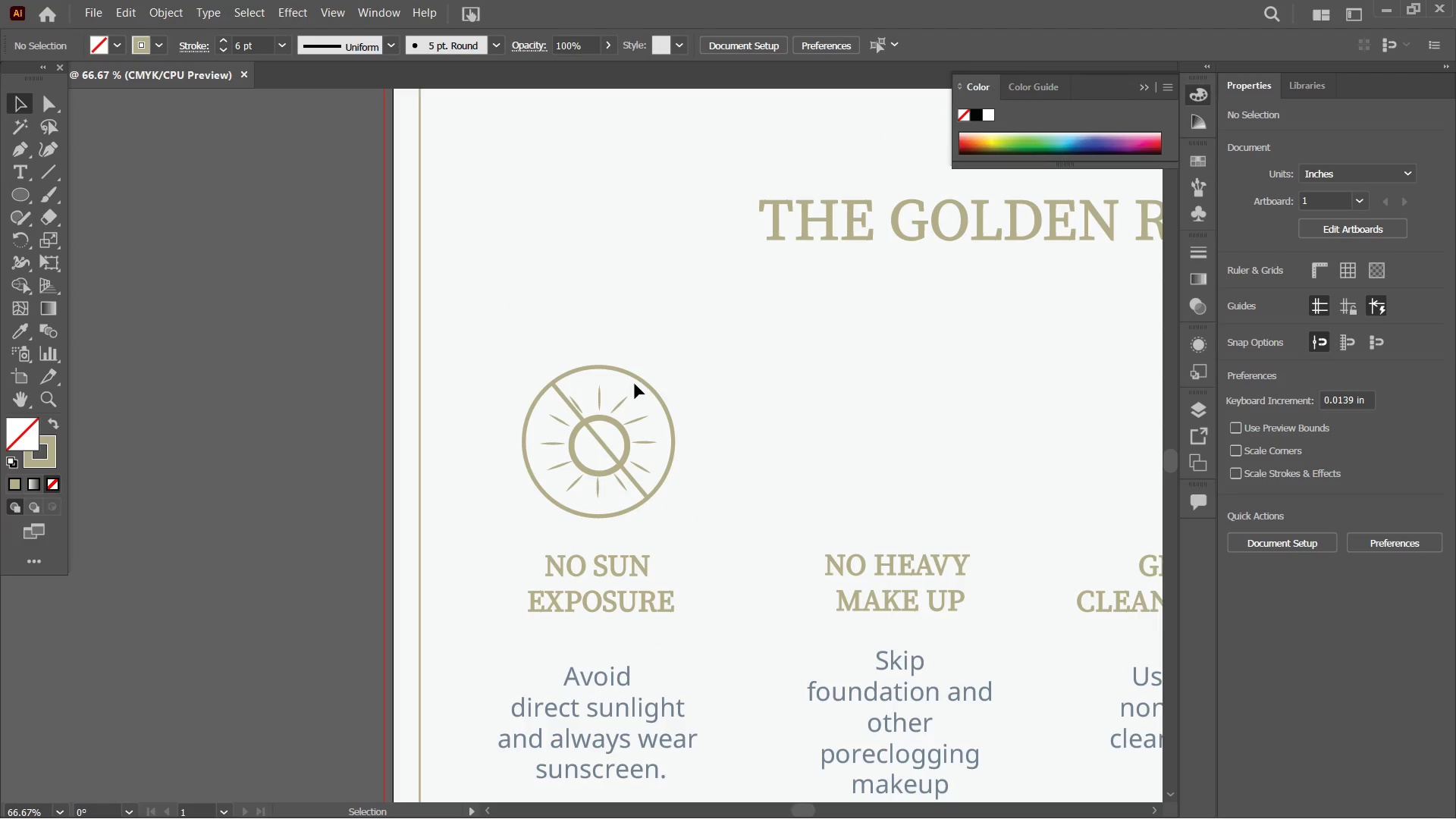 
left_click([635, 378])
 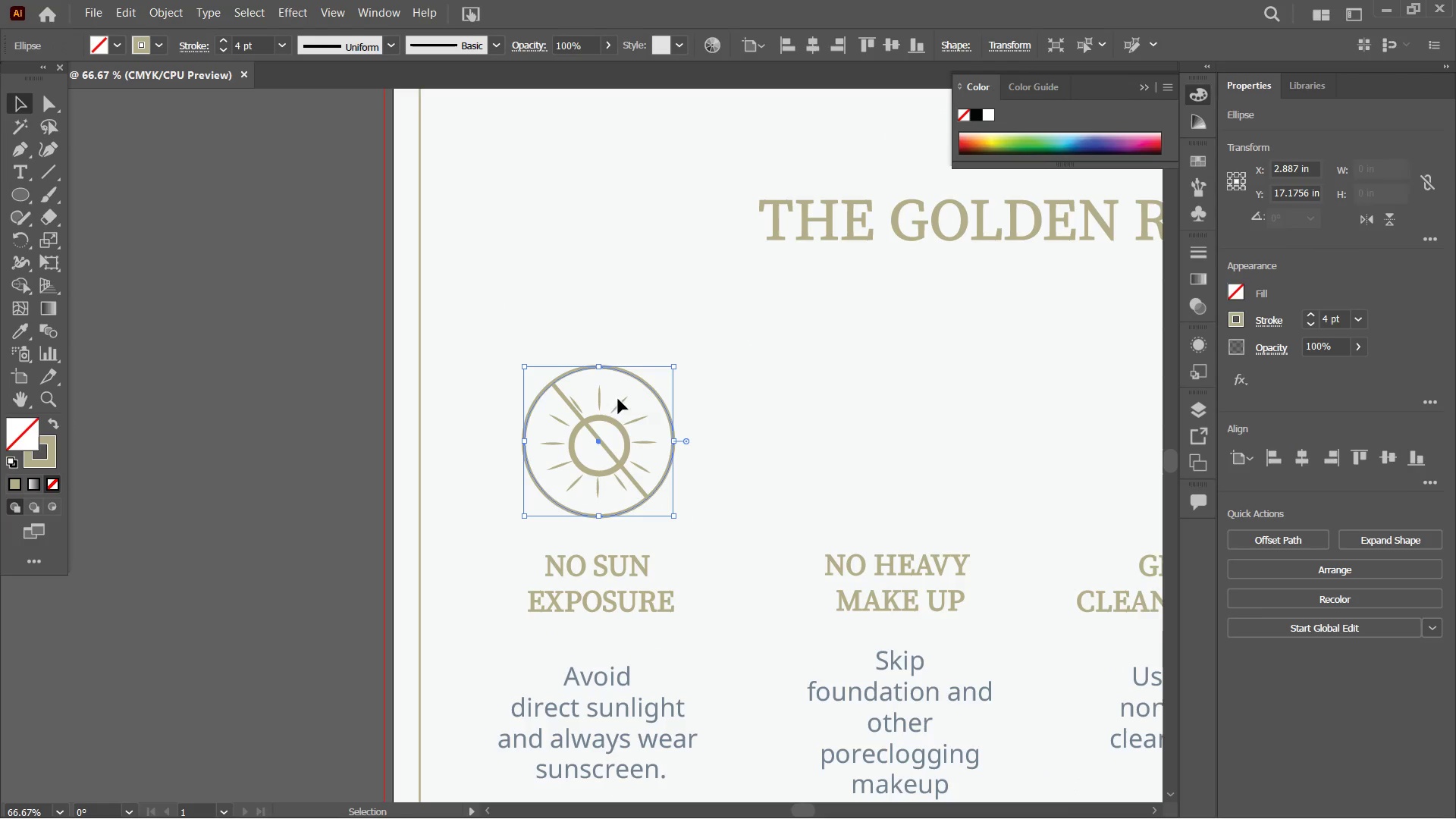 
hold_key(key=ShiftLeft, duration=1.74)
 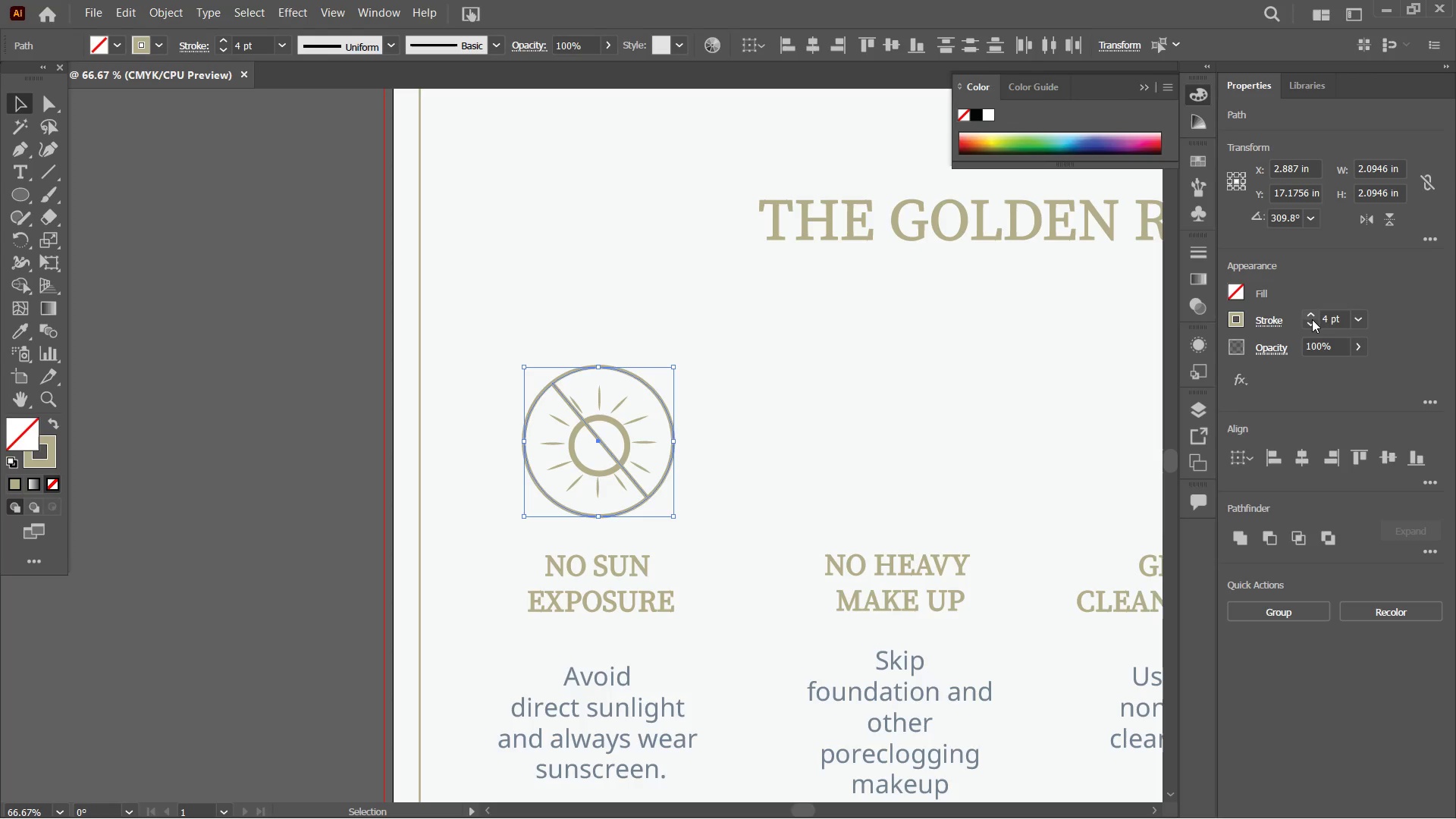 
left_click([1312, 315])
 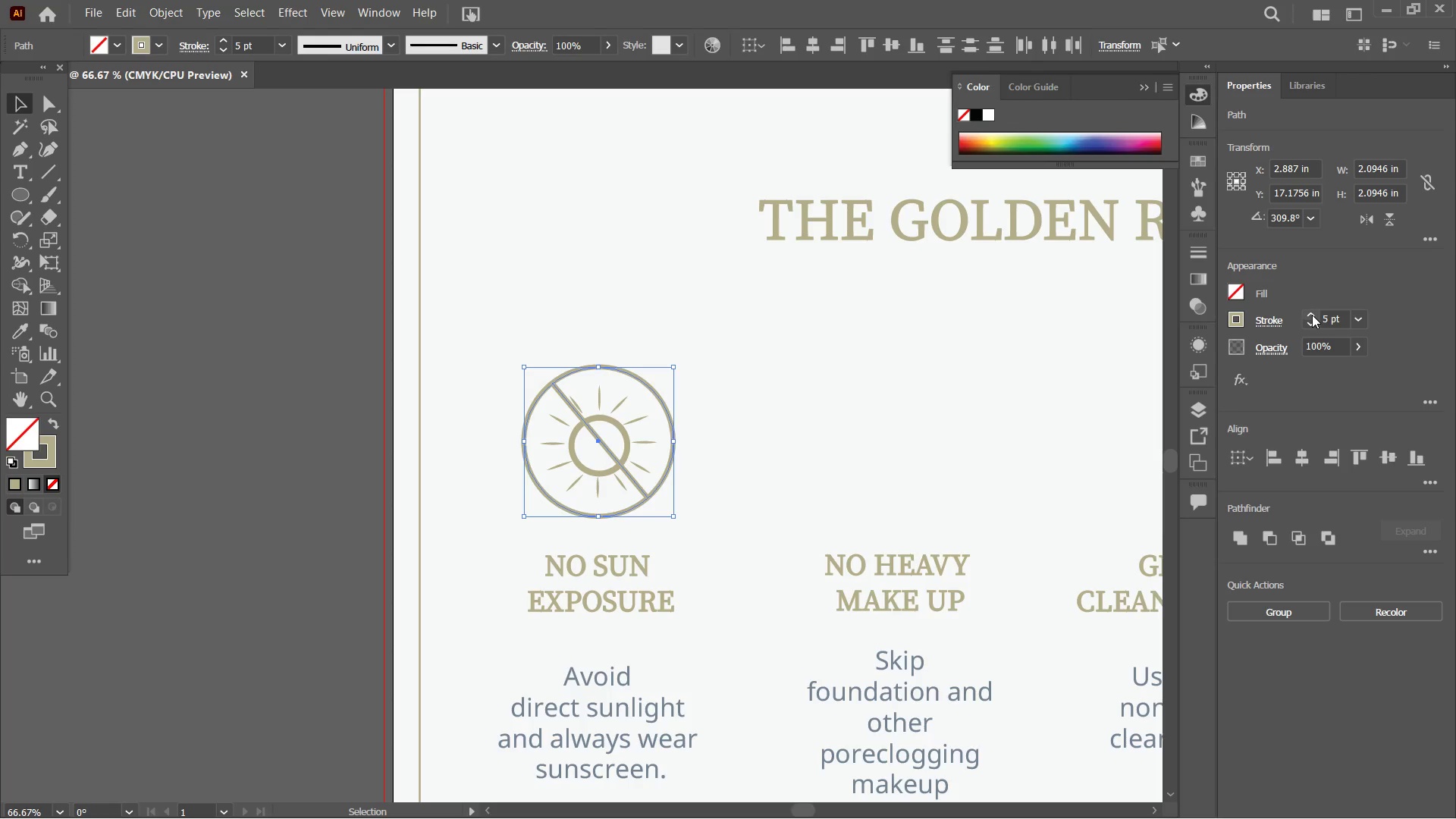 
left_click([1312, 315])
 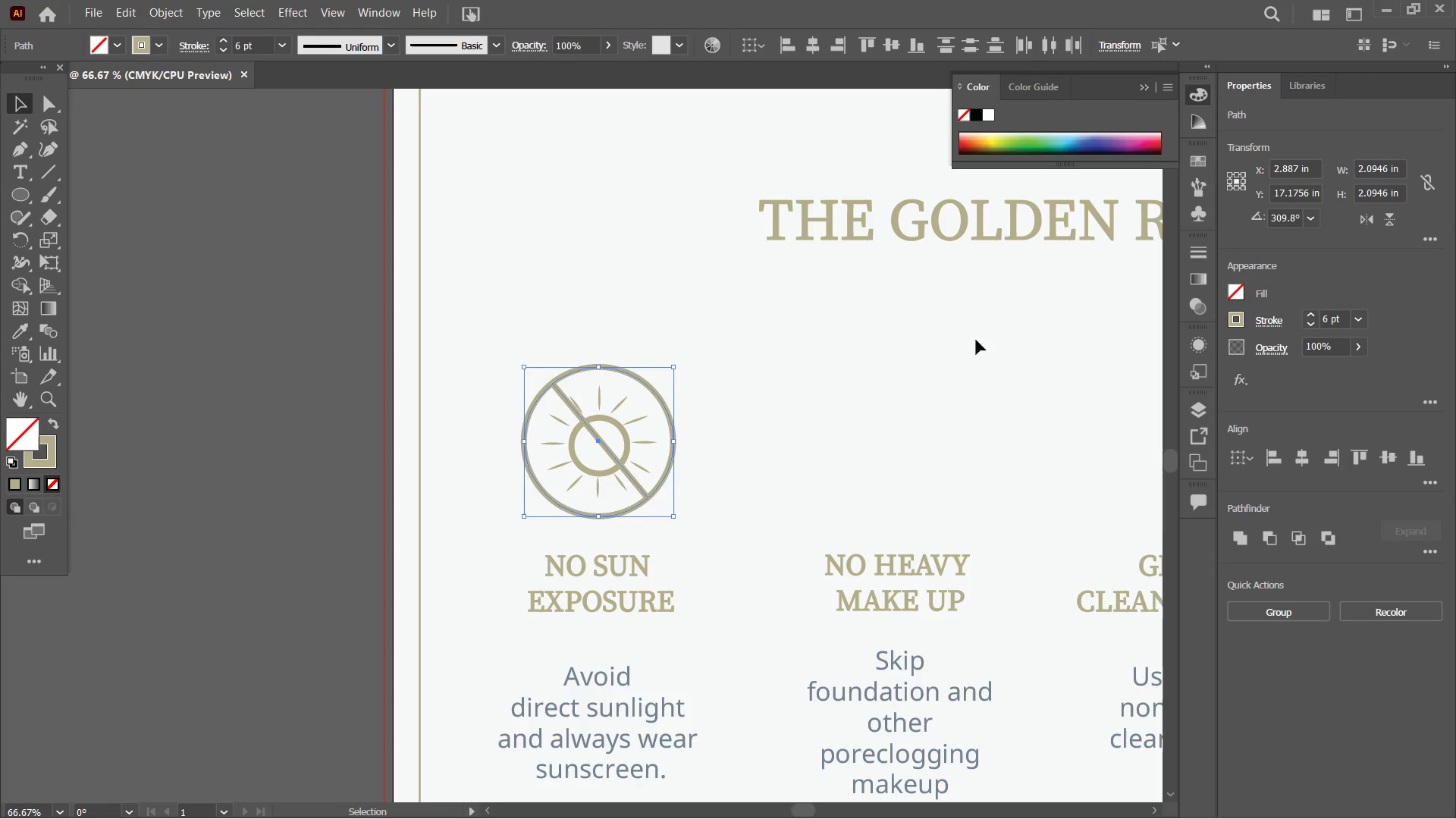 
left_click([934, 346])
 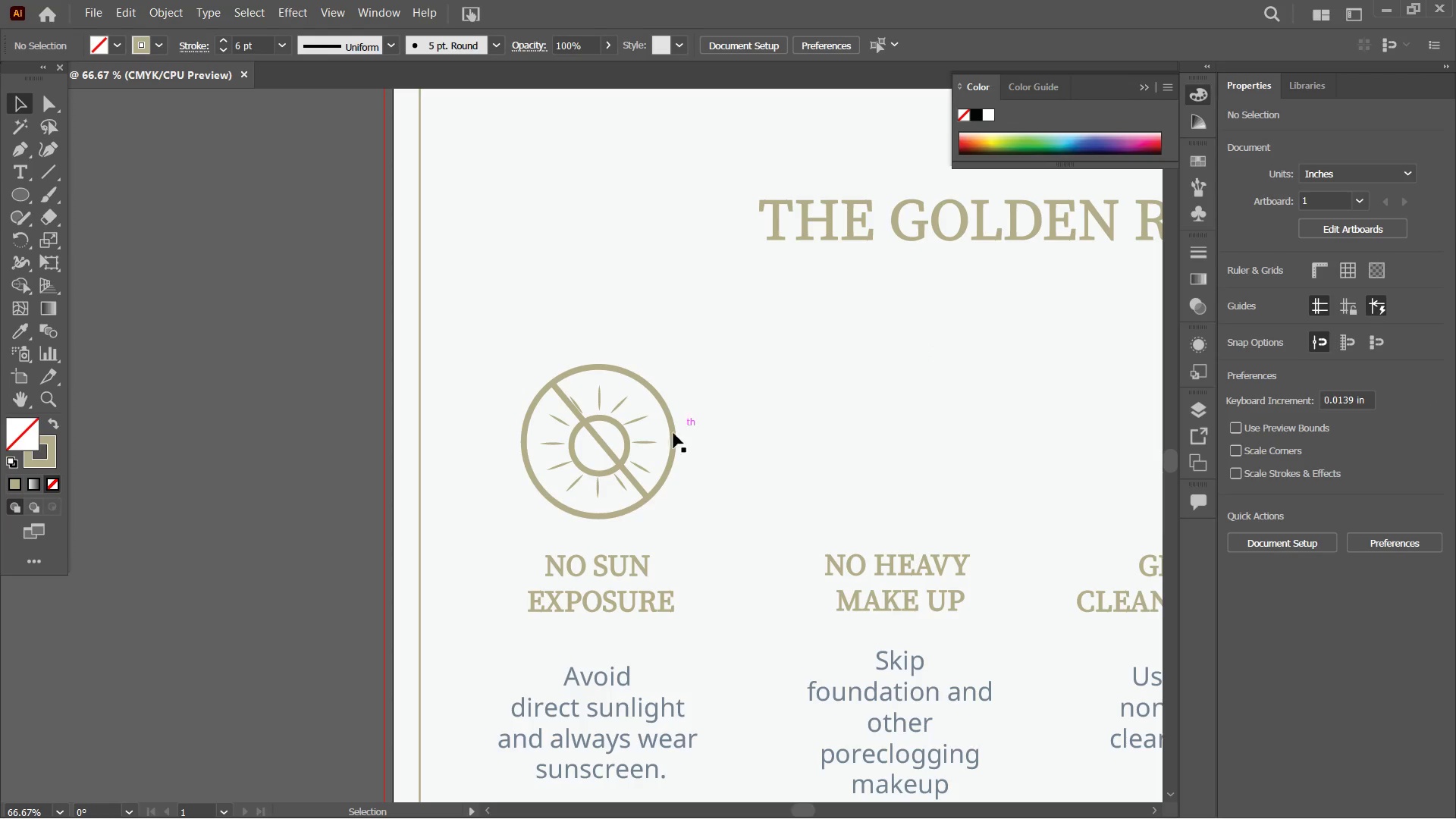 
left_click([613, 582])
 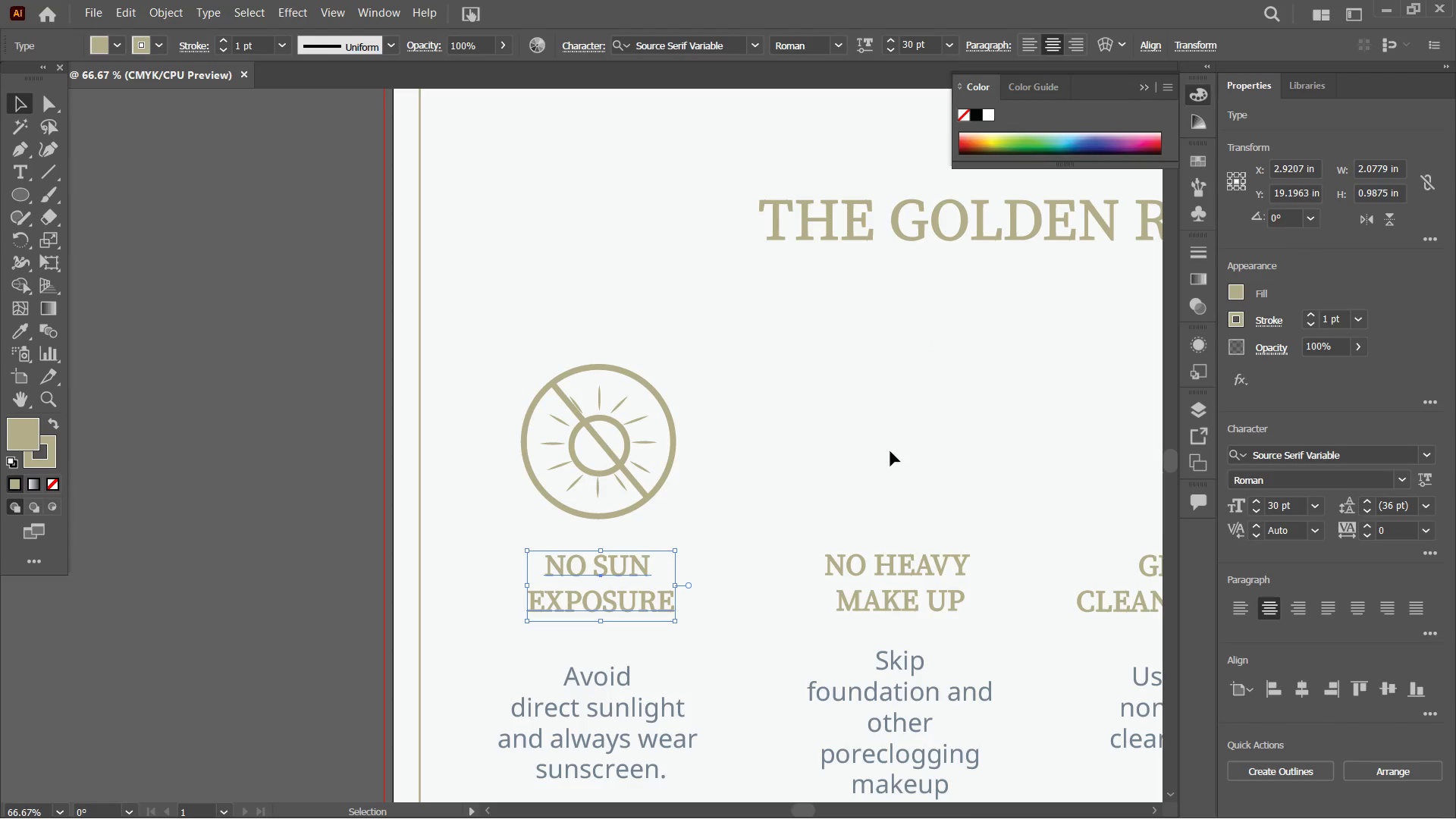 
key(Control+Minus)
 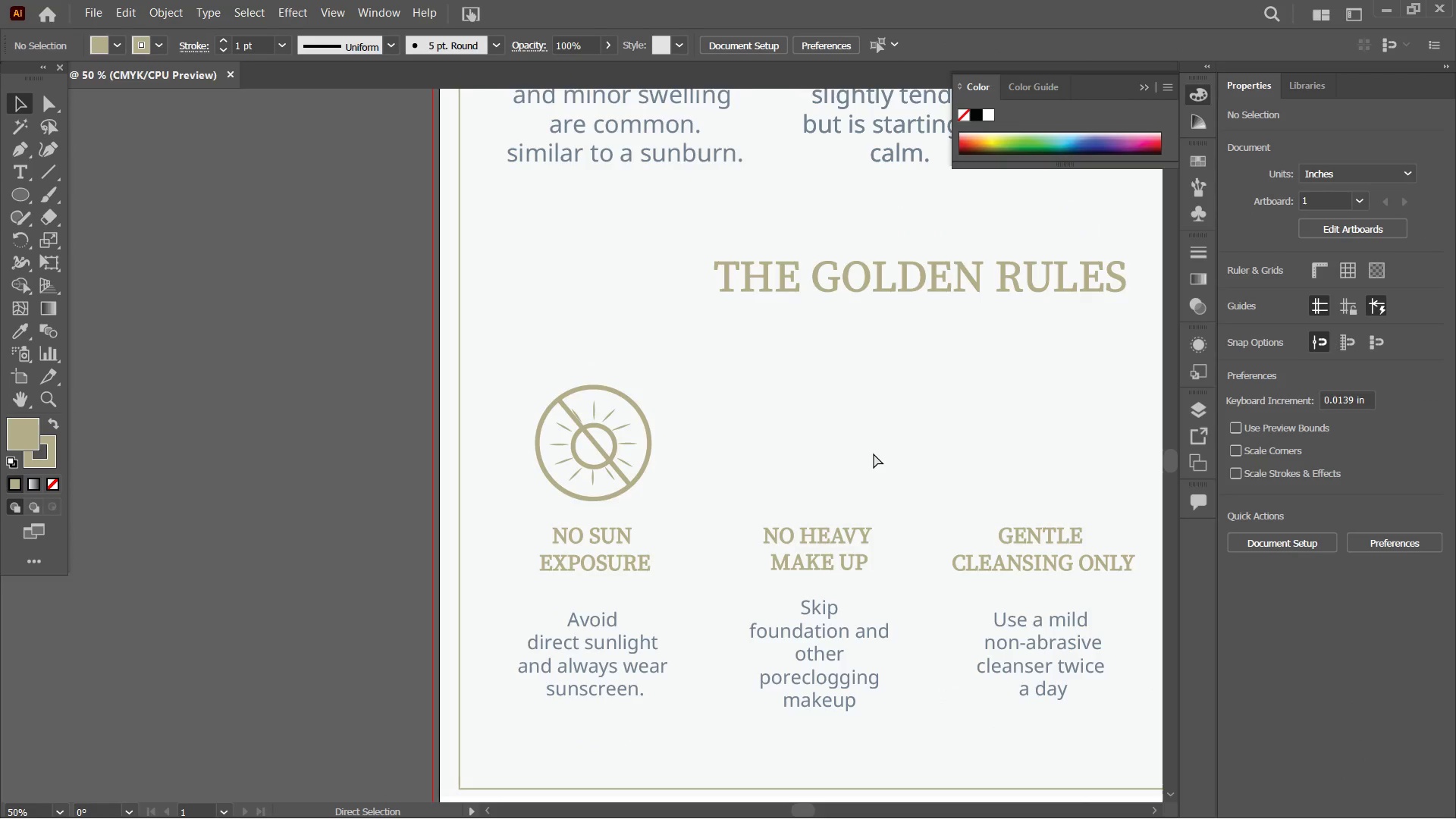 
key(Control+Minus)
 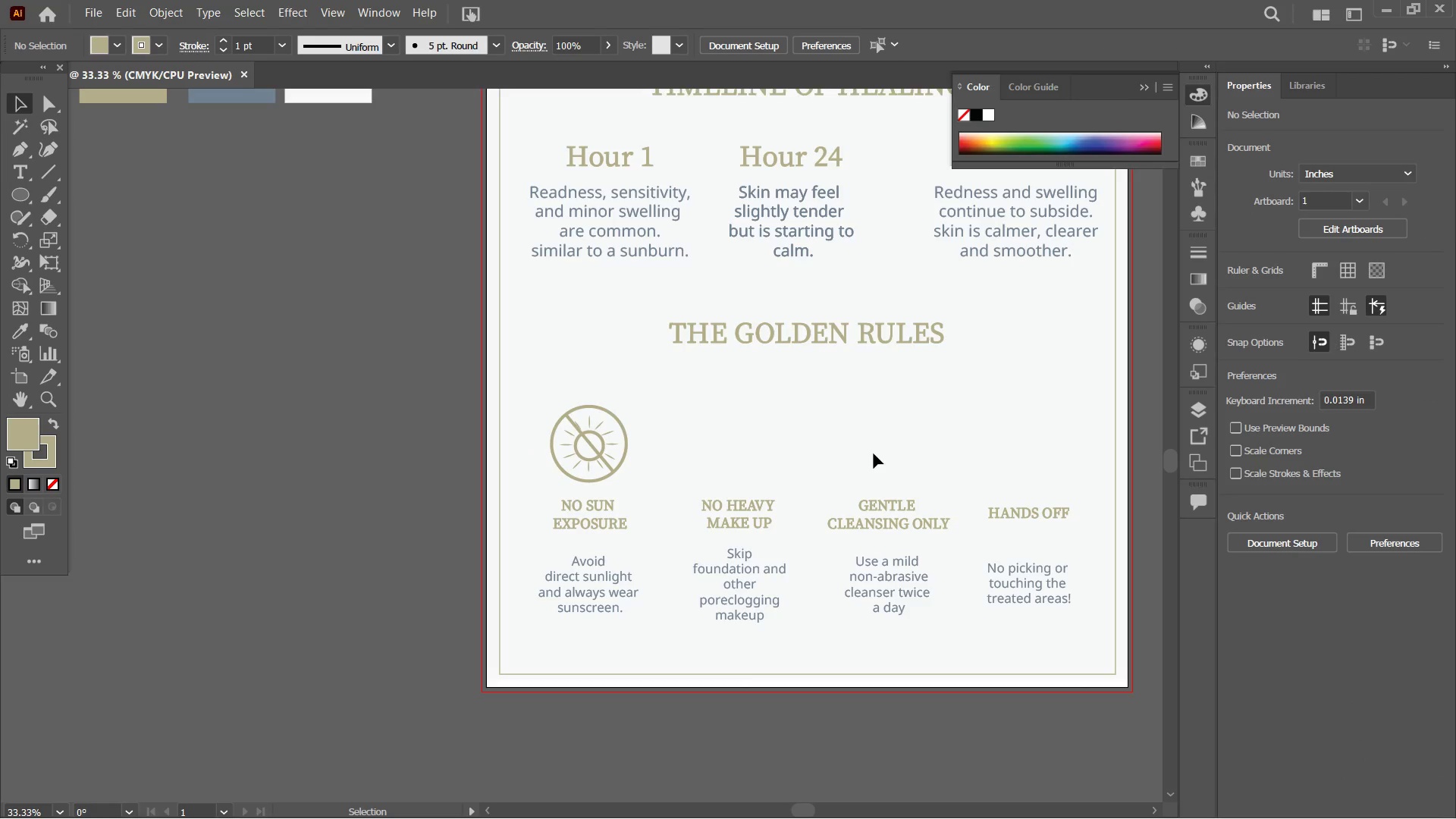 
wait(5.94)
 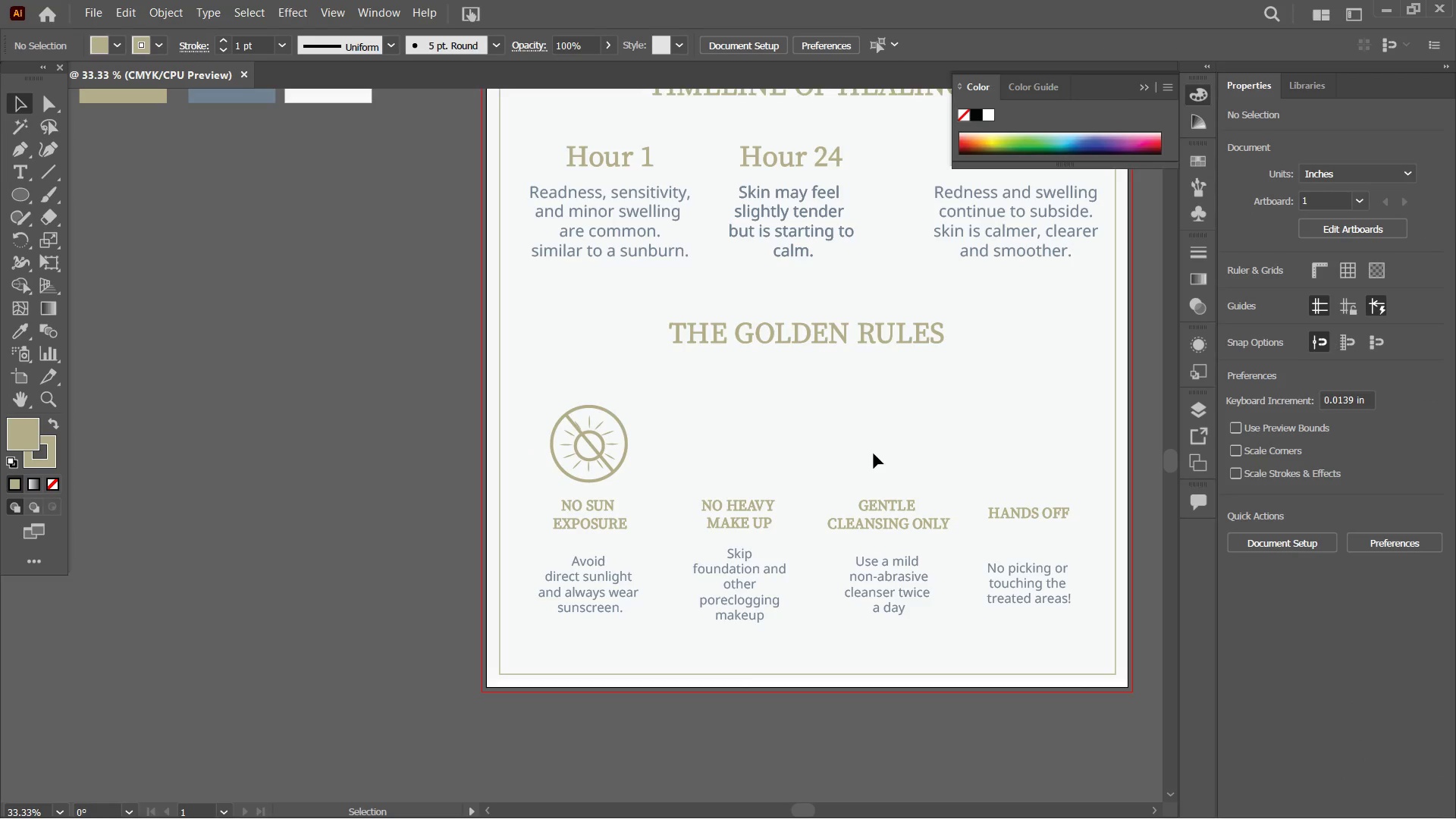 
left_click([752, 463])
 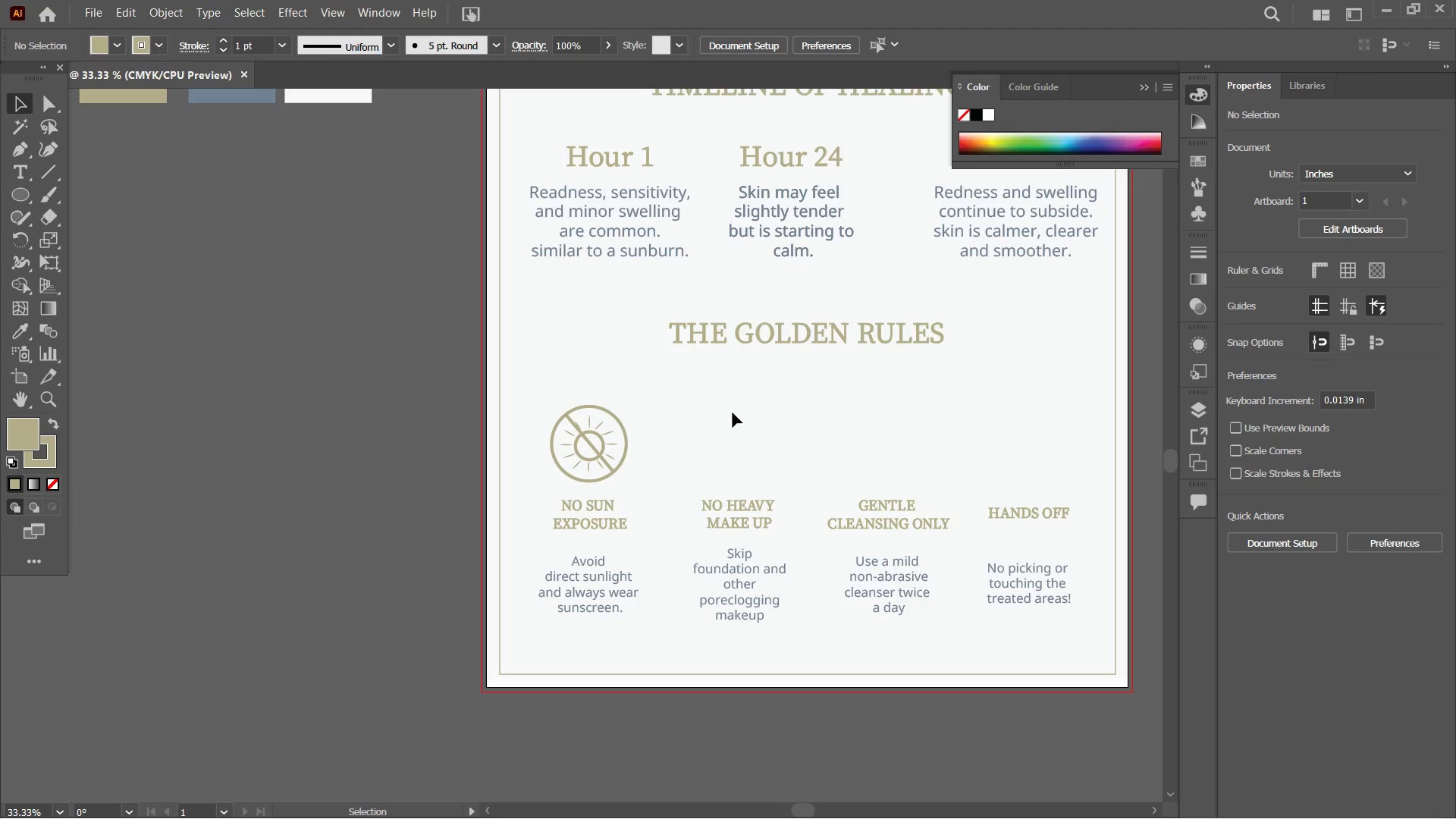 
key(Control+Equal)
 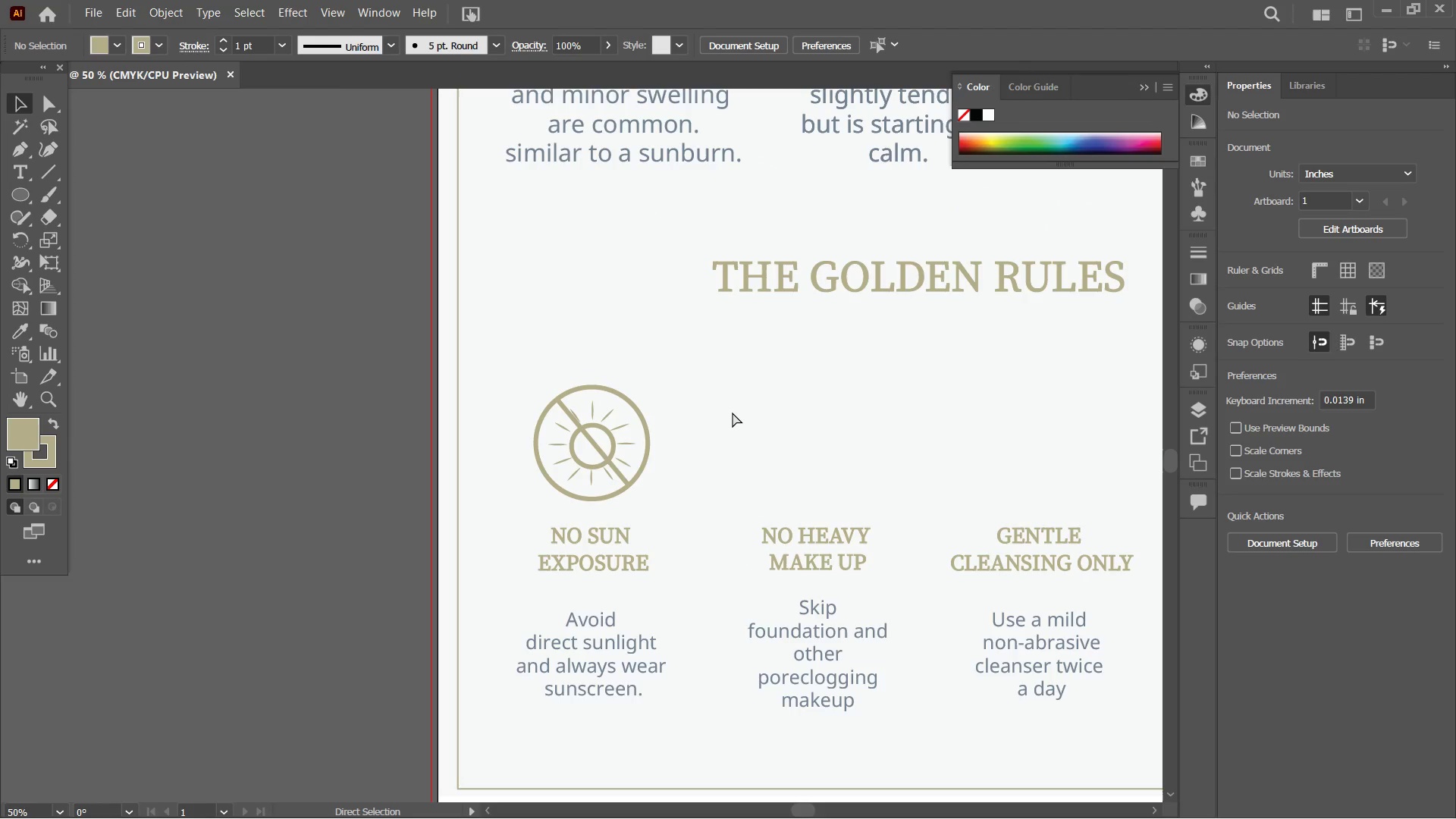 
key(Control+Equal)
 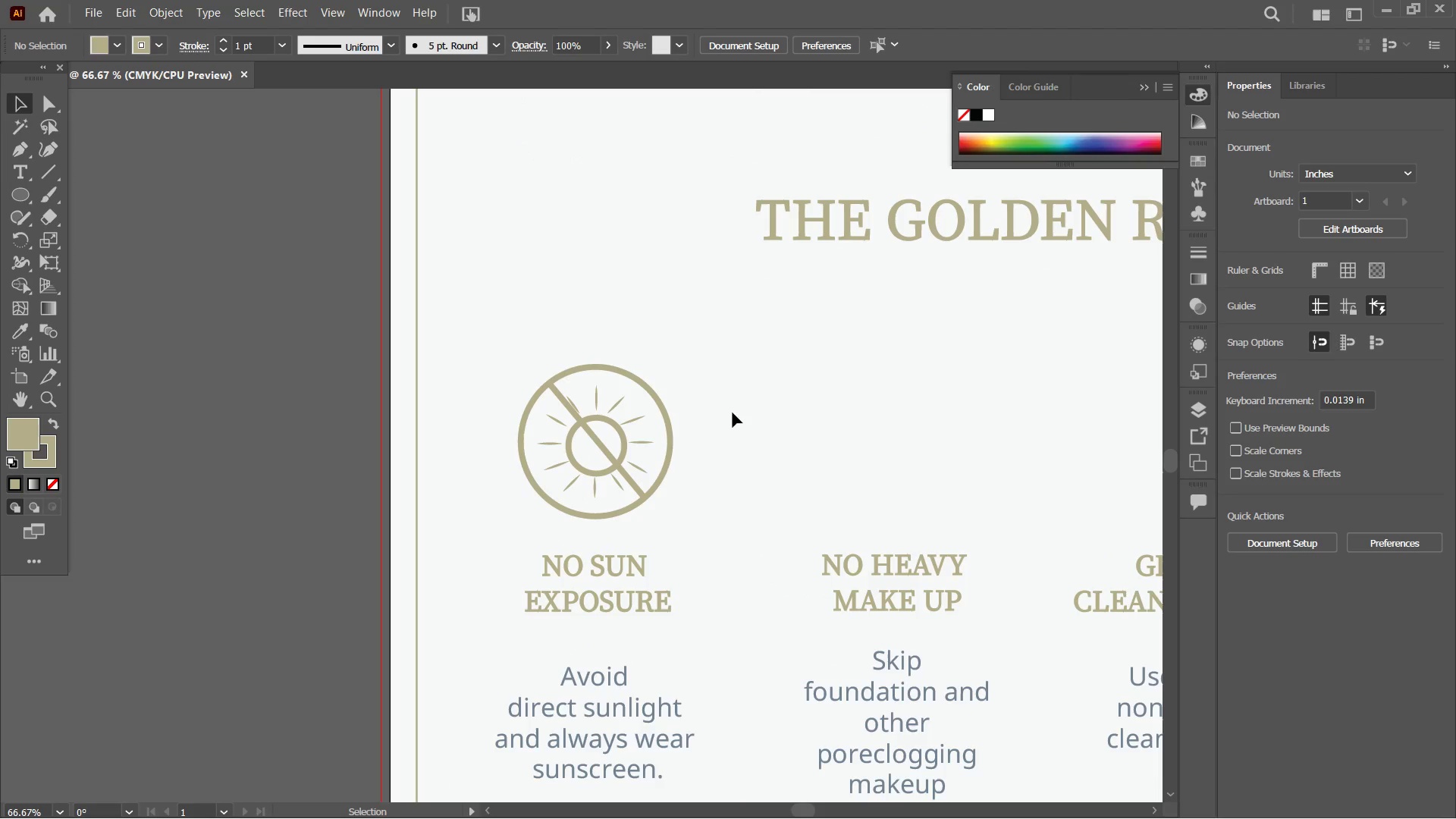 
key(Control+Equal)
 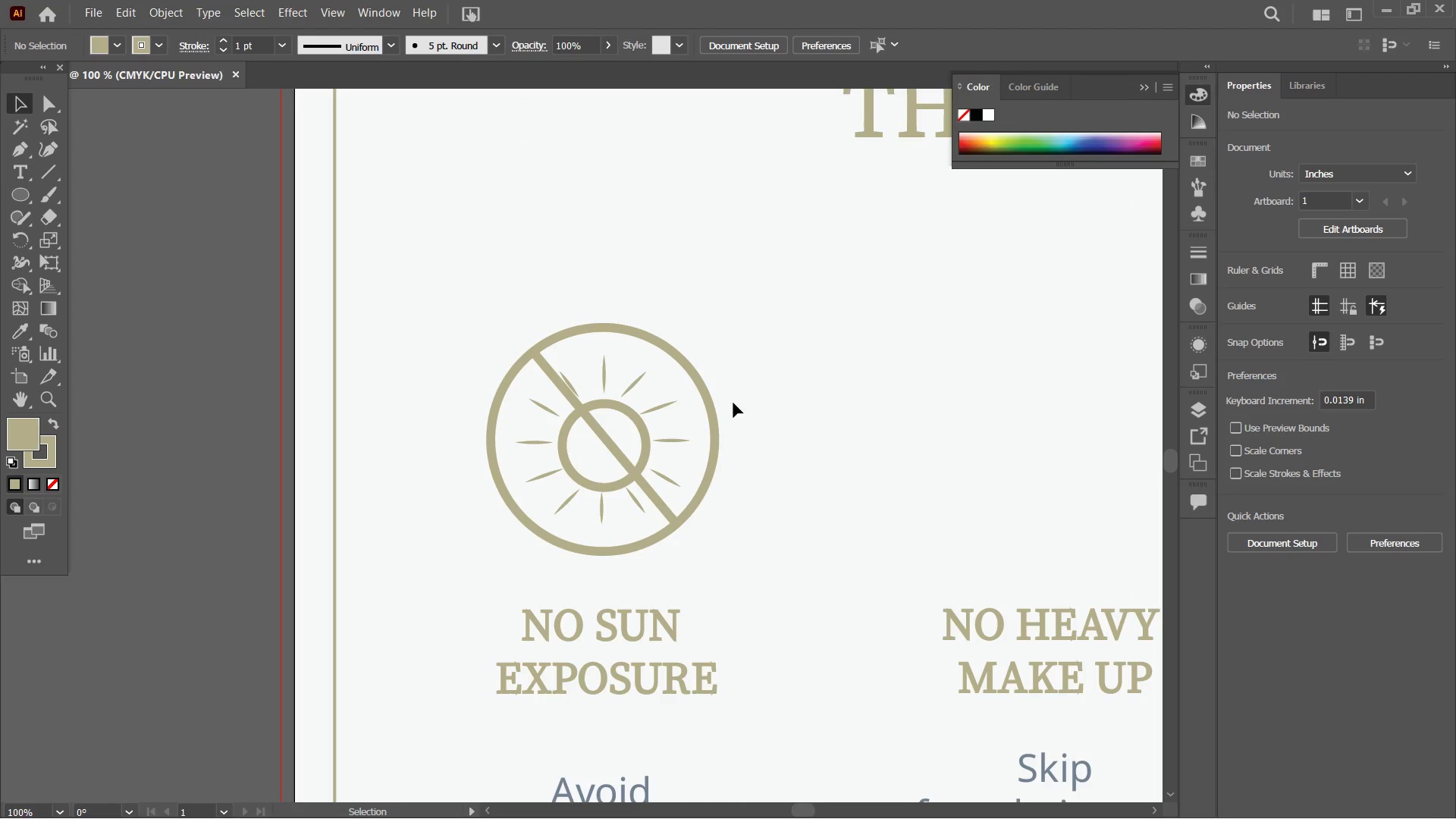 
hold_key(key=Space, duration=1.03)
 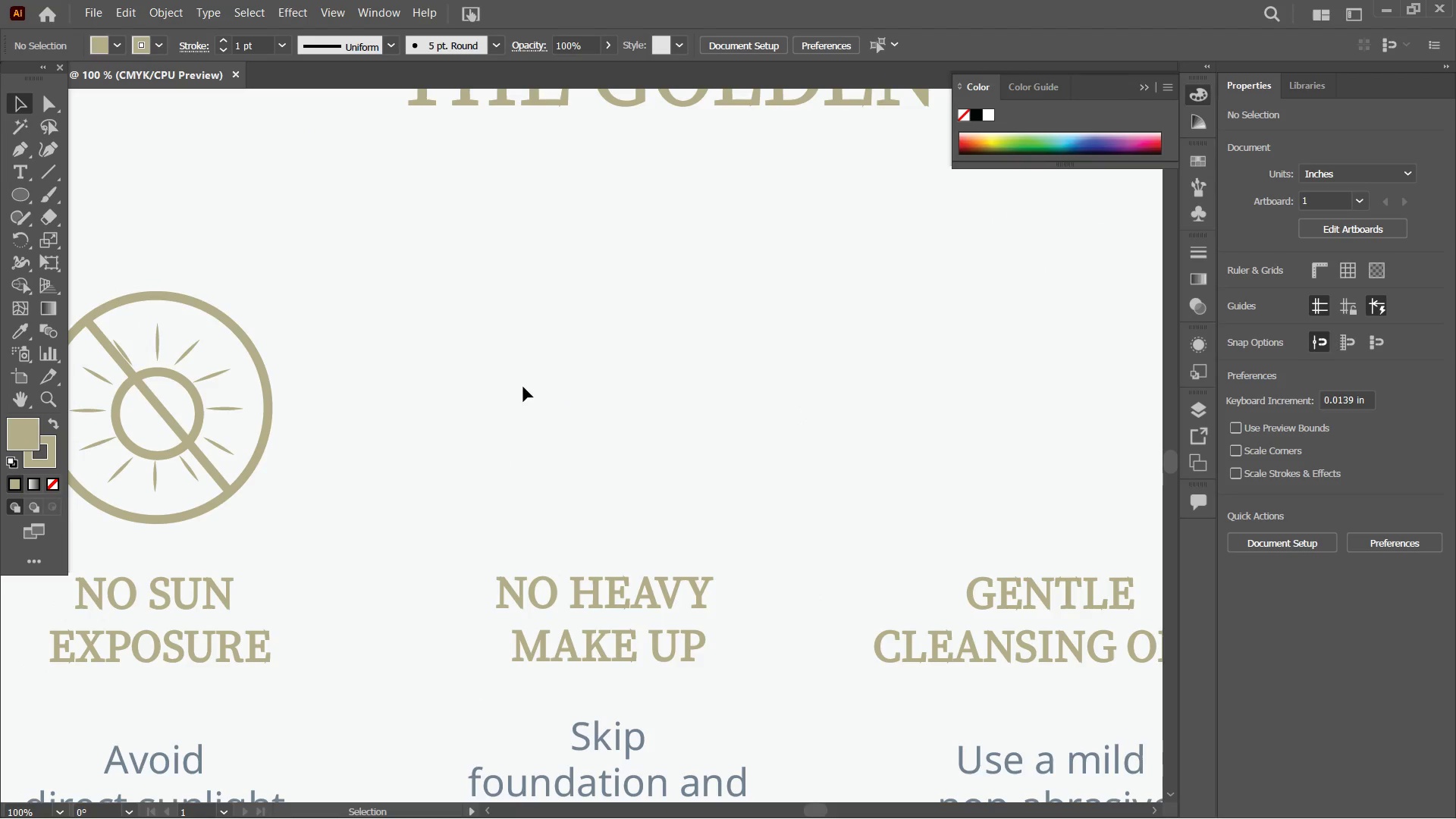 
left_click_drag(start_coordinate=[970, 422], to_coordinate=[523, 390])
 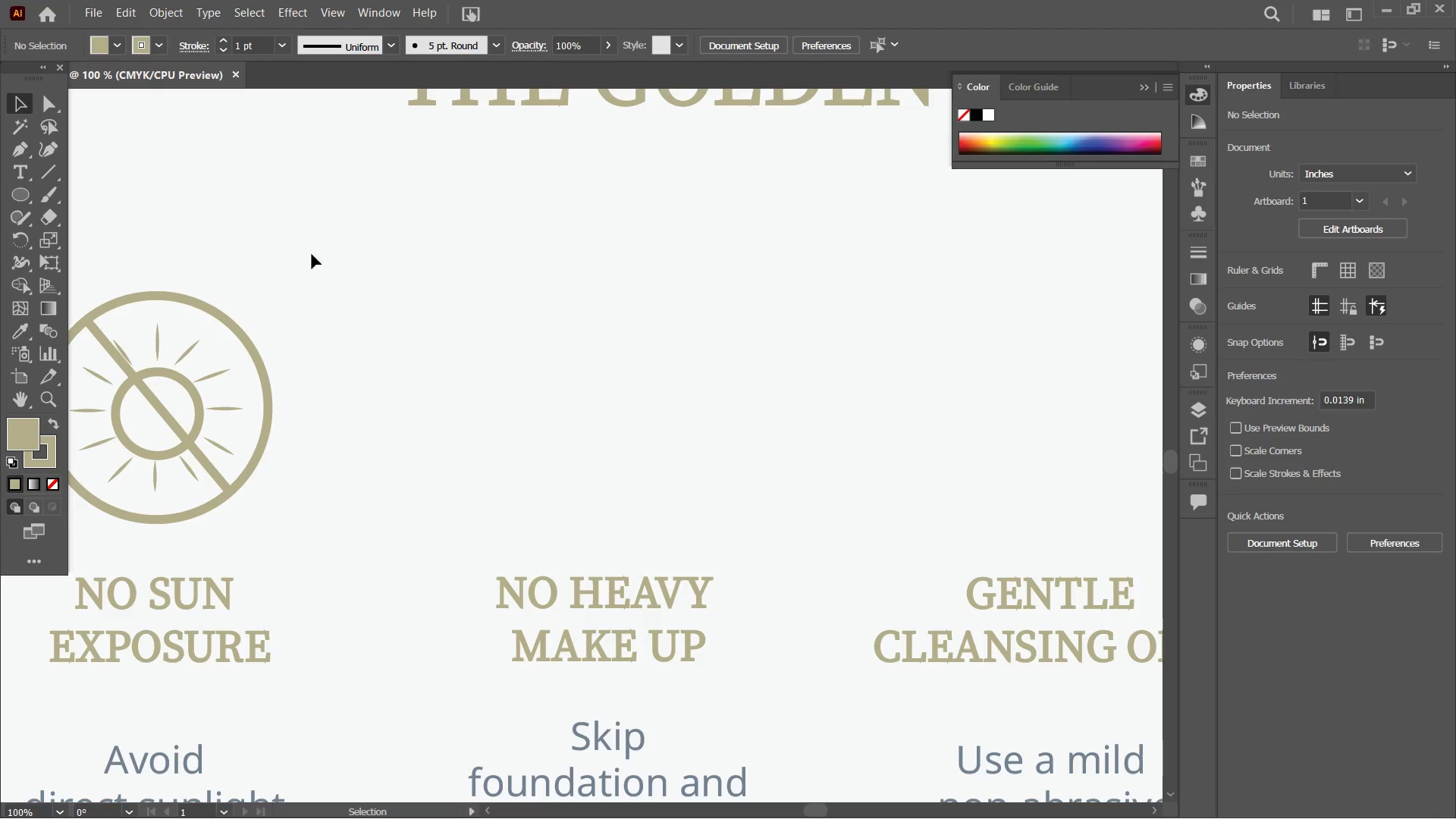 
mouse_move([23, 184])
 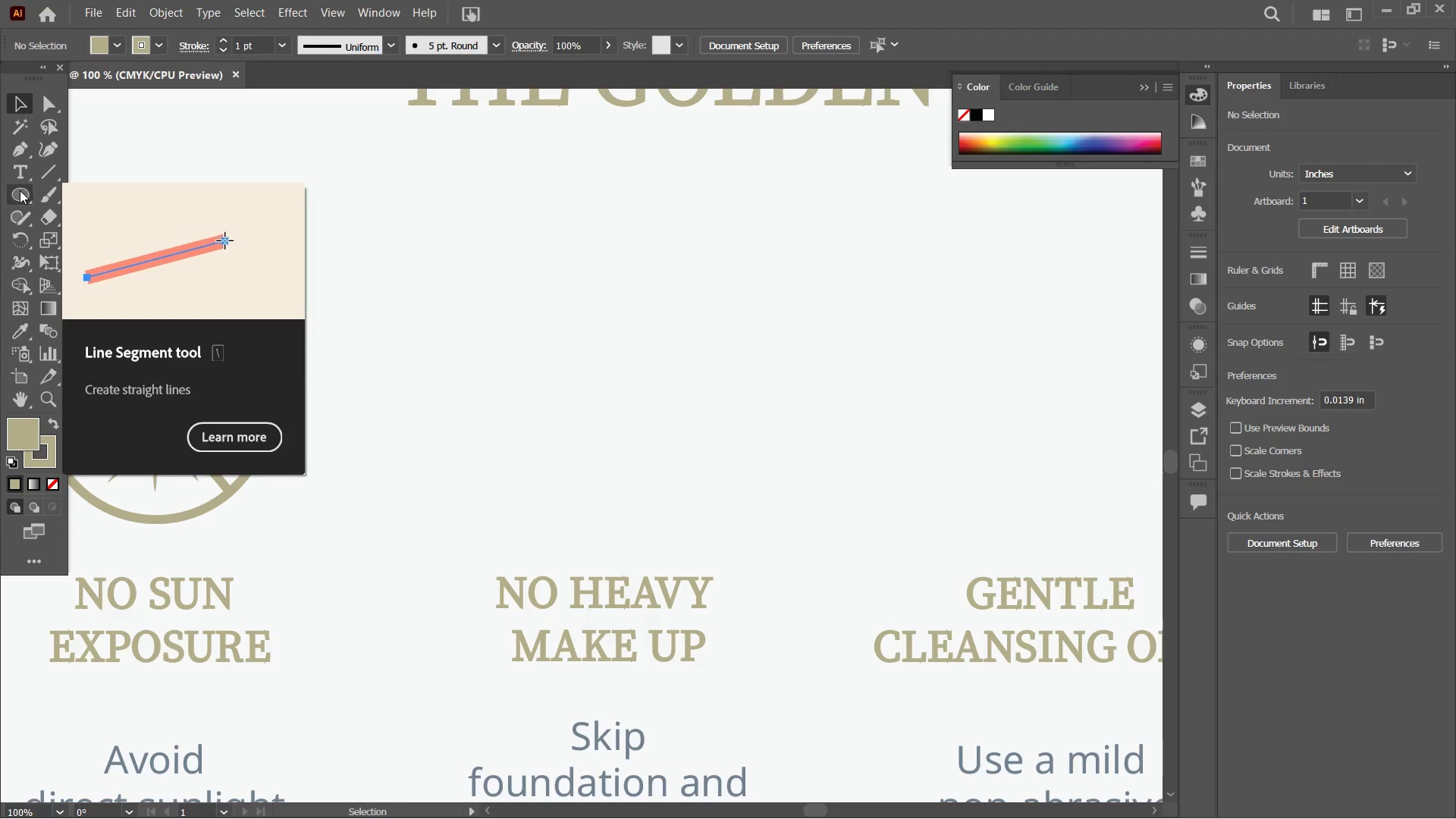 
left_click_drag(start_coordinate=[20, 190], to_coordinate=[32, 192])
 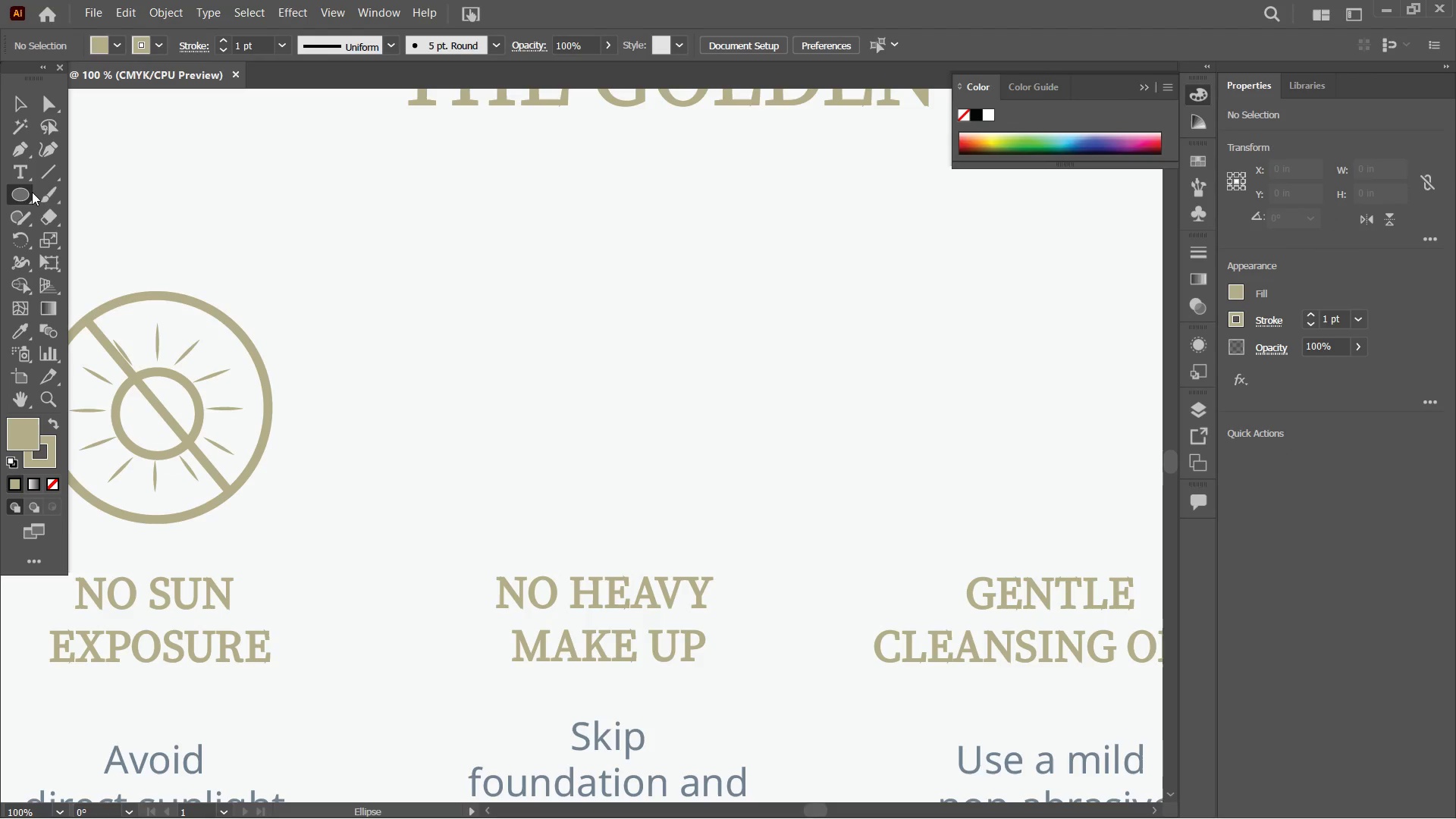 
right_click([32, 192])
 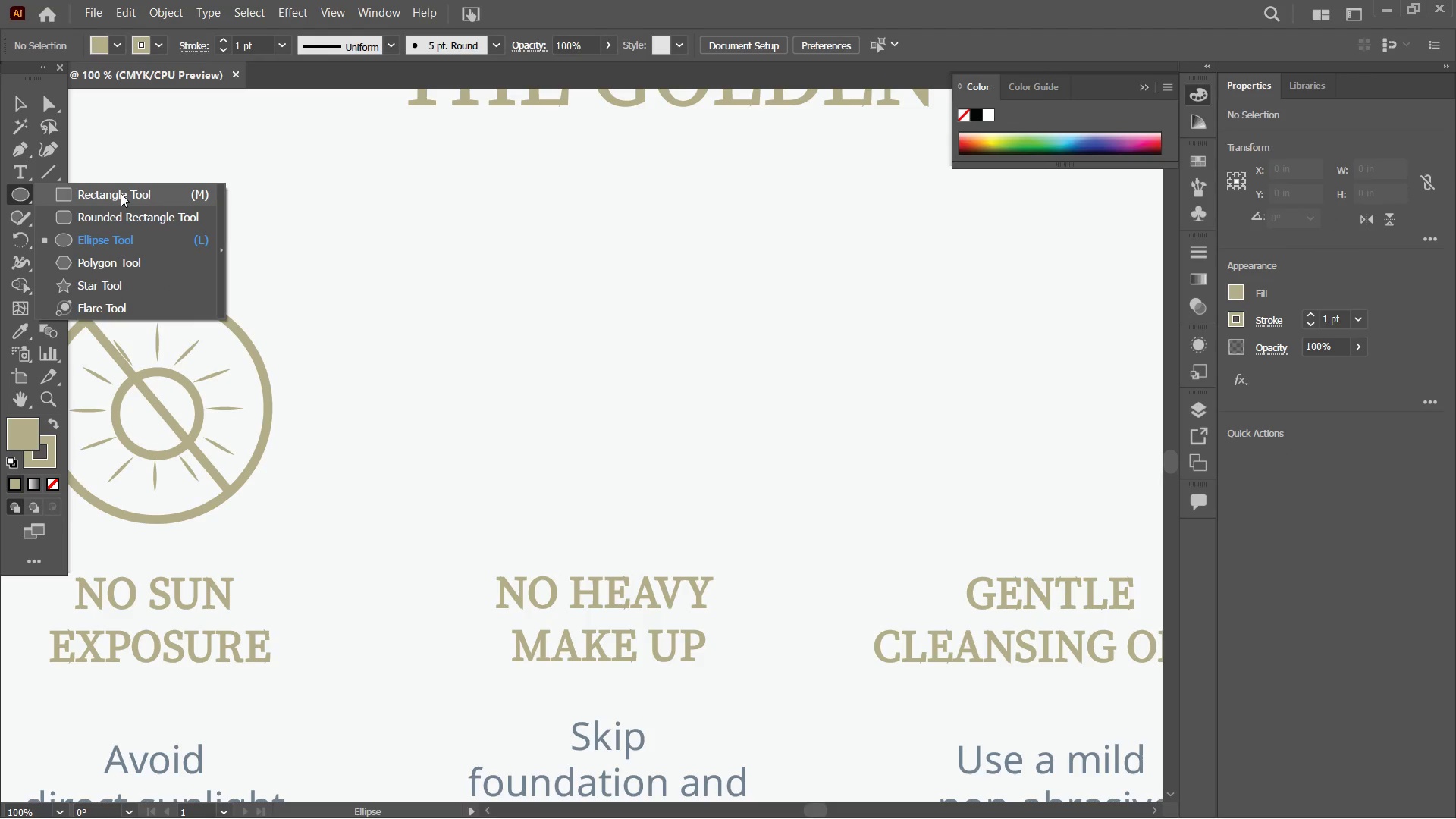 
left_click([121, 193])
 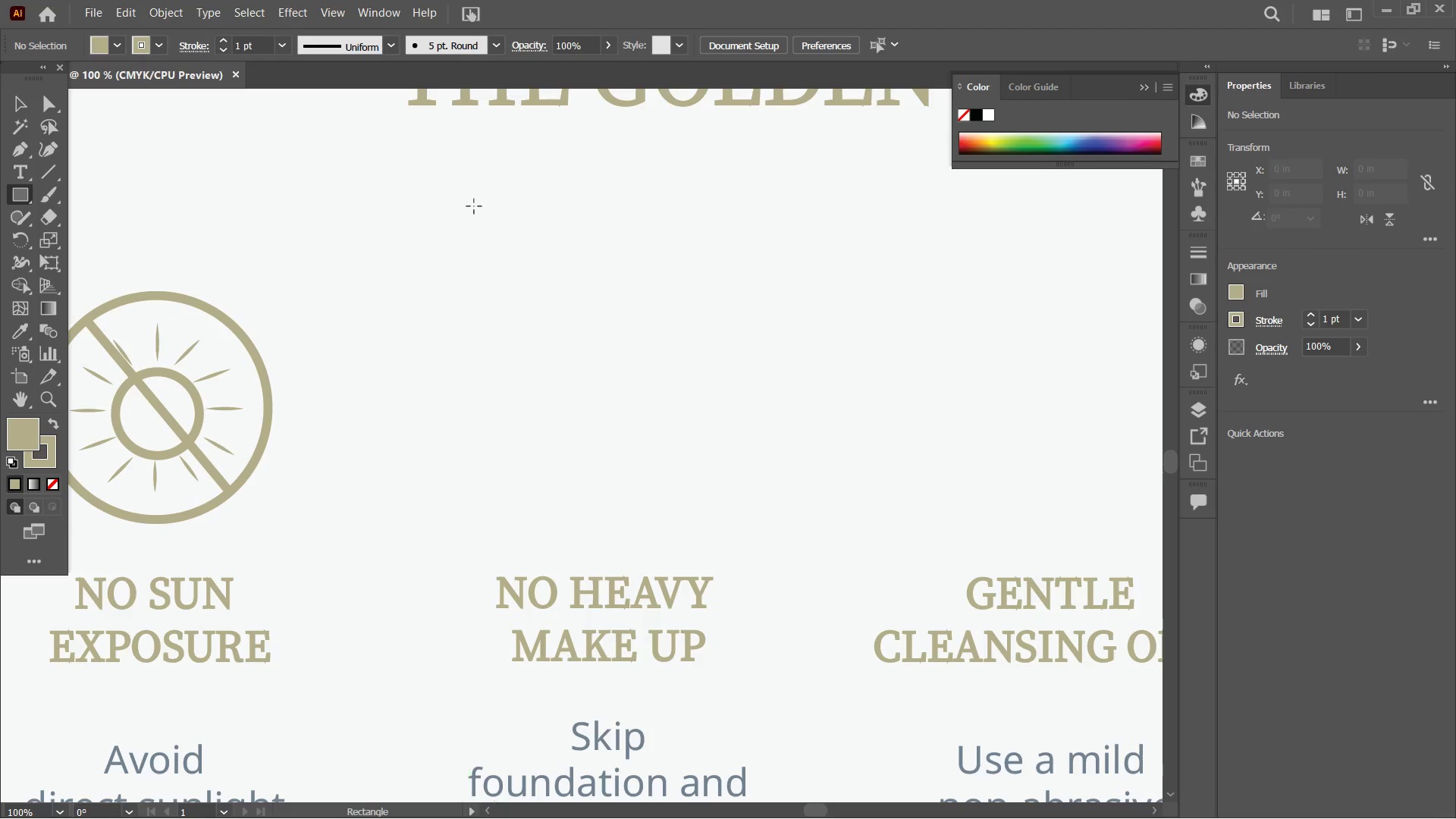 
left_click_drag(start_coordinate=[472, 206], to_coordinate=[623, 482])
 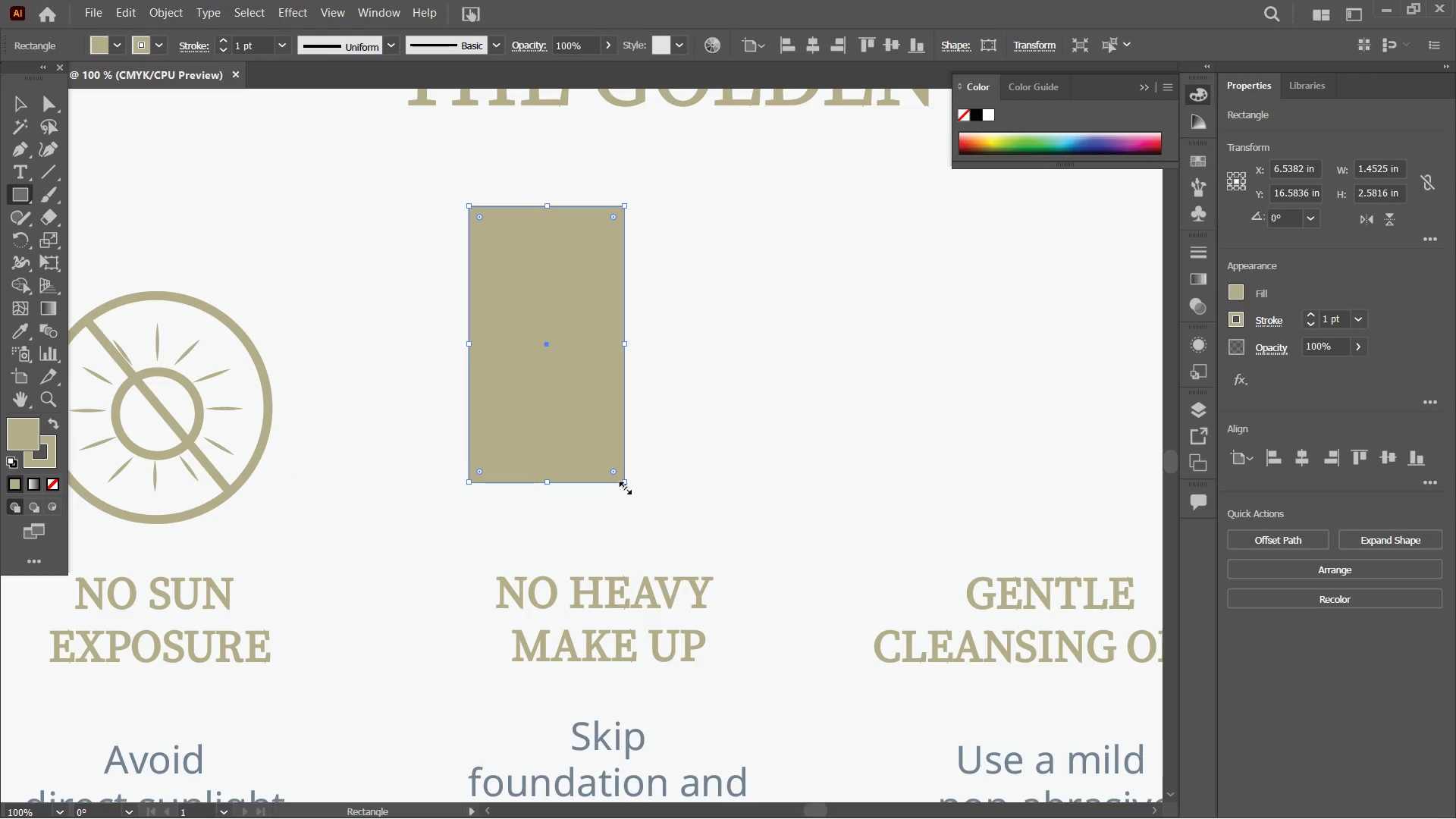 
hold_key(key=ShiftLeft, duration=1.94)
 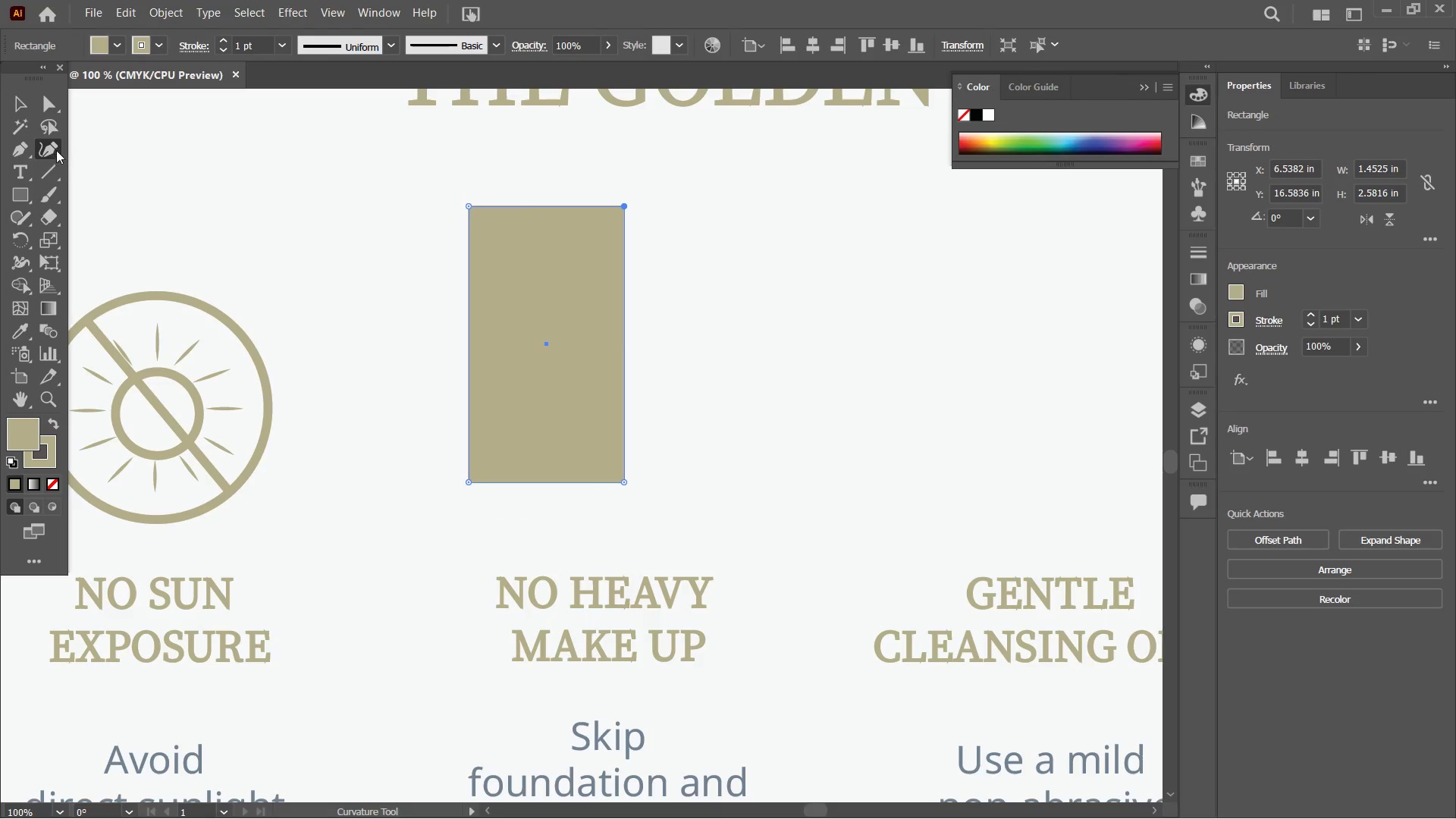 
left_click_drag(start_coordinate=[469, 480], to_coordinate=[500, 483])
 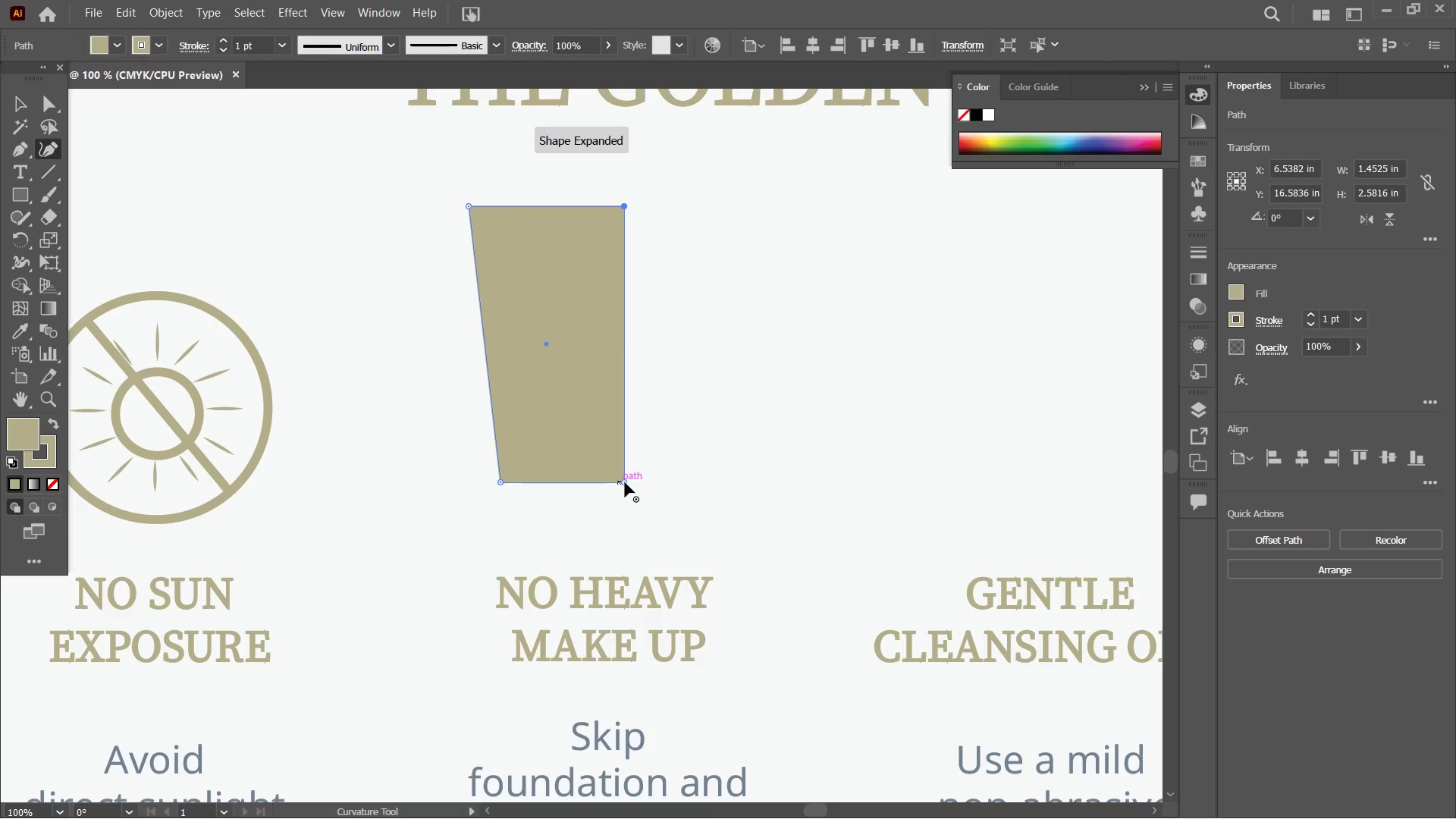 
left_click_drag(start_coordinate=[625, 483], to_coordinate=[592, 484])
 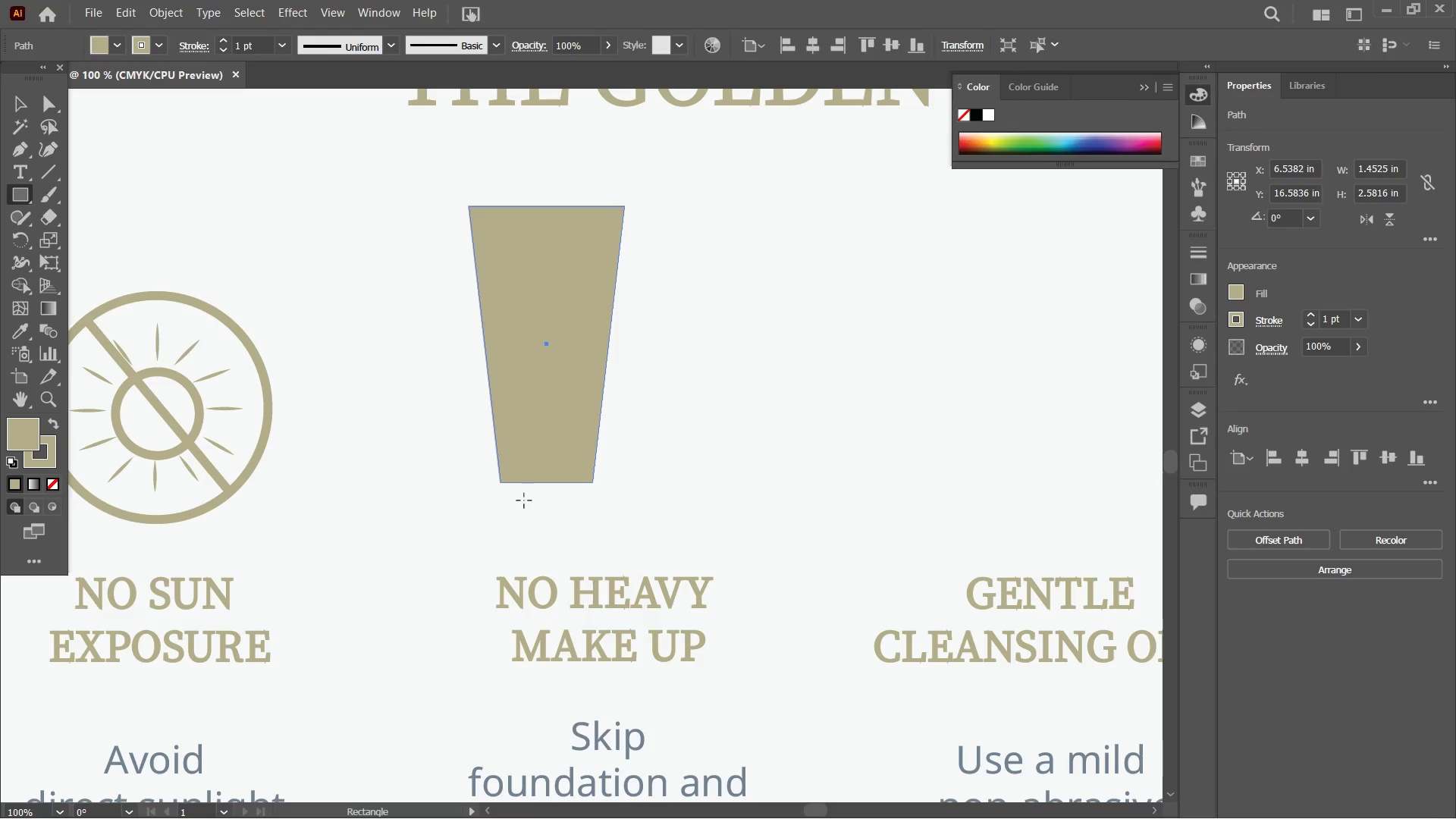 
left_click([749, 441])
 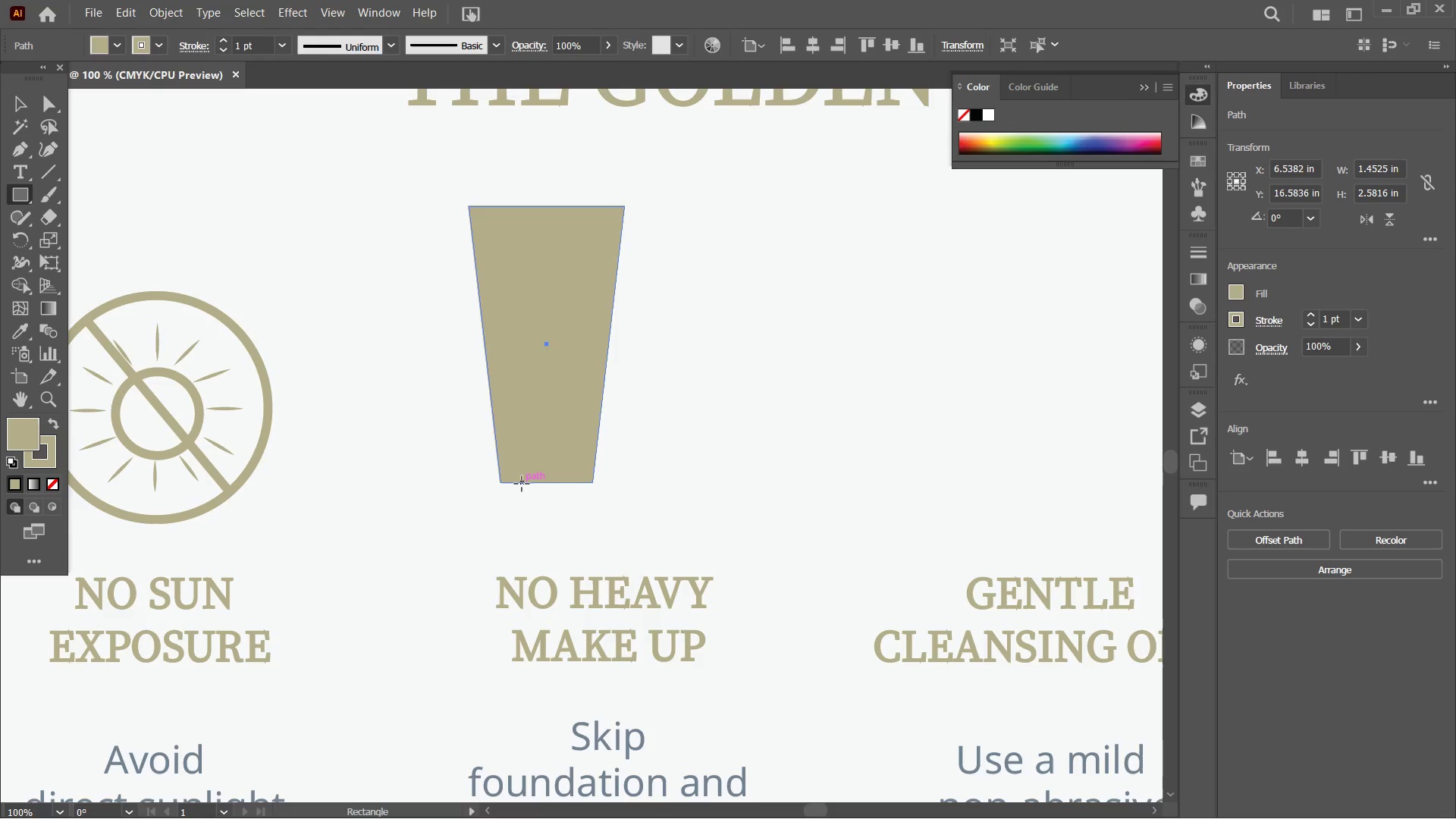 
left_click_drag(start_coordinate=[522, 484], to_coordinate=[583, 524])
 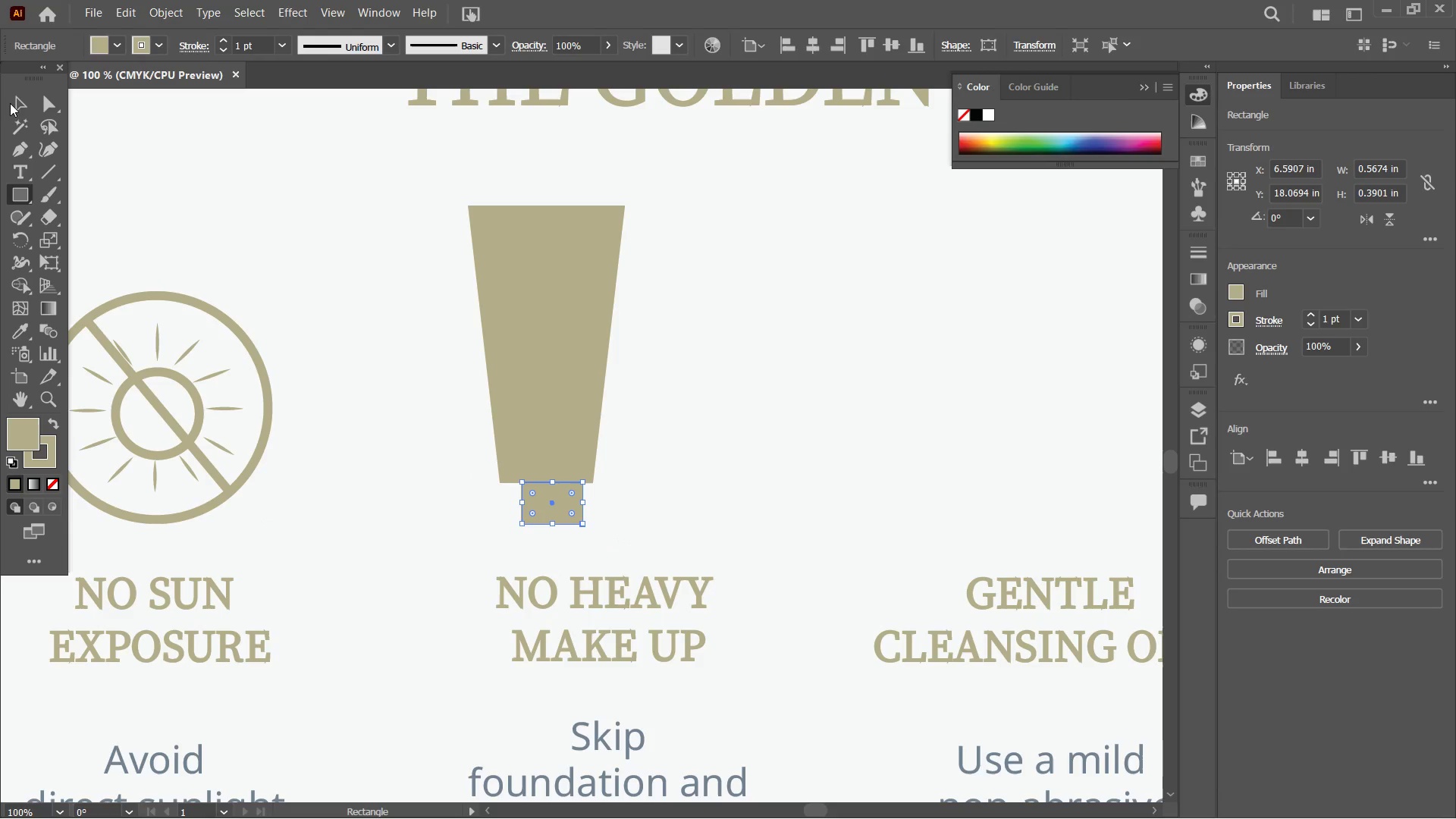 
left_click([16, 96])
 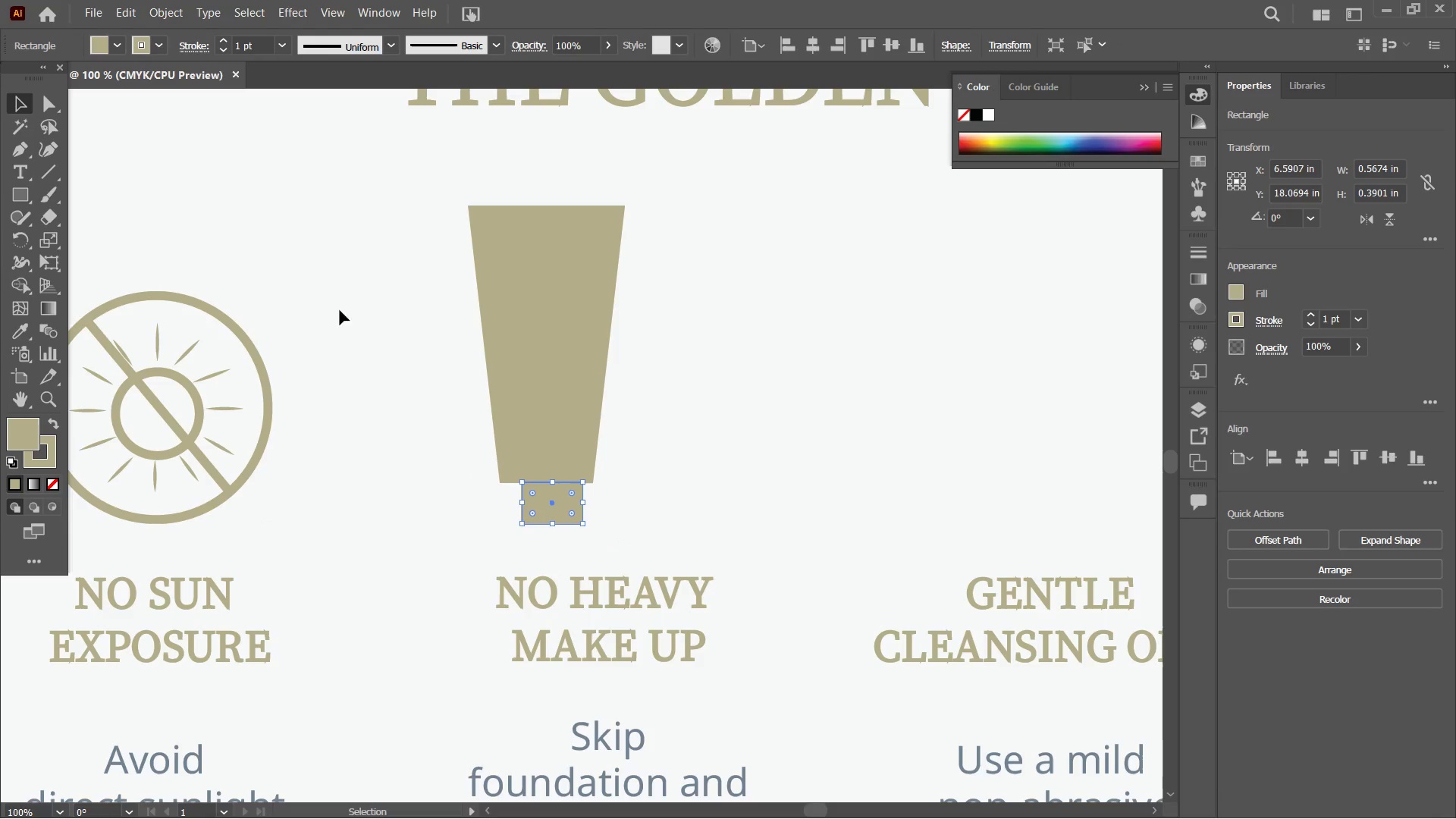 
hold_key(key=ShiftLeft, duration=0.77)
left_click_drag(start_coordinate=[461, 315], to_coordinate=[585, 419])
 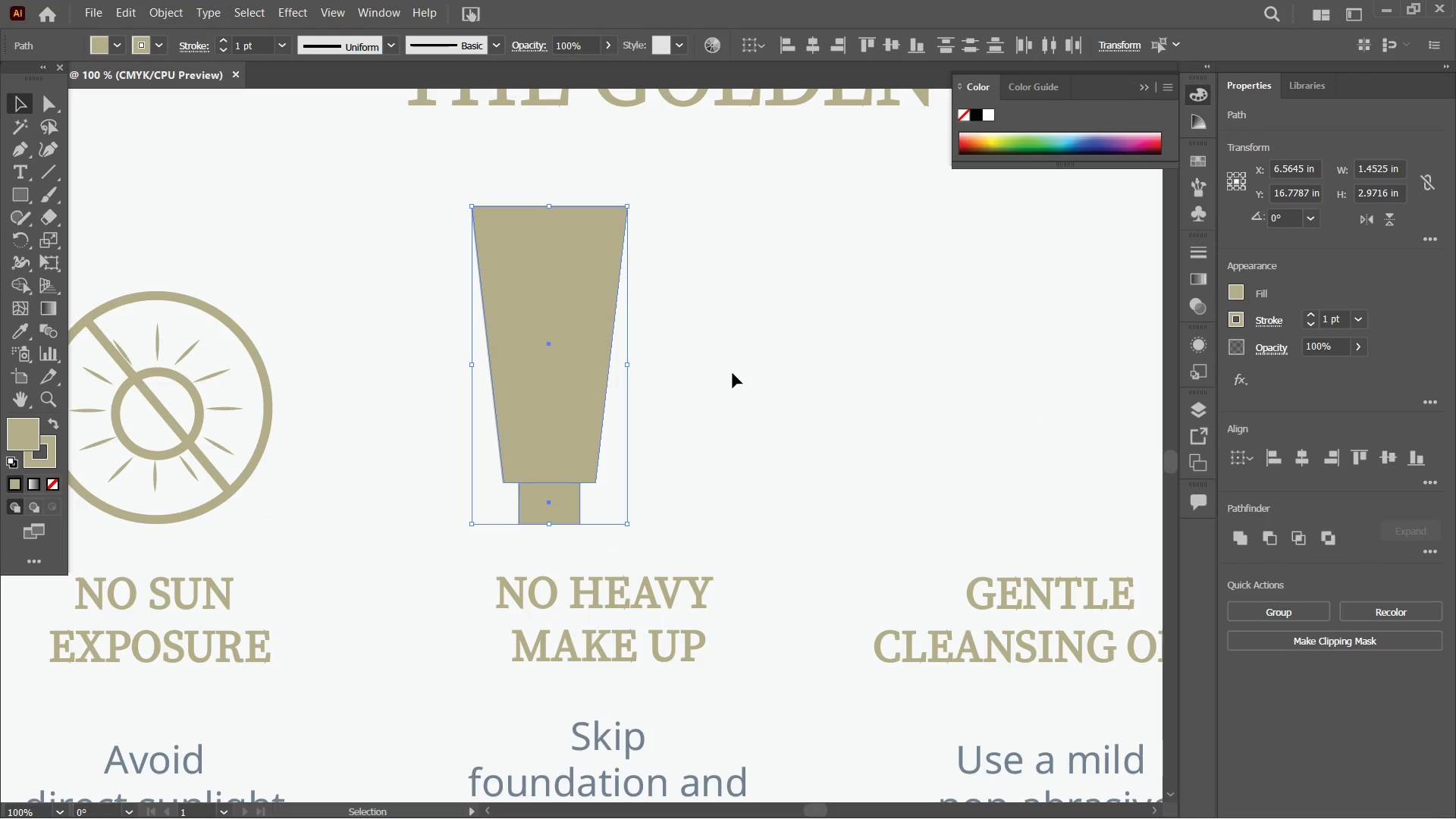 
left_click([569, 497])
 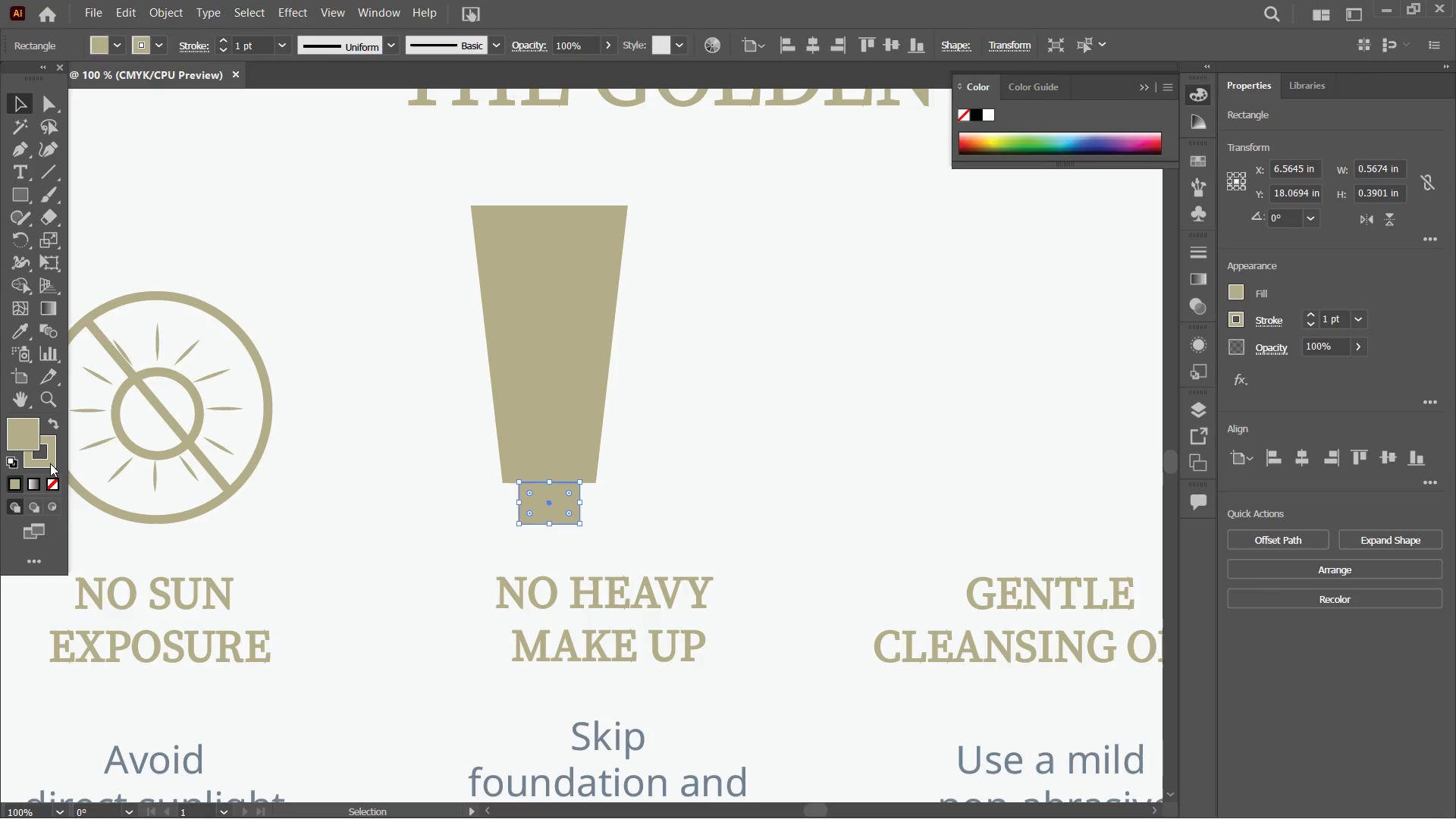 
left_click([50, 463])
 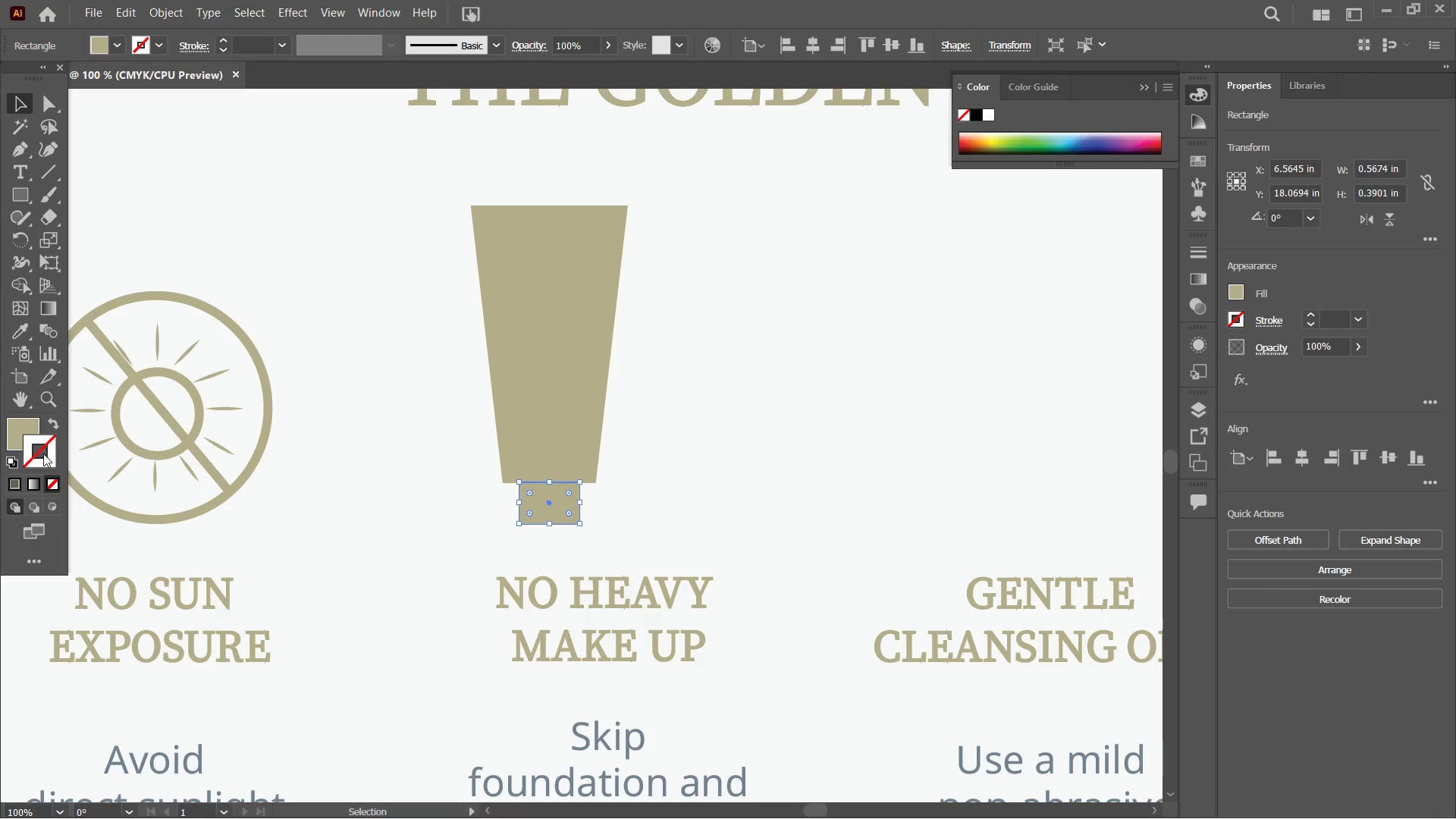 
left_click([29, 426])
 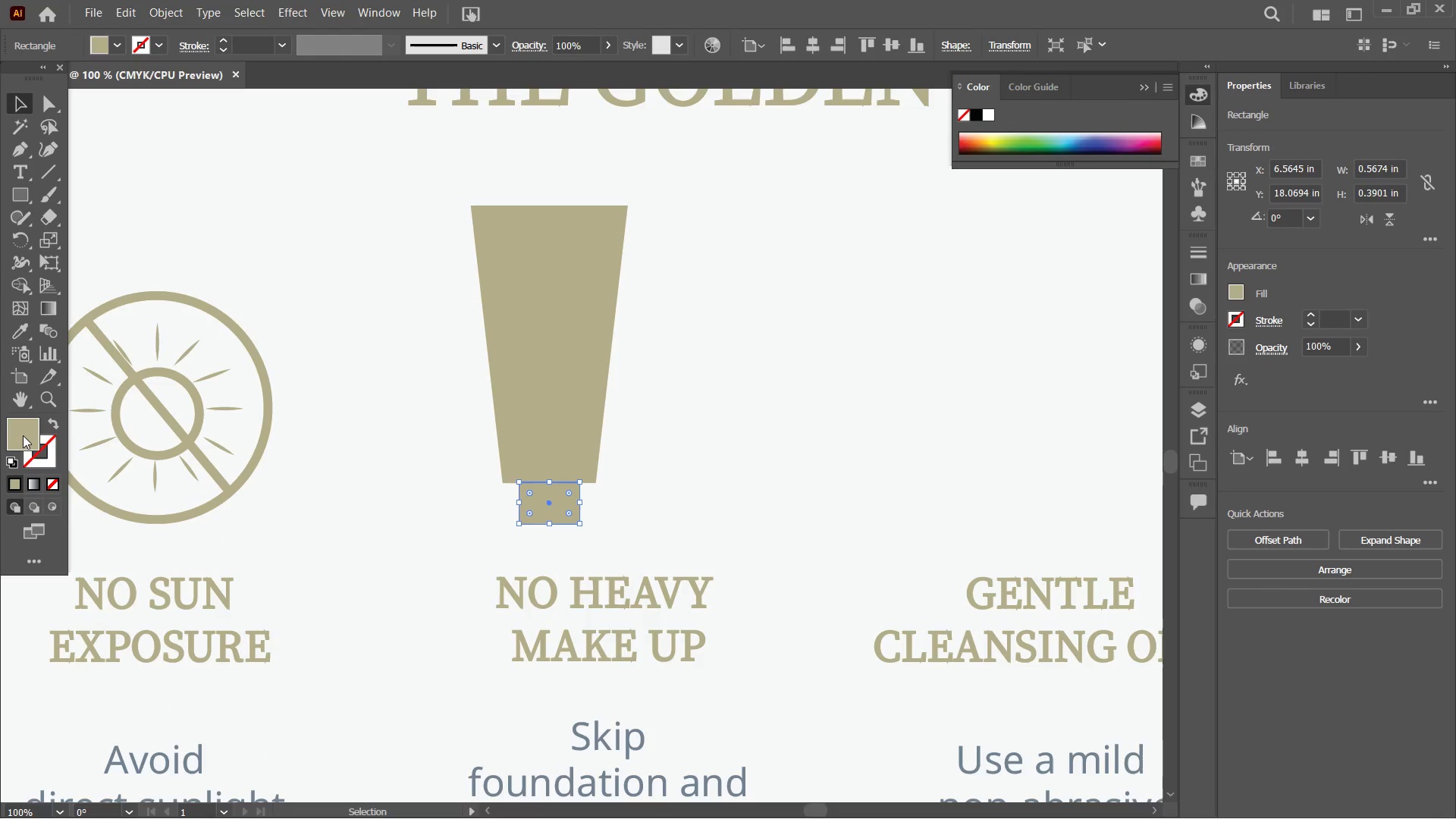 
key(Control+Z)
 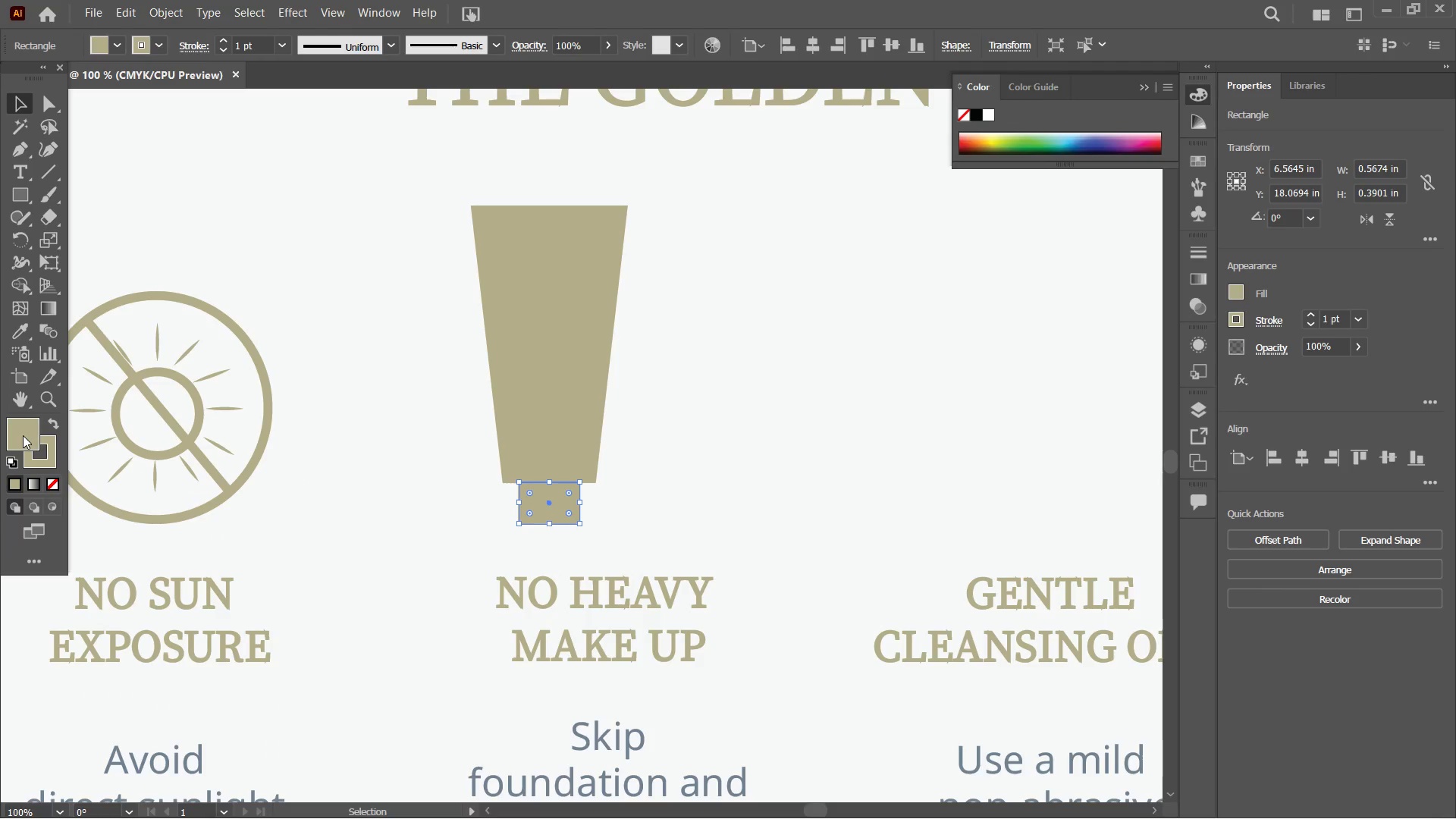 
double_click([24, 435])
 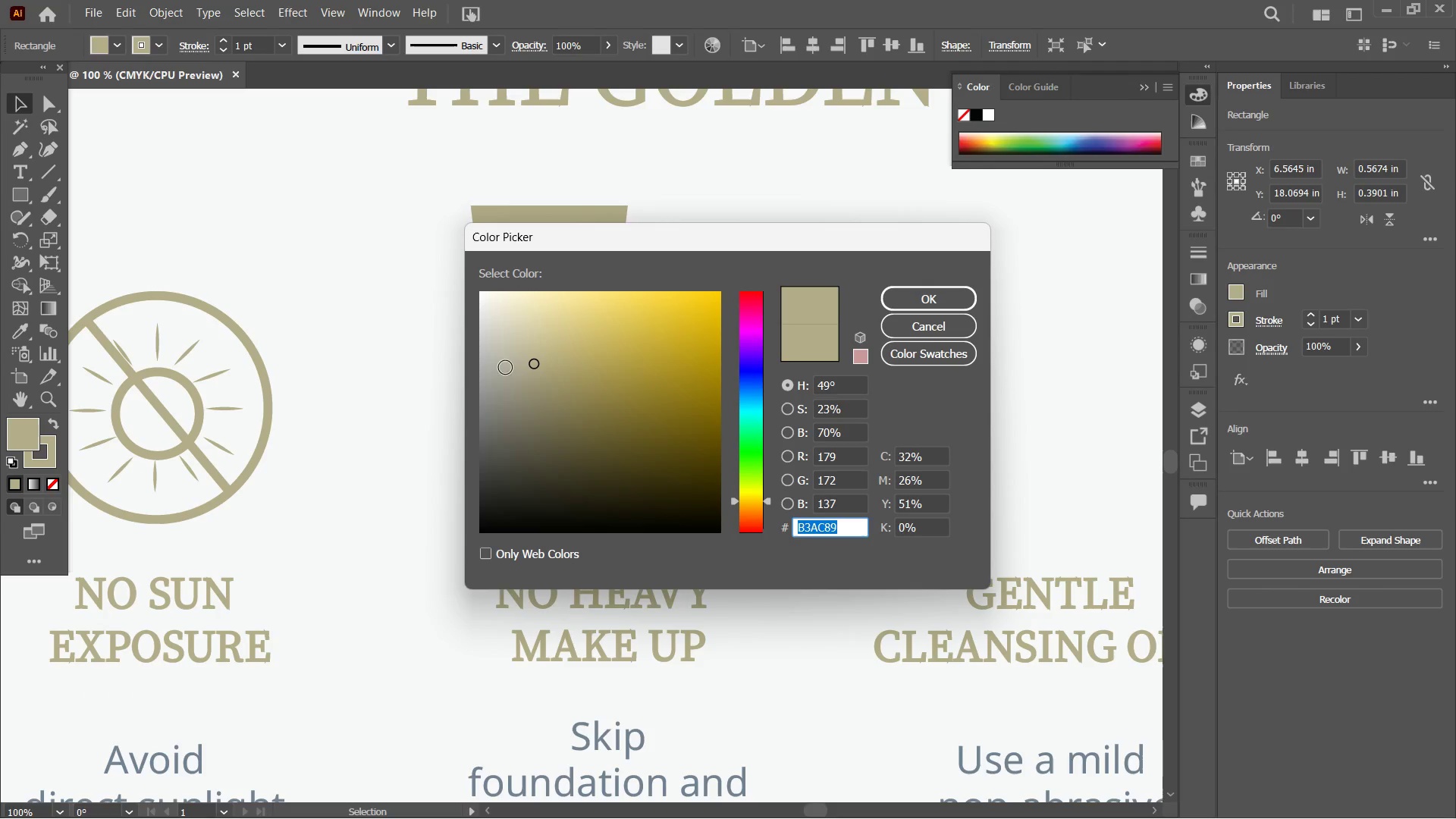 
left_click_drag(start_coordinate=[507, 336], to_coordinate=[471, 290])
 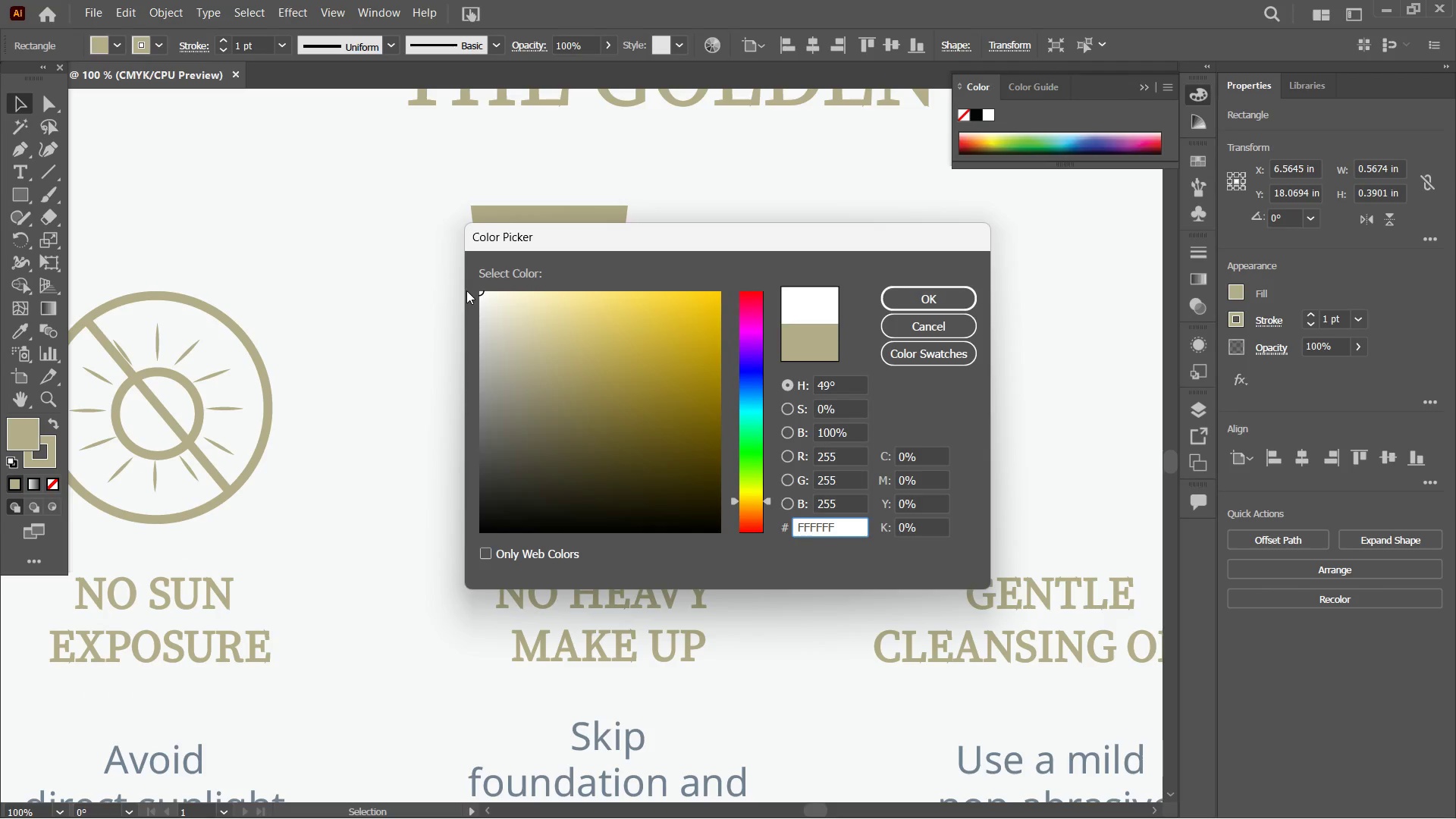 
key(Enter)
 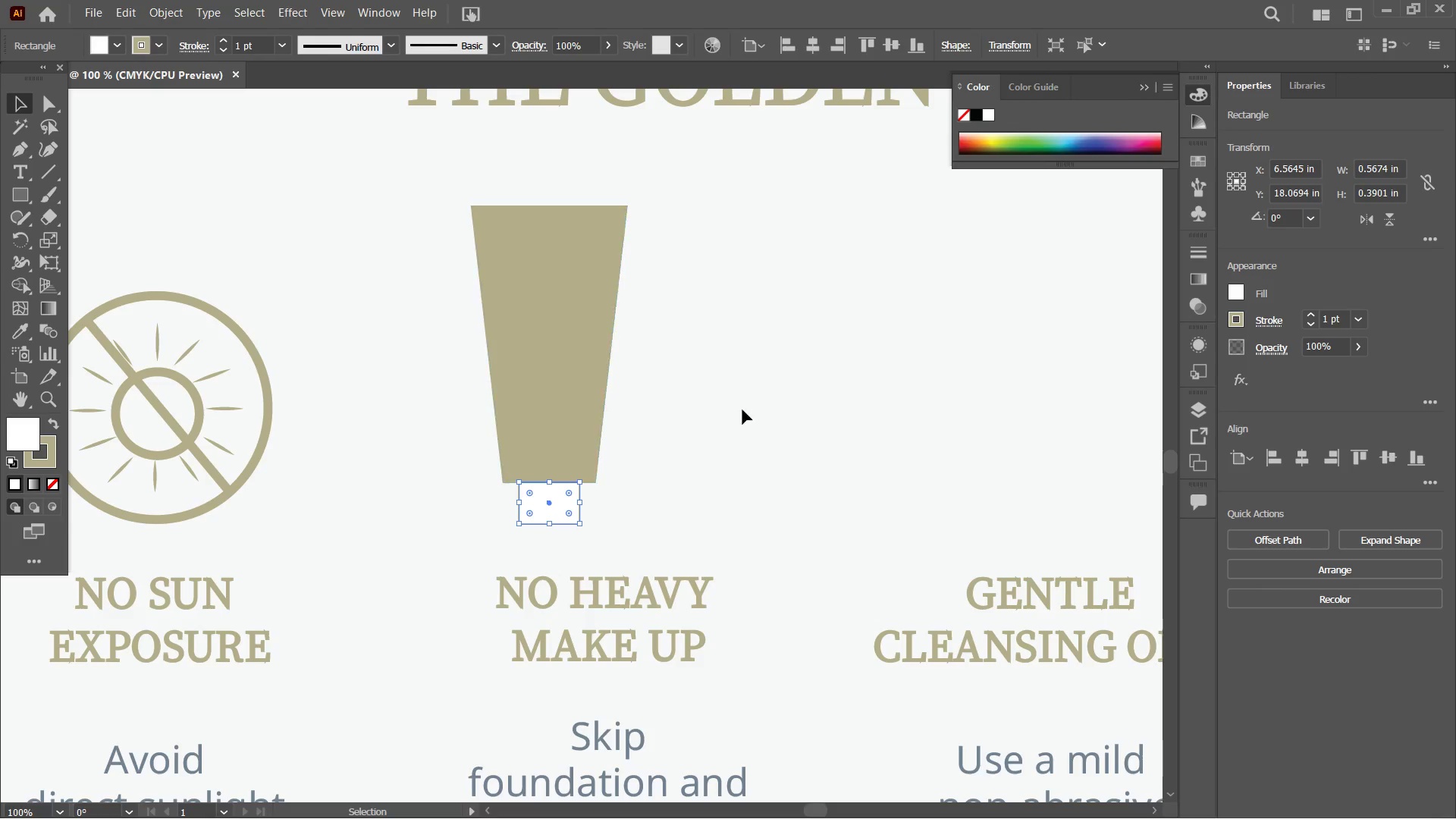 
left_click([790, 419])
 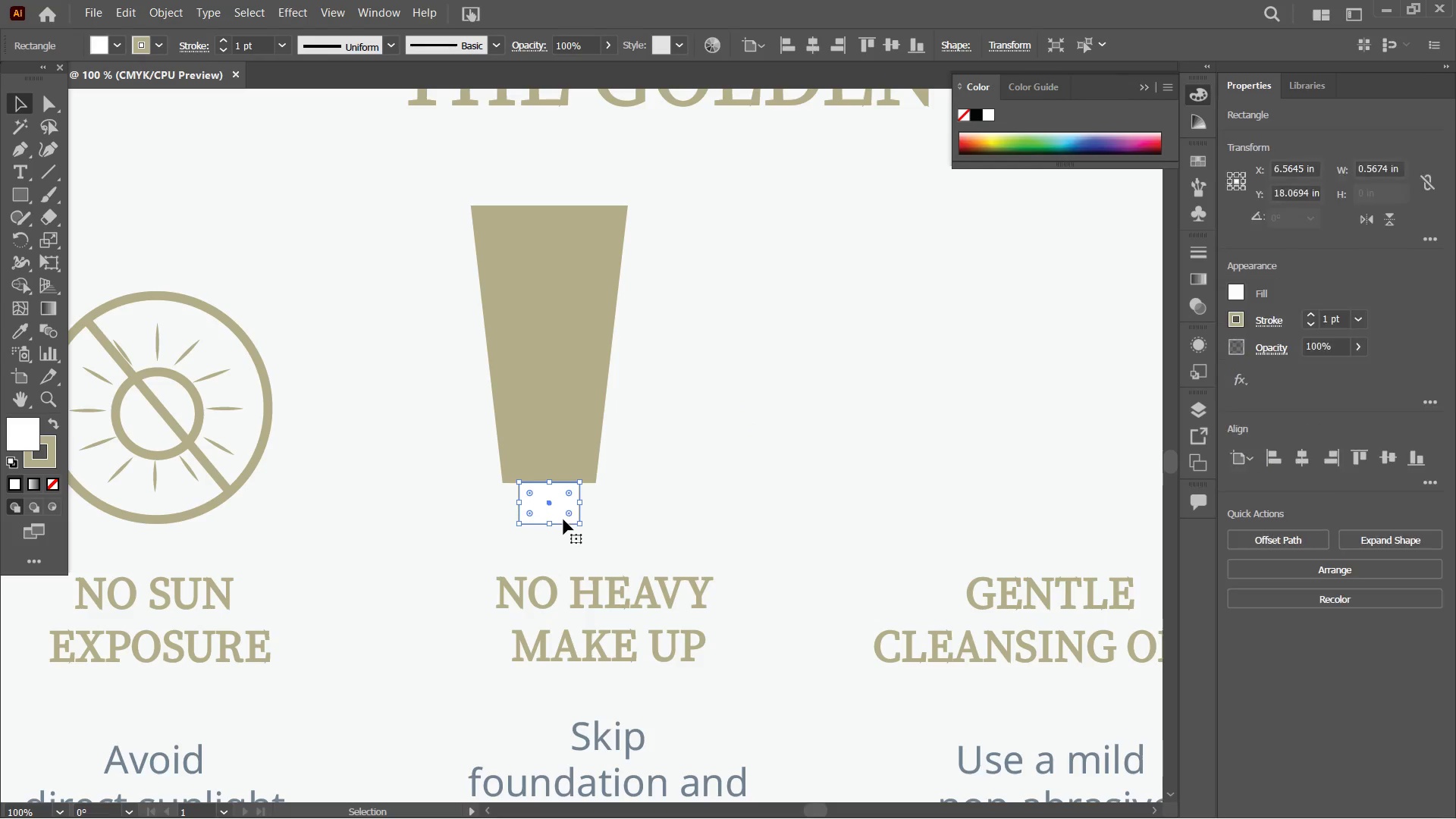 
left_click_drag(start_coordinate=[571, 513], to_coordinate=[564, 510])
 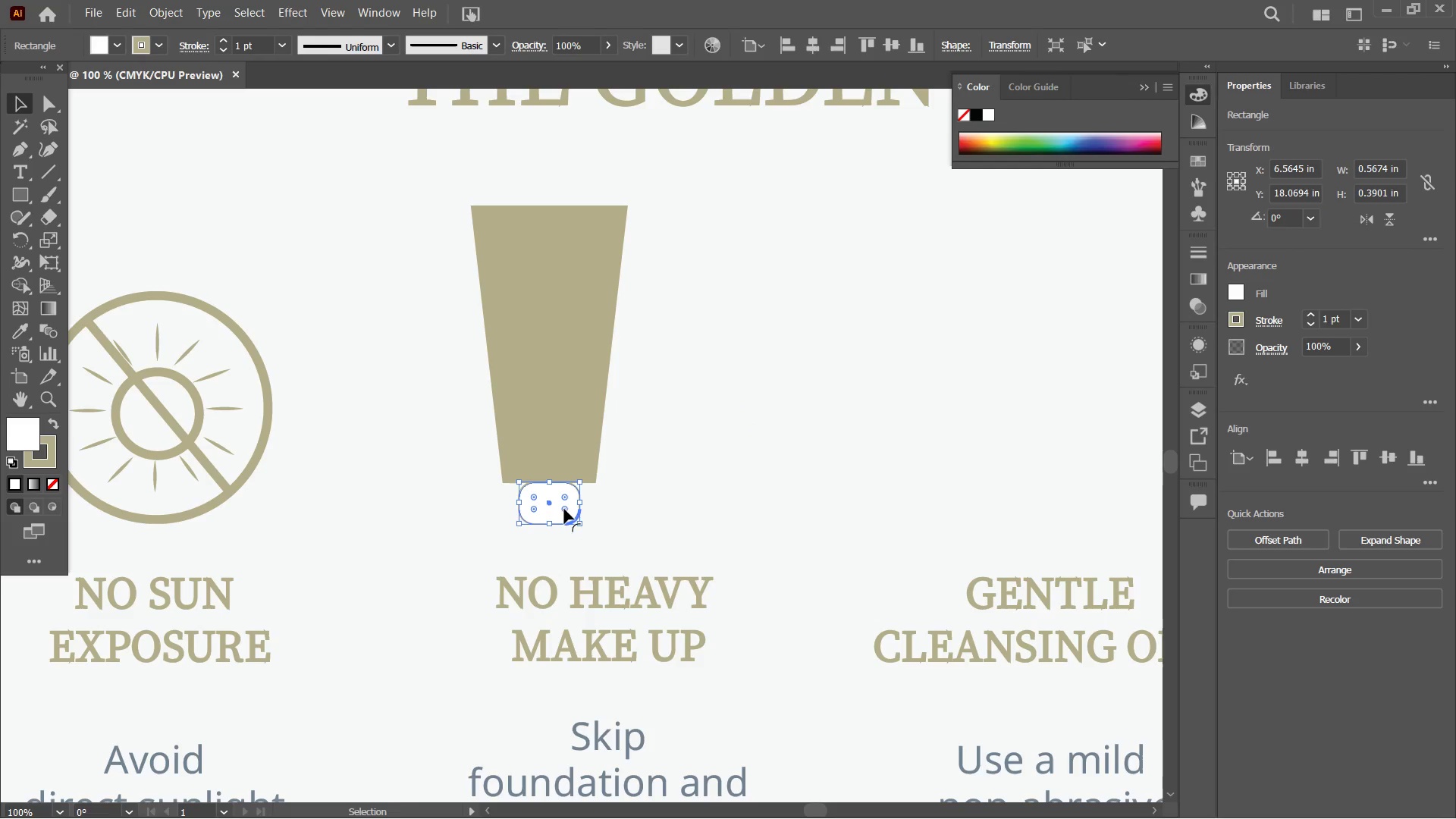 
key(Control+Z)
 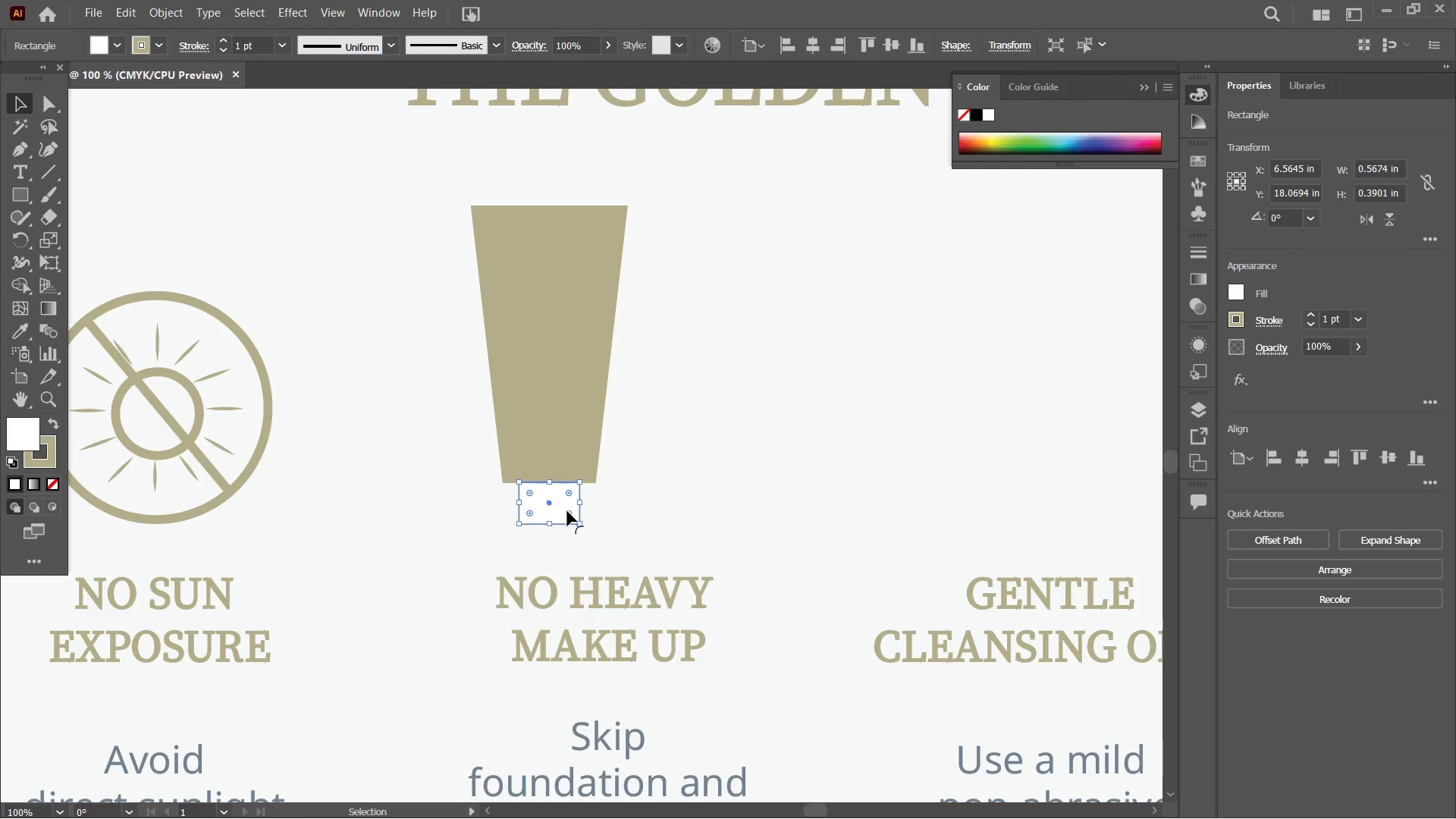 
left_click([567, 513])
 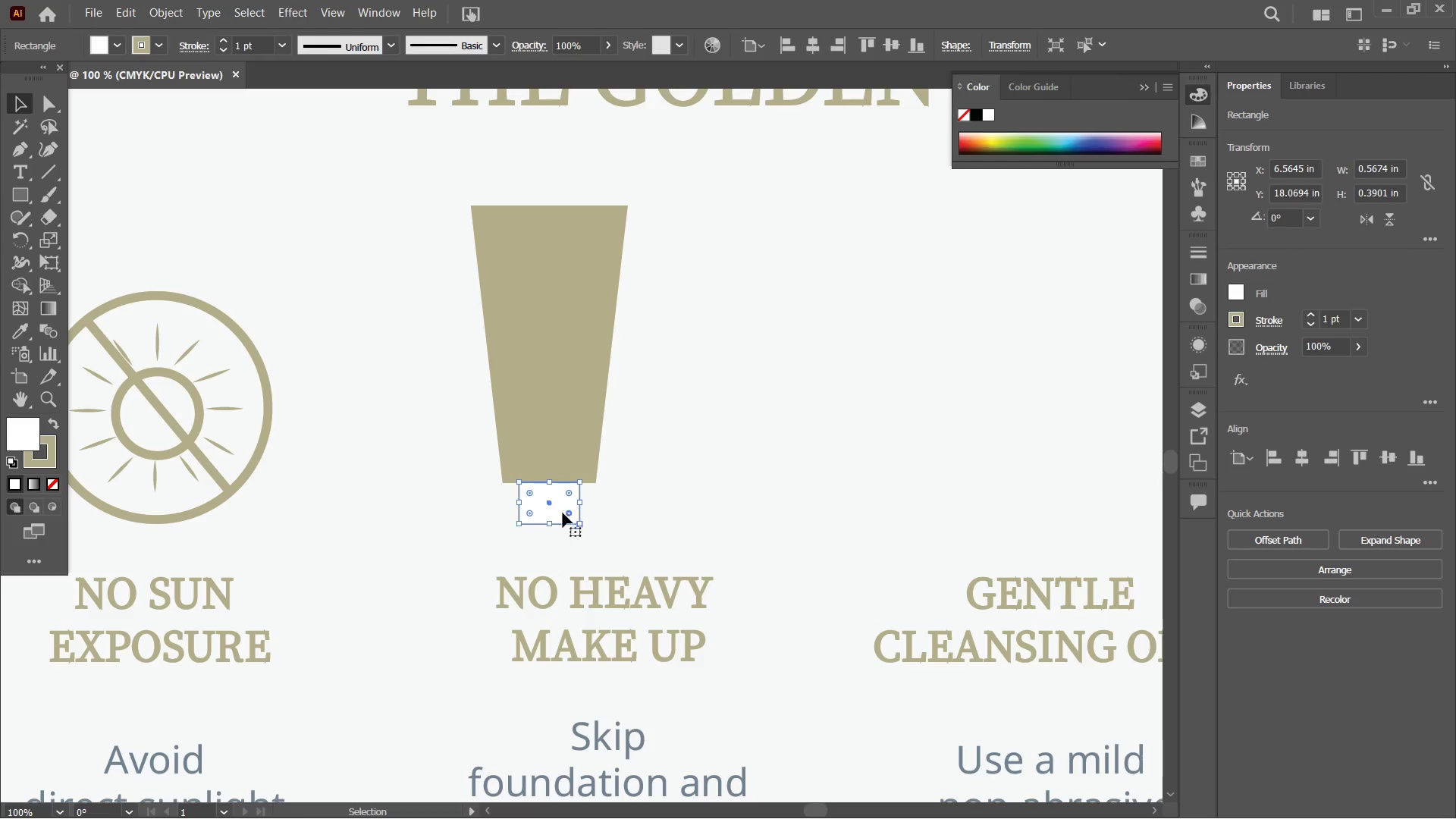 
hold_key(key=ShiftLeft, duration=1.52)
left_click([529, 512])
 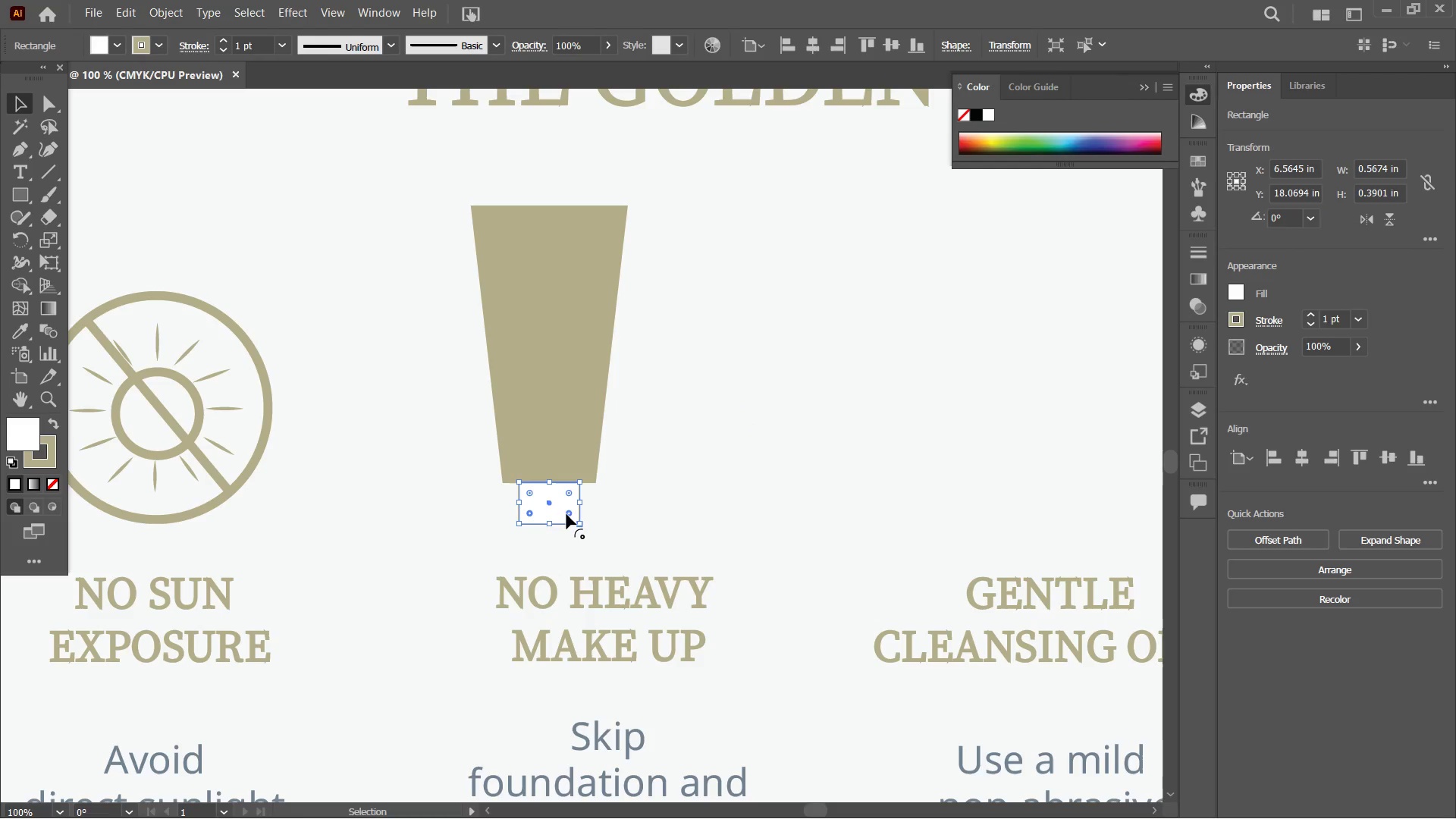 
left_click_drag(start_coordinate=[567, 514], to_coordinate=[567, 509])
 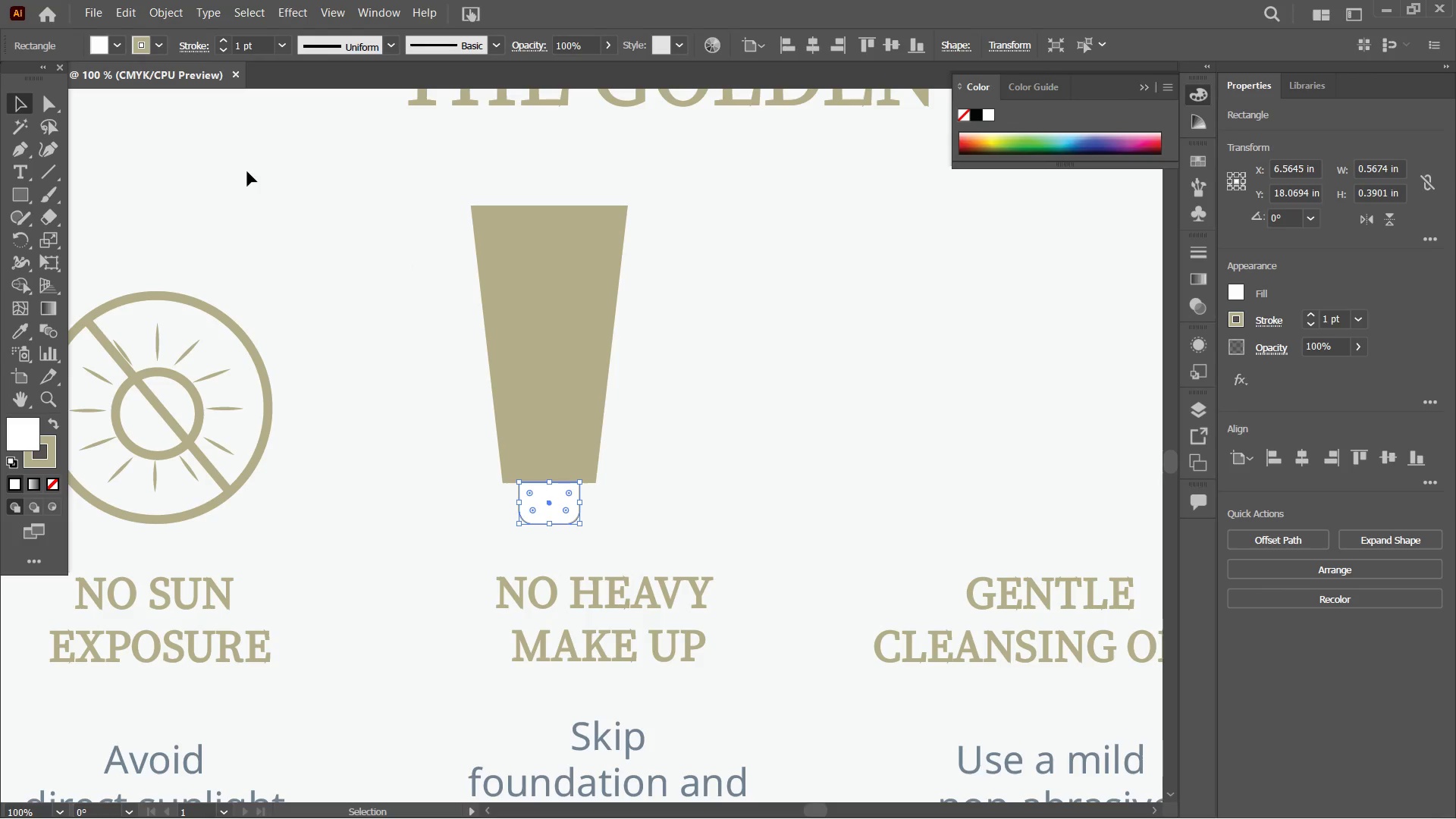 
left_click([557, 256])
 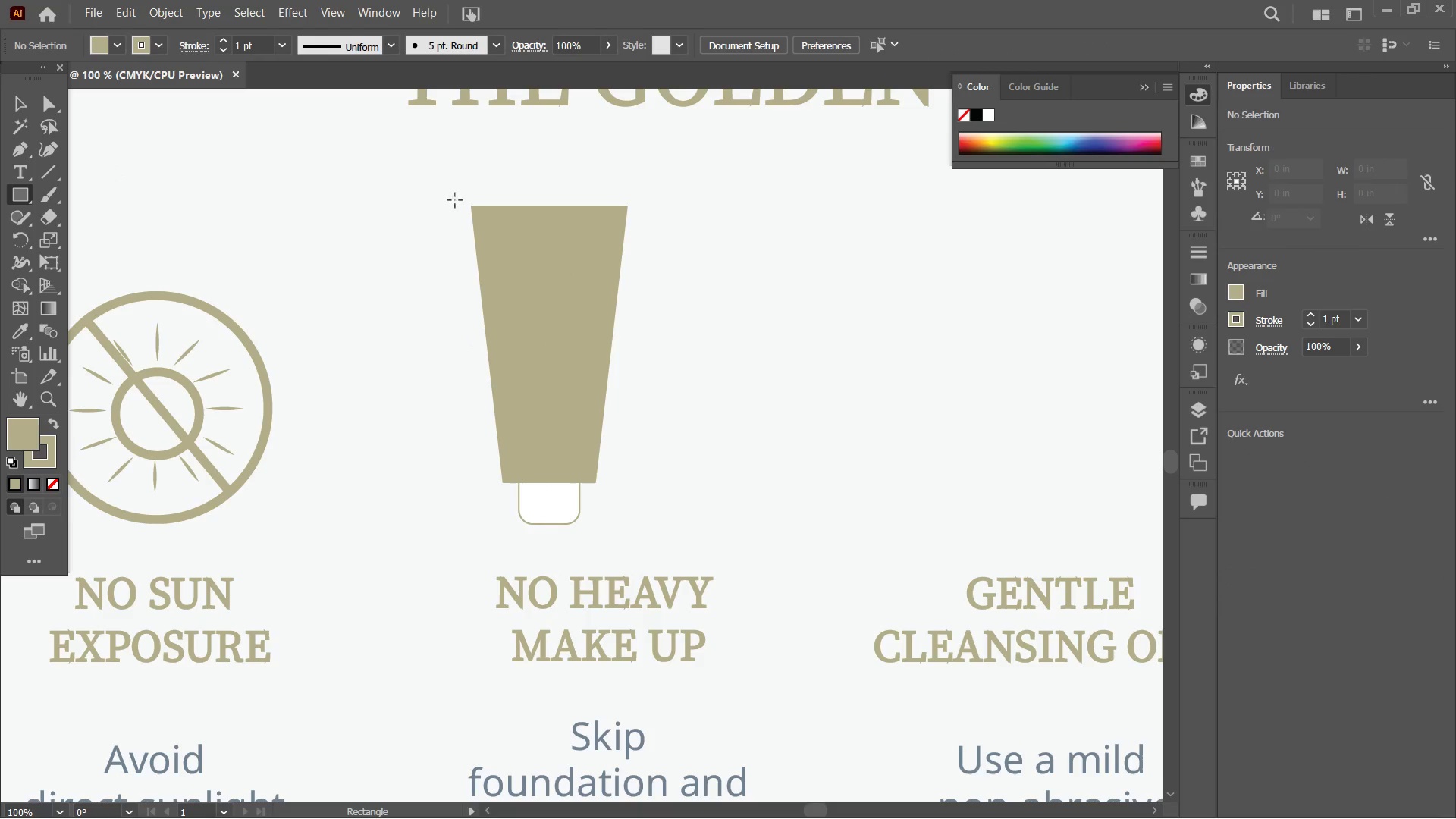 
wait(6.05)
 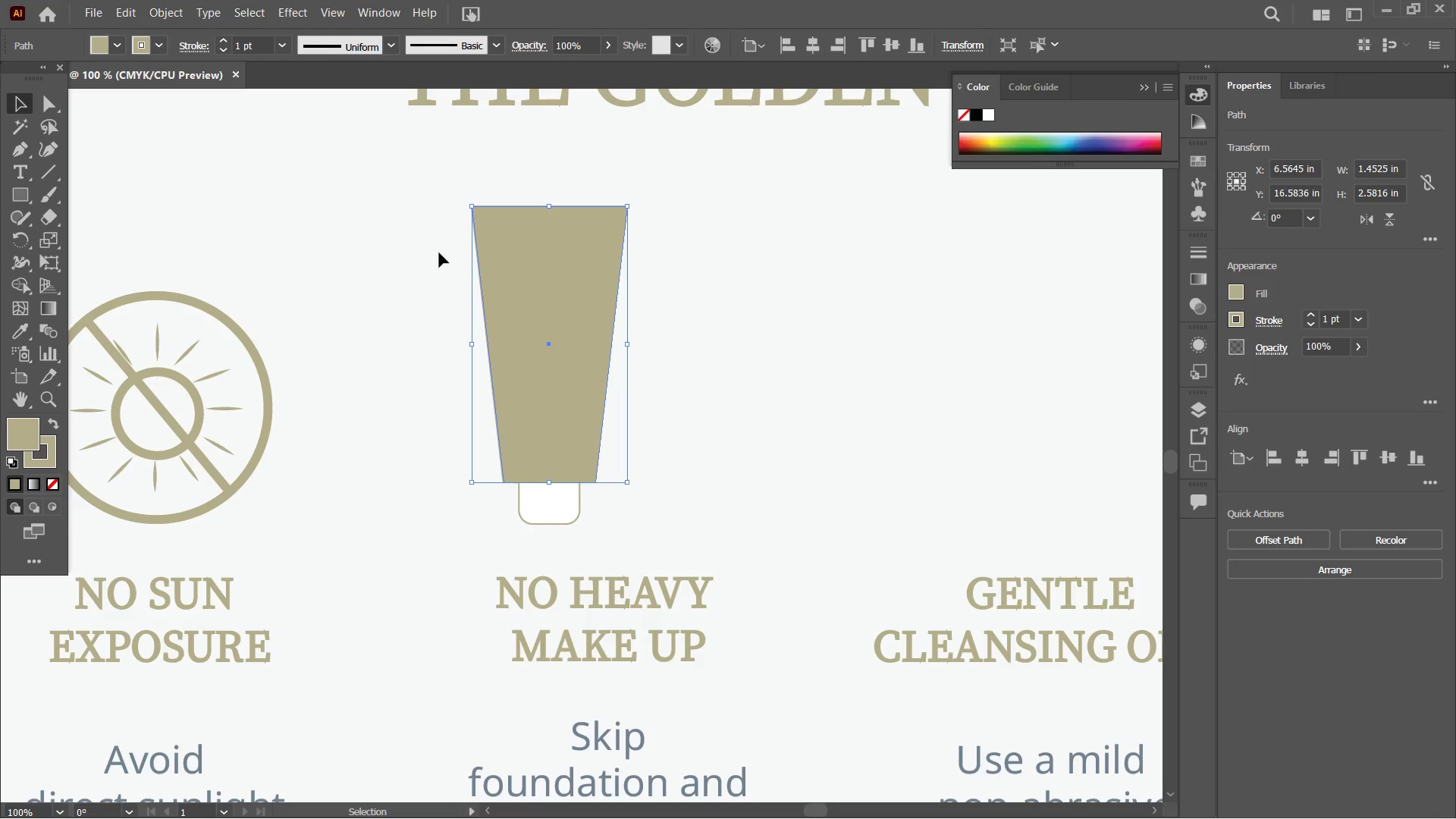 
left_click_drag(start_coordinate=[475, 208], to_coordinate=[627, 234])
 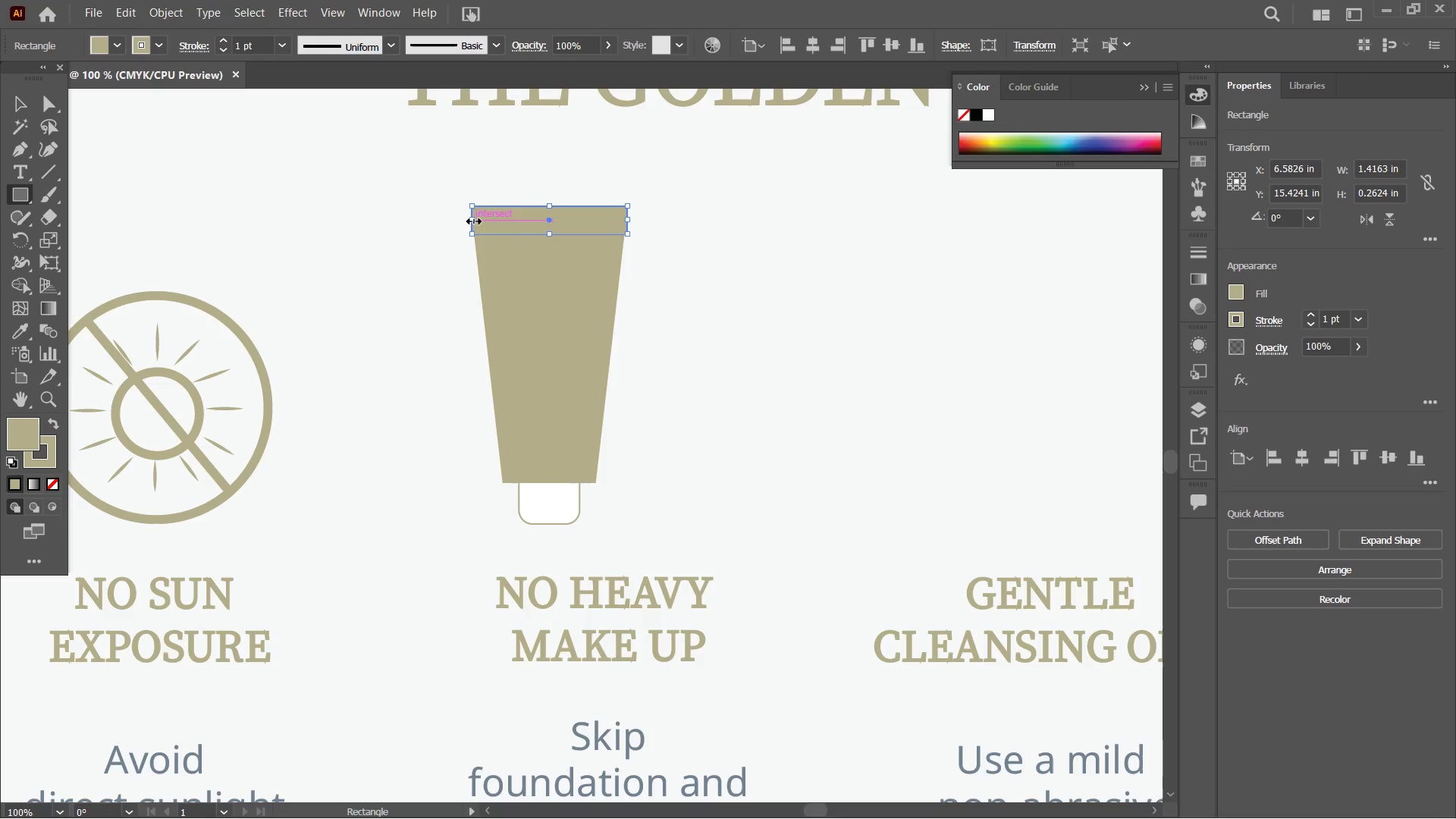 
left_click([50, 151])
 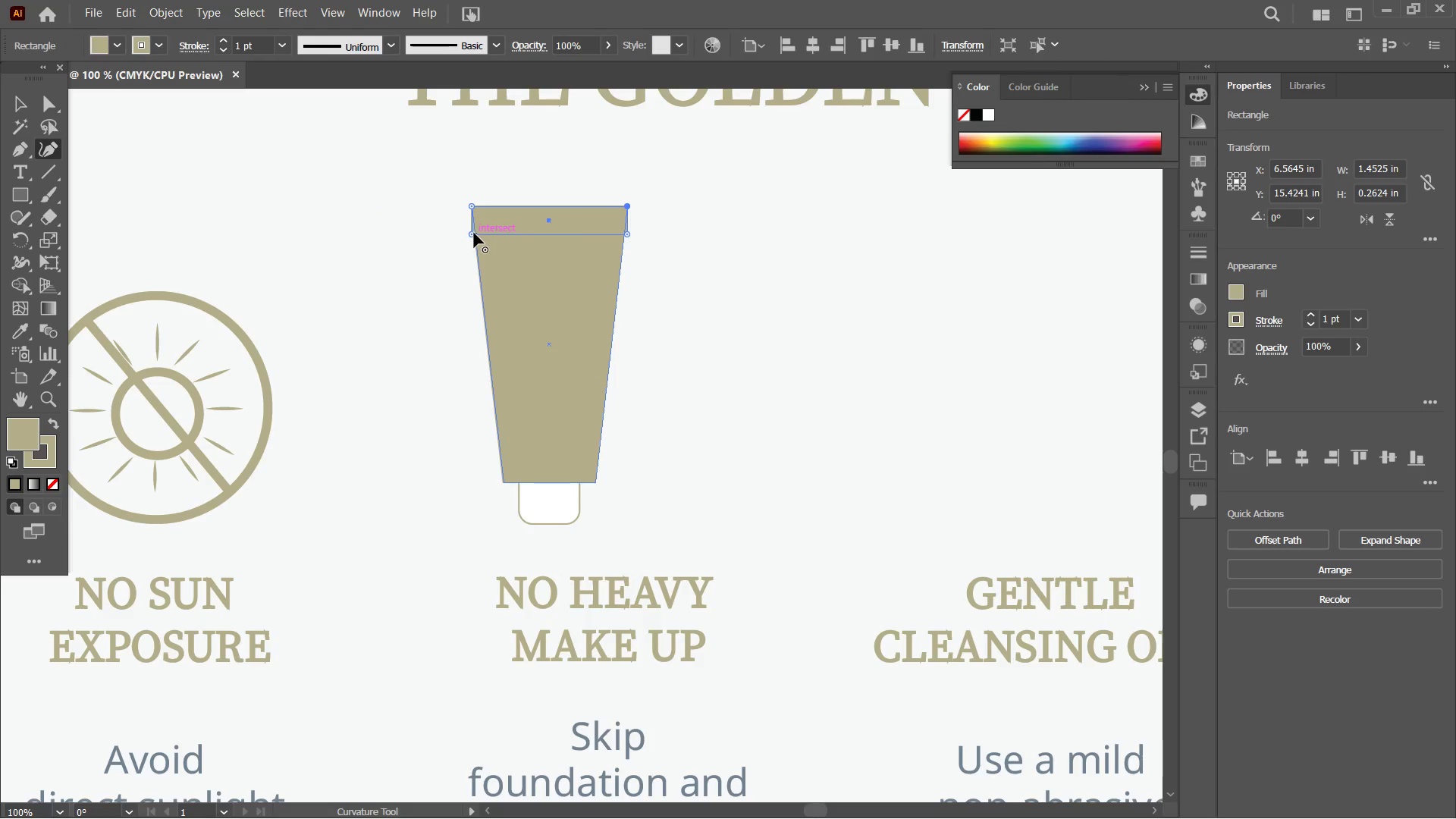 
left_click_drag(start_coordinate=[471, 233], to_coordinate=[476, 233])
 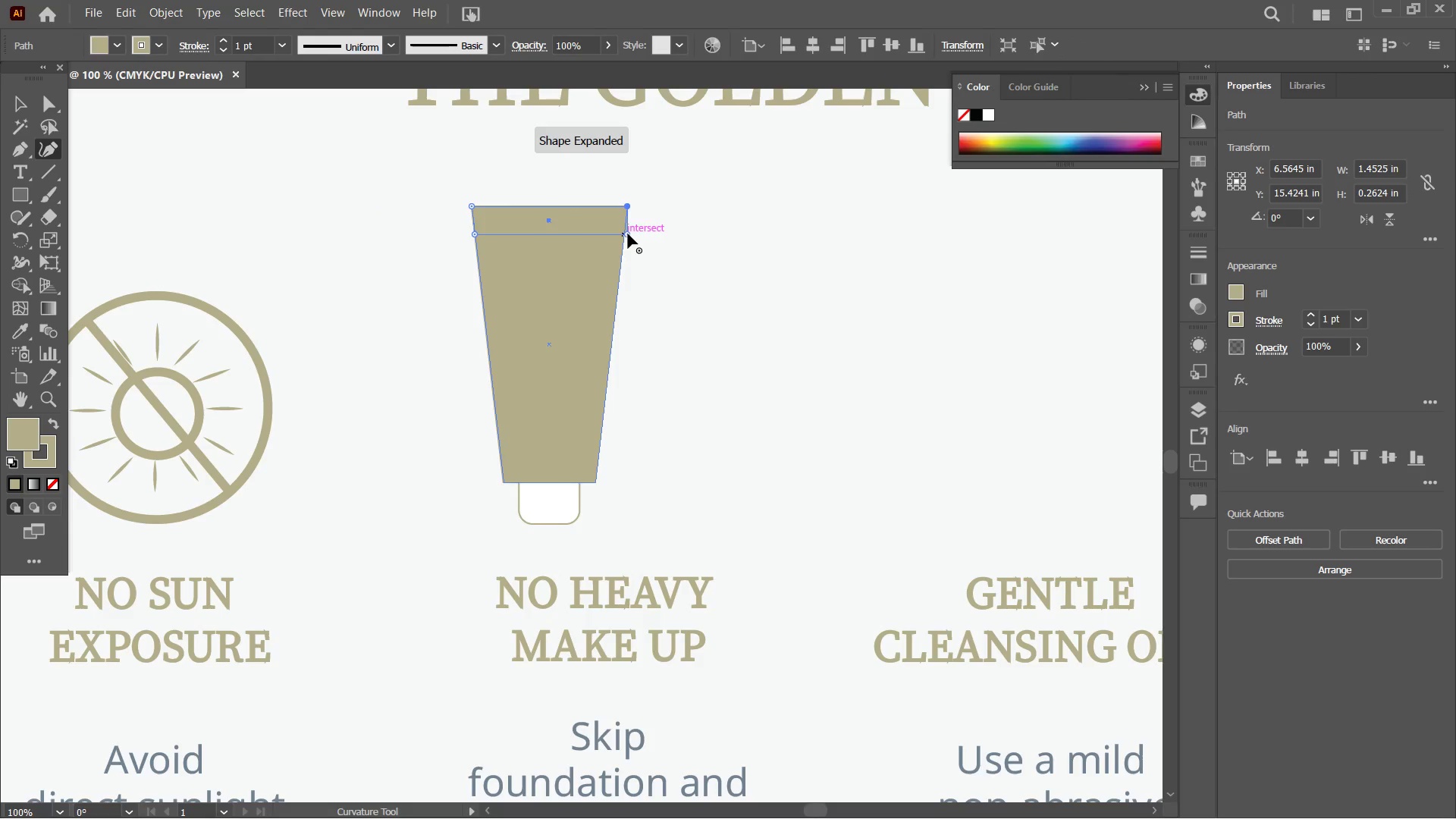 
left_click_drag(start_coordinate=[628, 234], to_coordinate=[623, 234])
 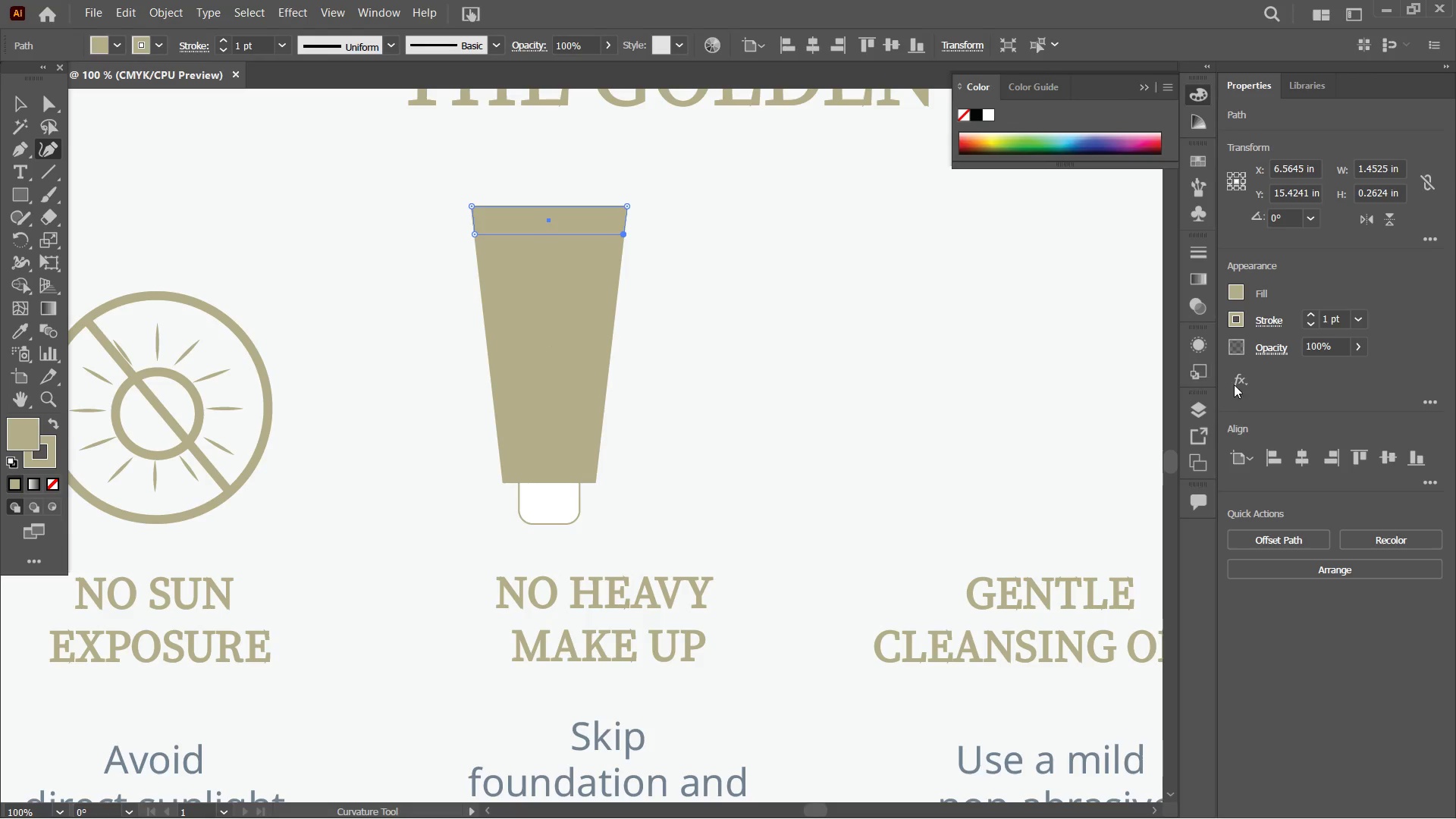 
left_click_drag(start_coordinate=[1335, 344], to_coordinate=[1280, 338])
 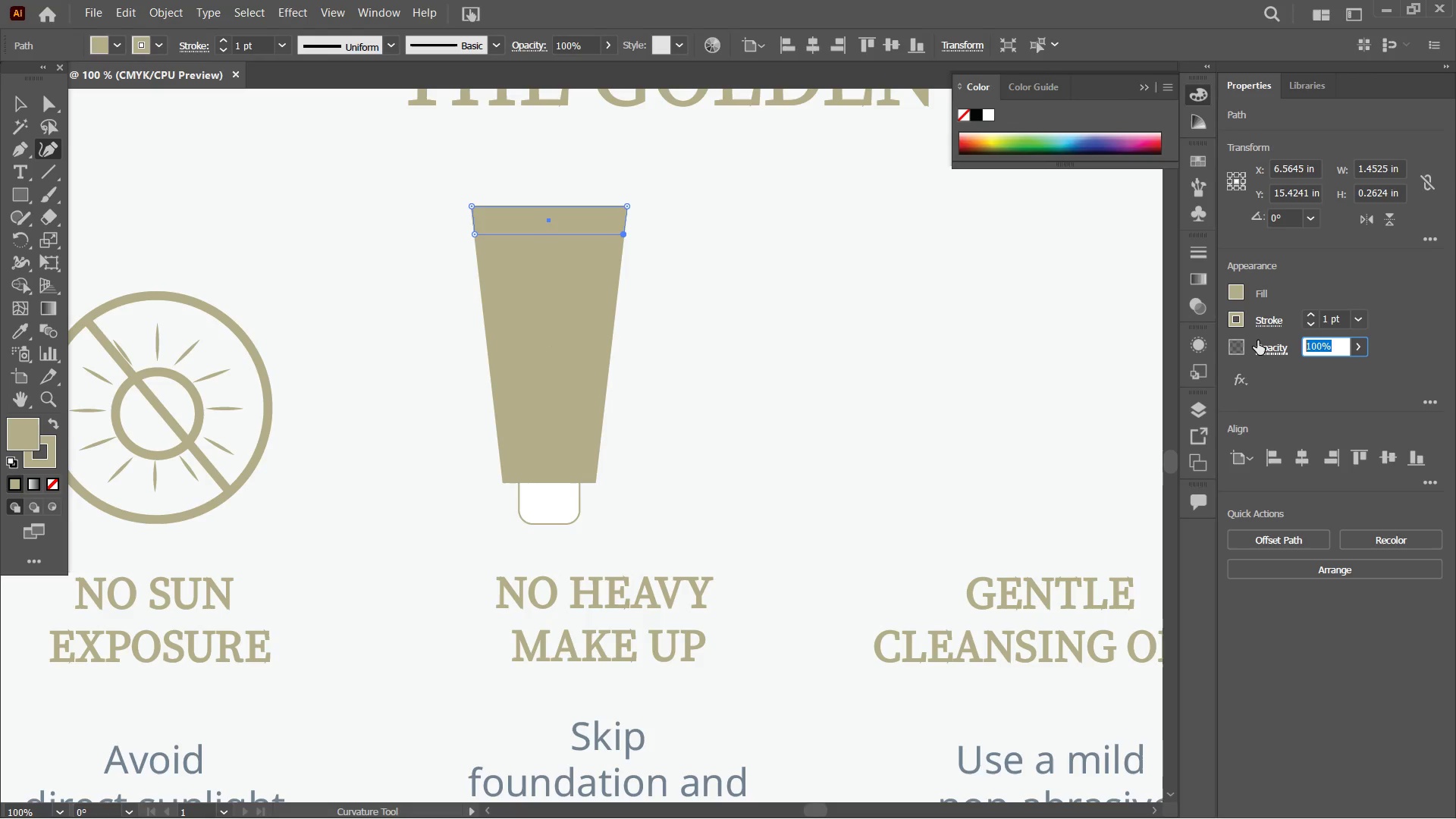 
key(Numpad5)
 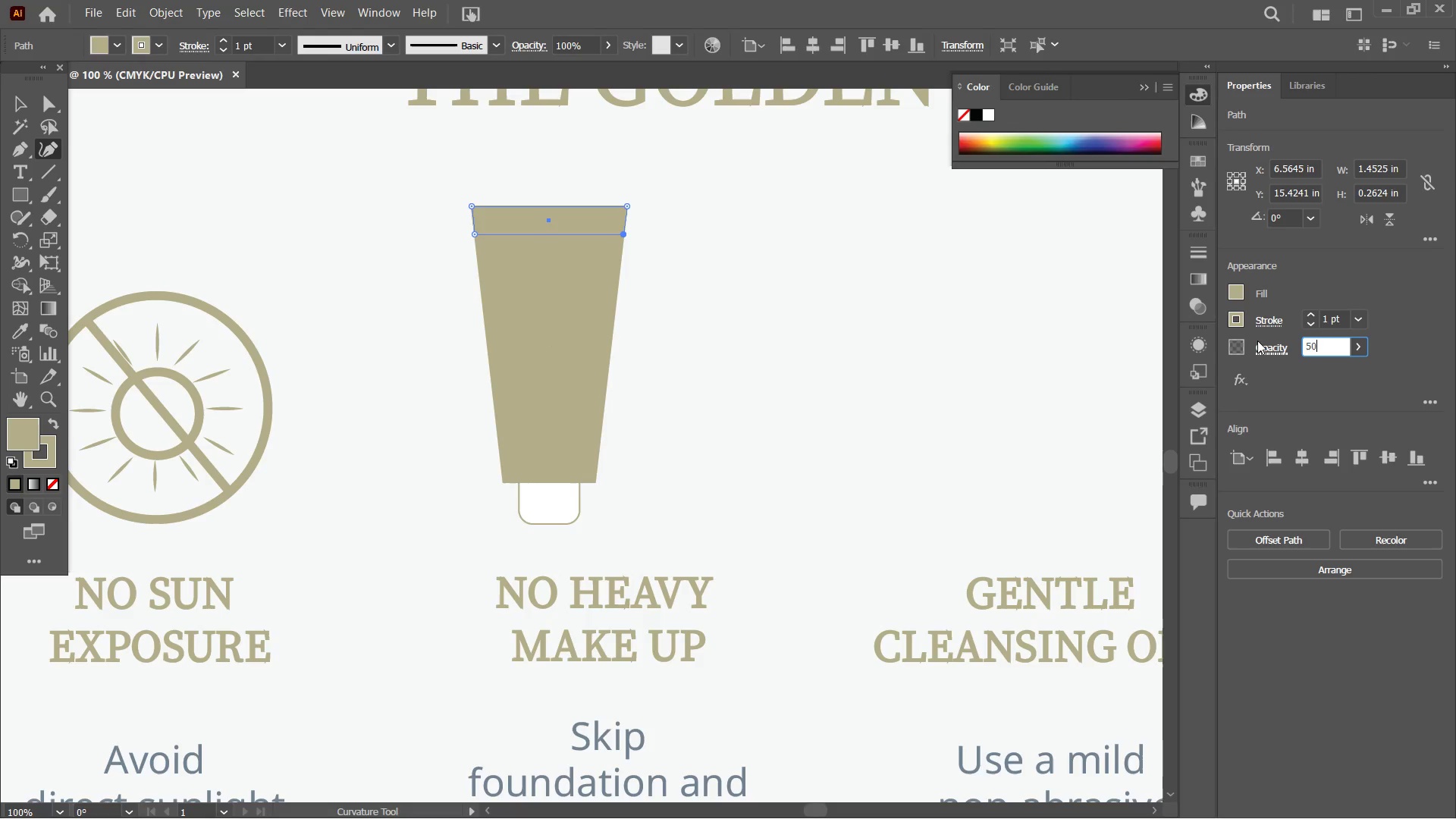 
key(Numpad0)
 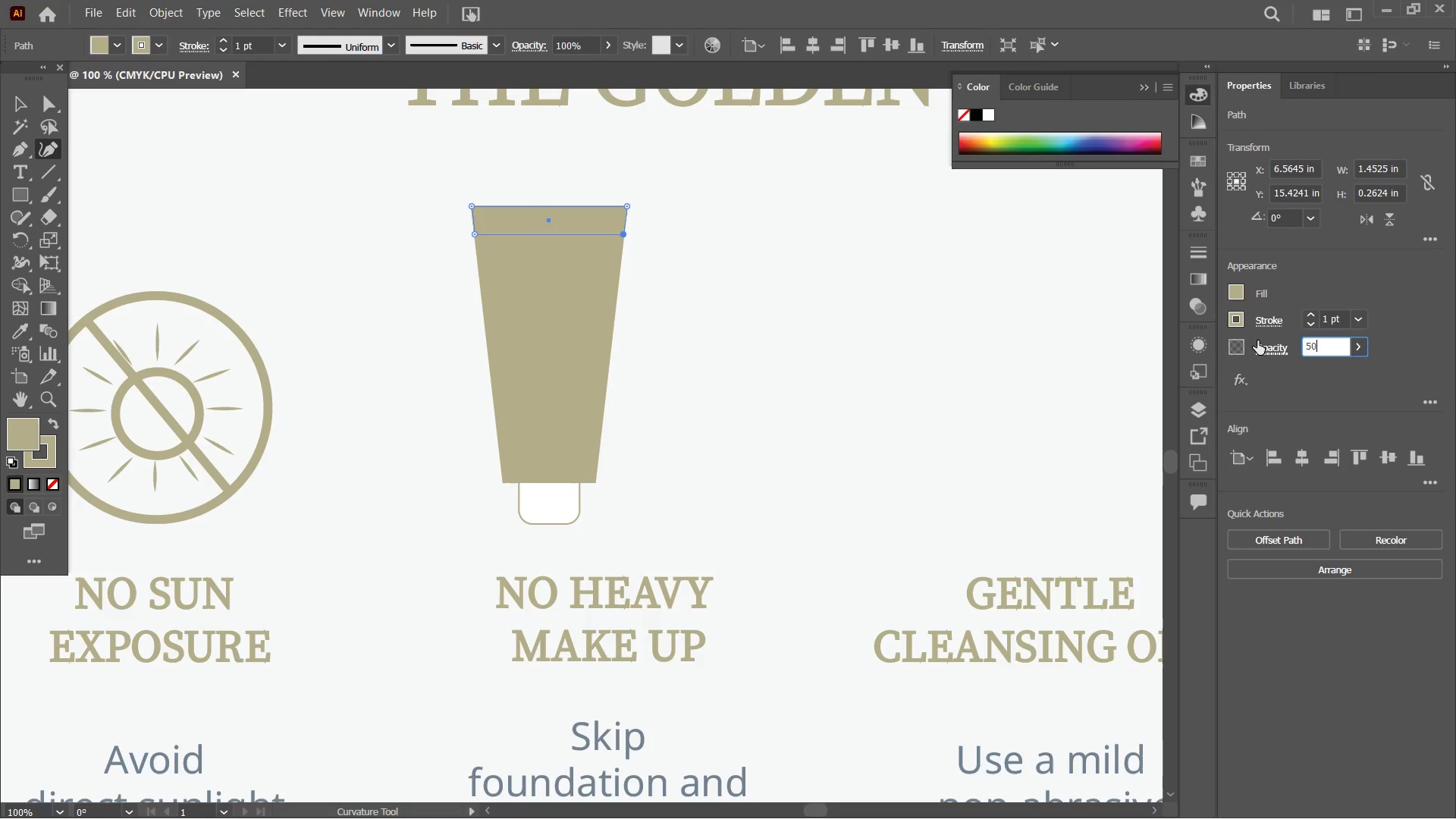 
key(Enter)
 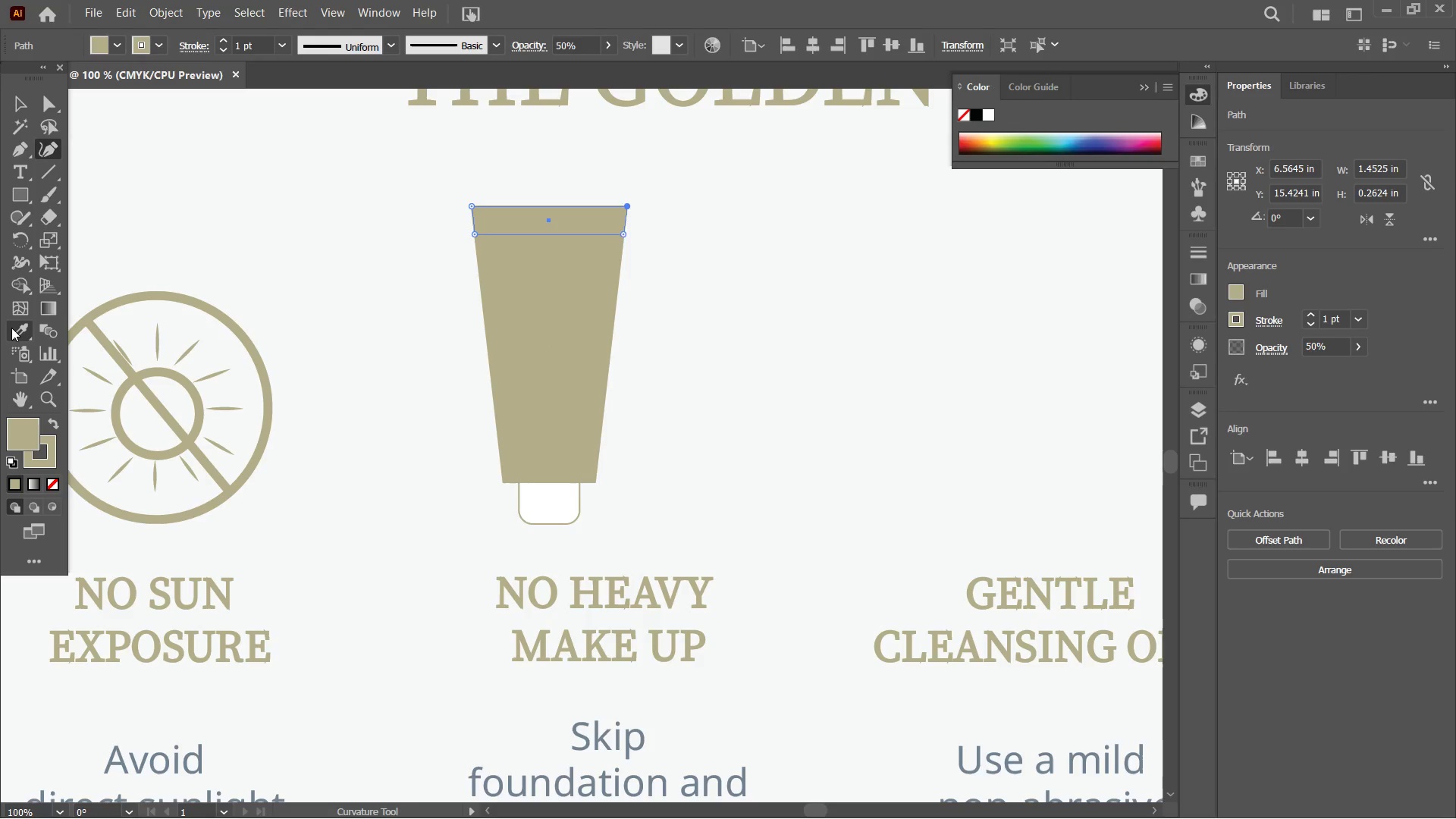 
left_click([224, 254])
 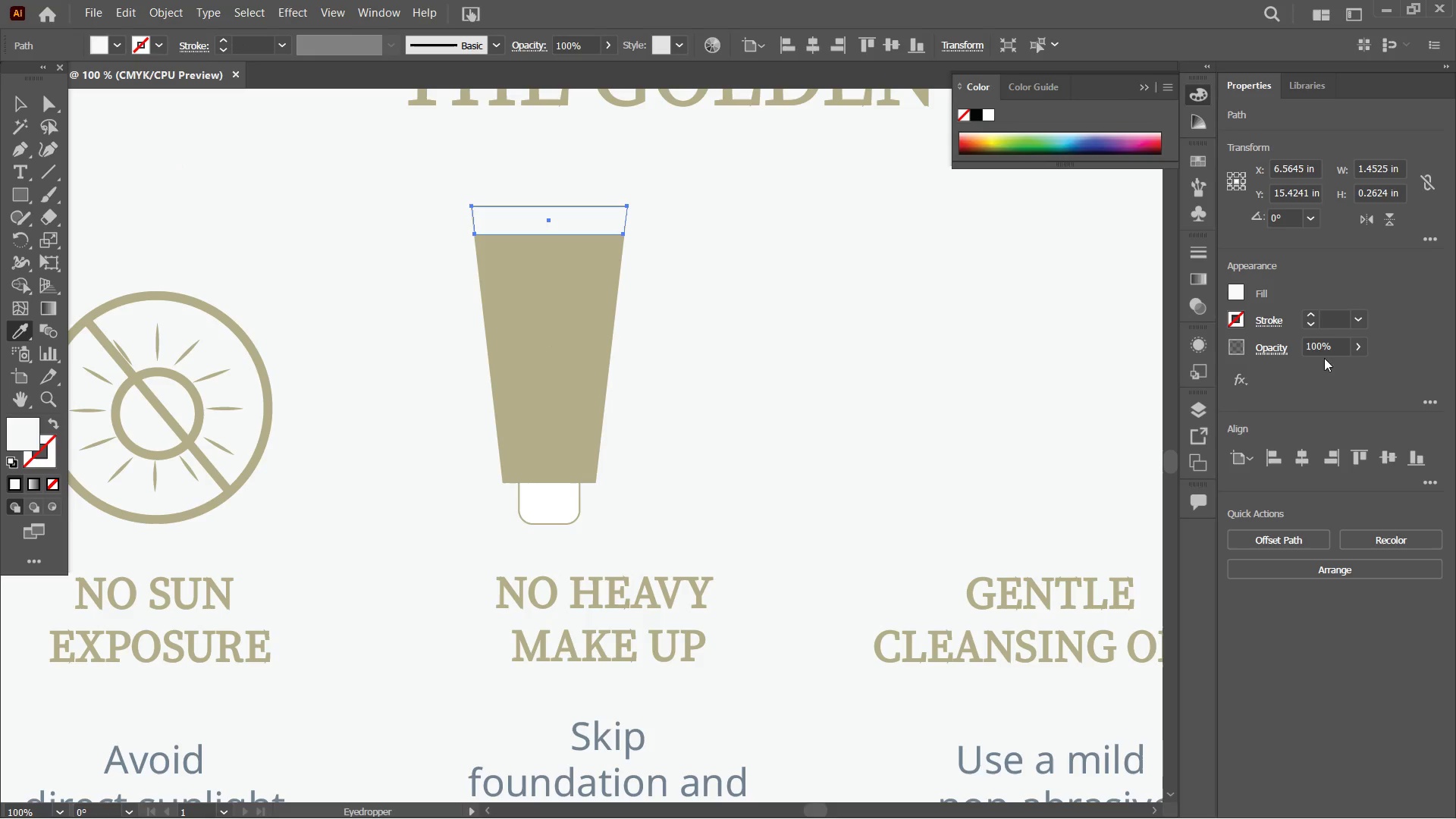 
left_click_drag(start_coordinate=[1335, 347], to_coordinate=[1298, 336])
 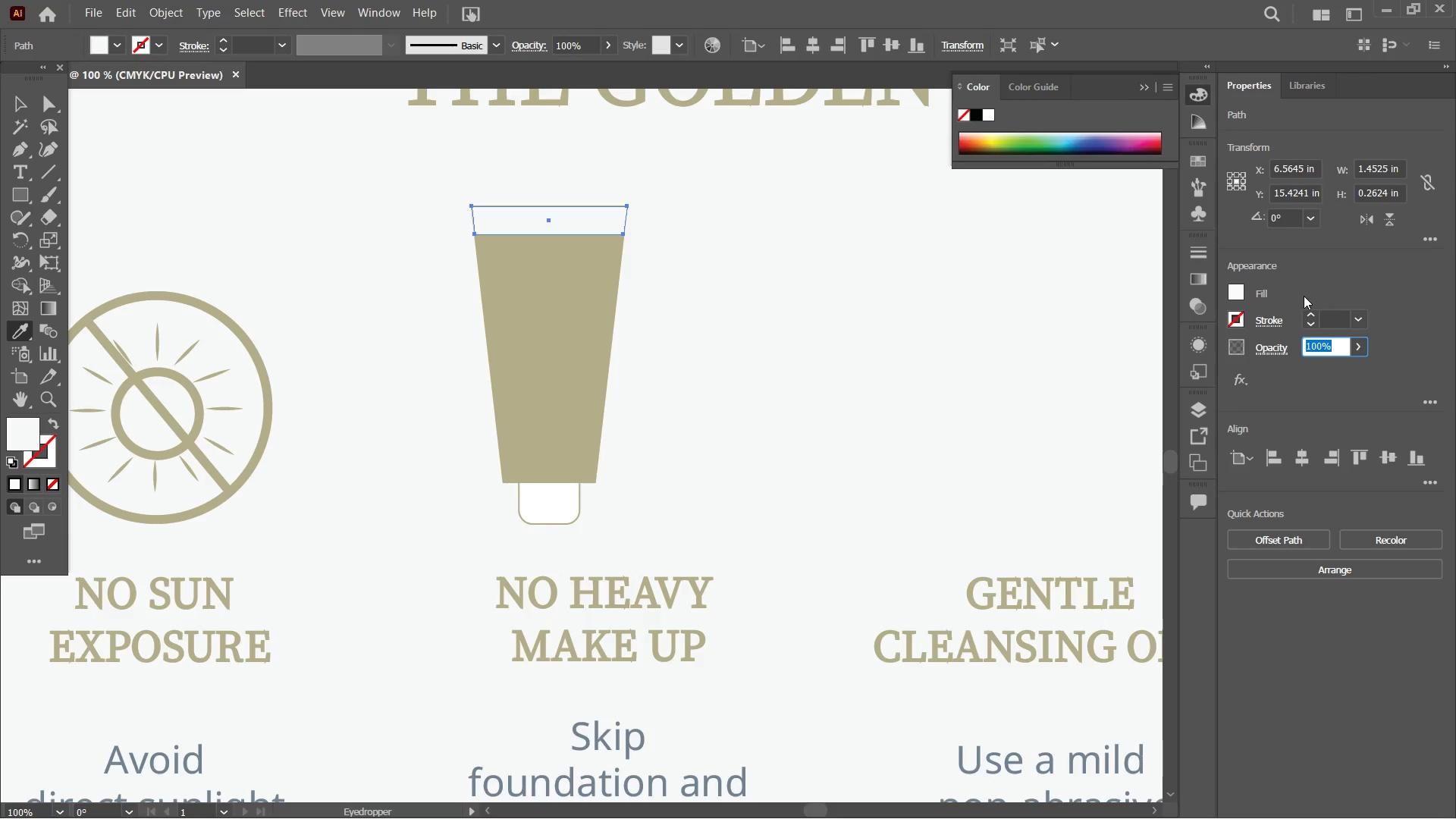 
key(Numpad5)
 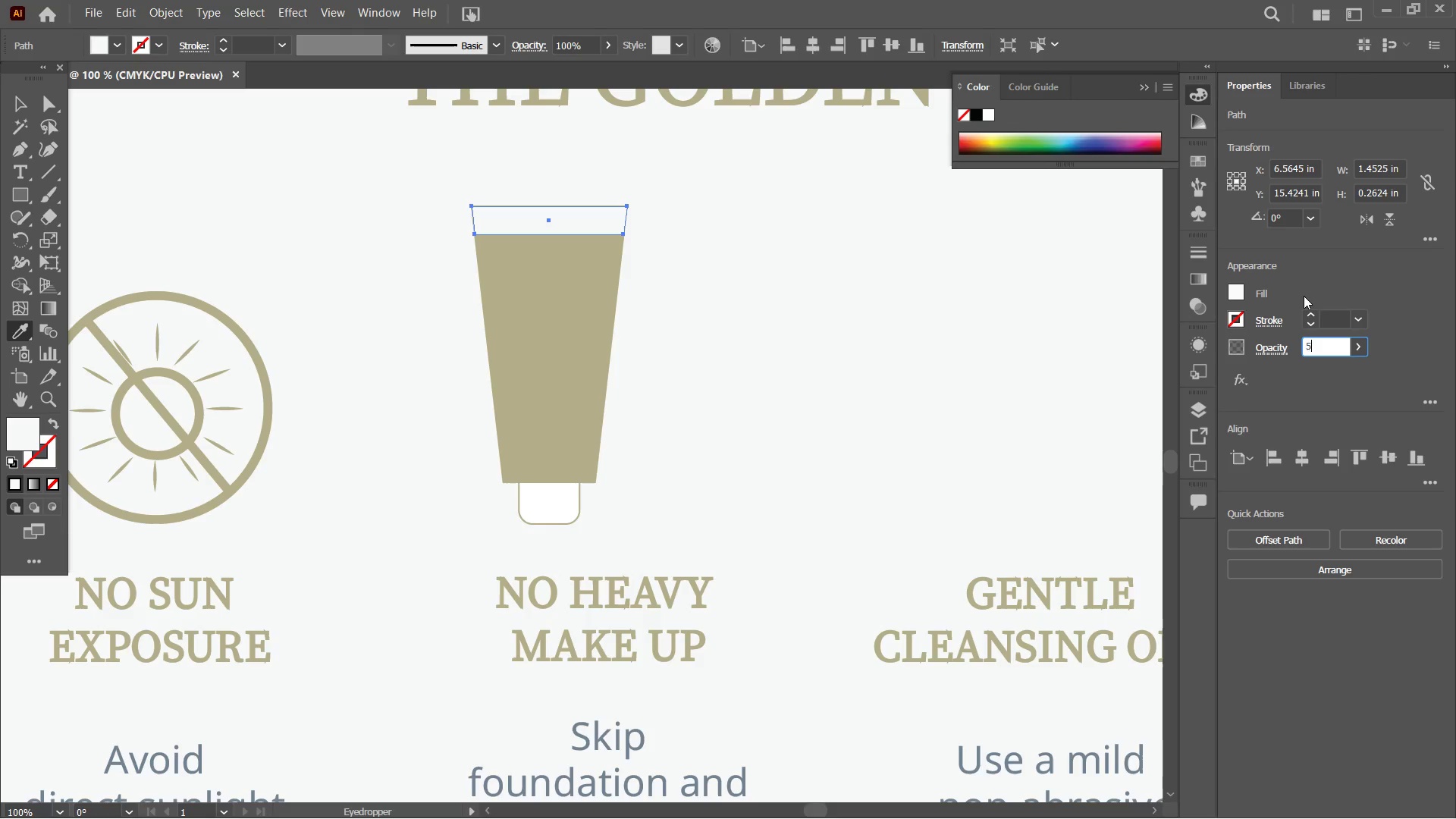 
key(Numpad0)
 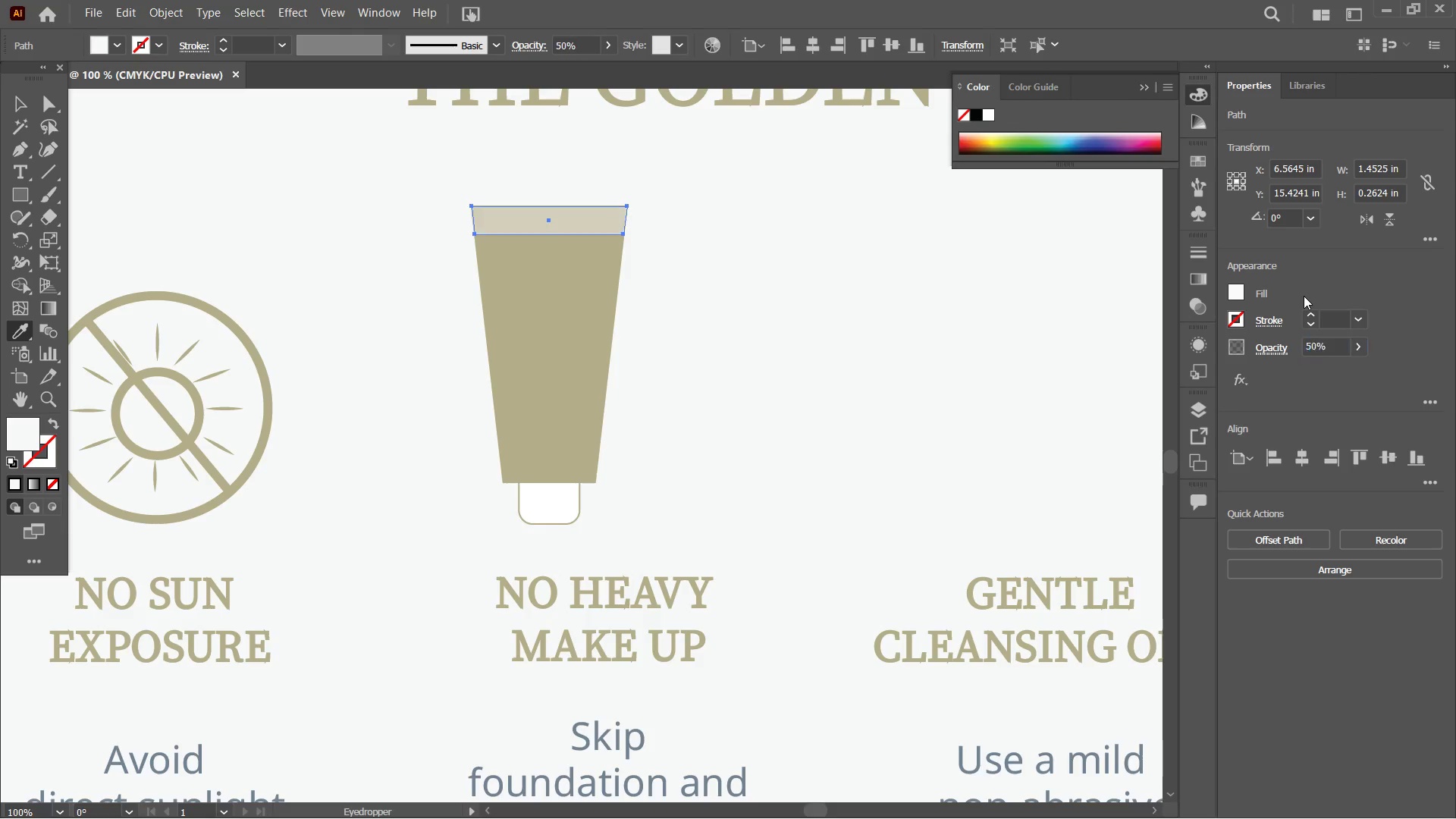 
key(Enter)
 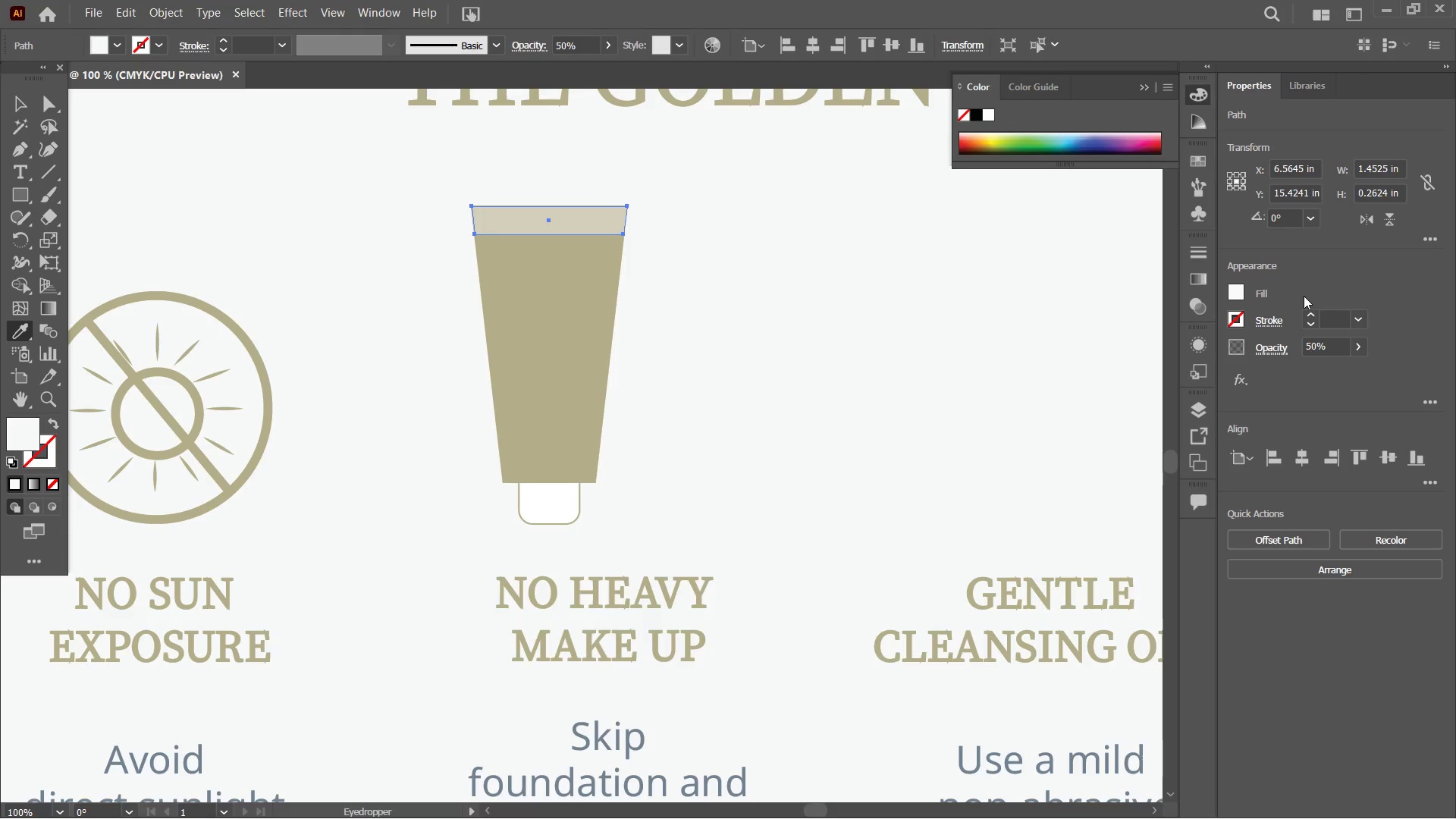 
key(Enter)
 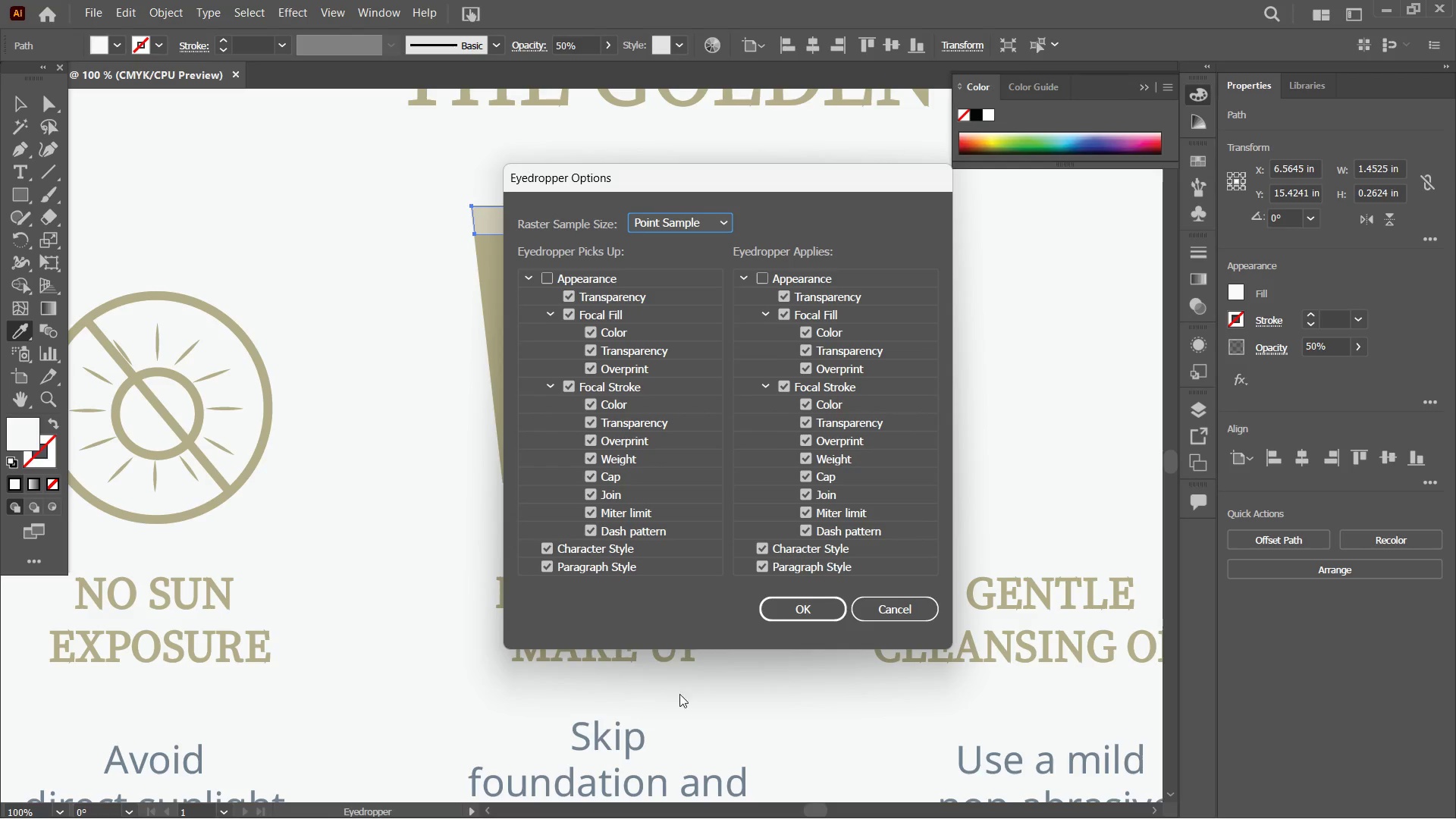 
left_click([889, 601])
 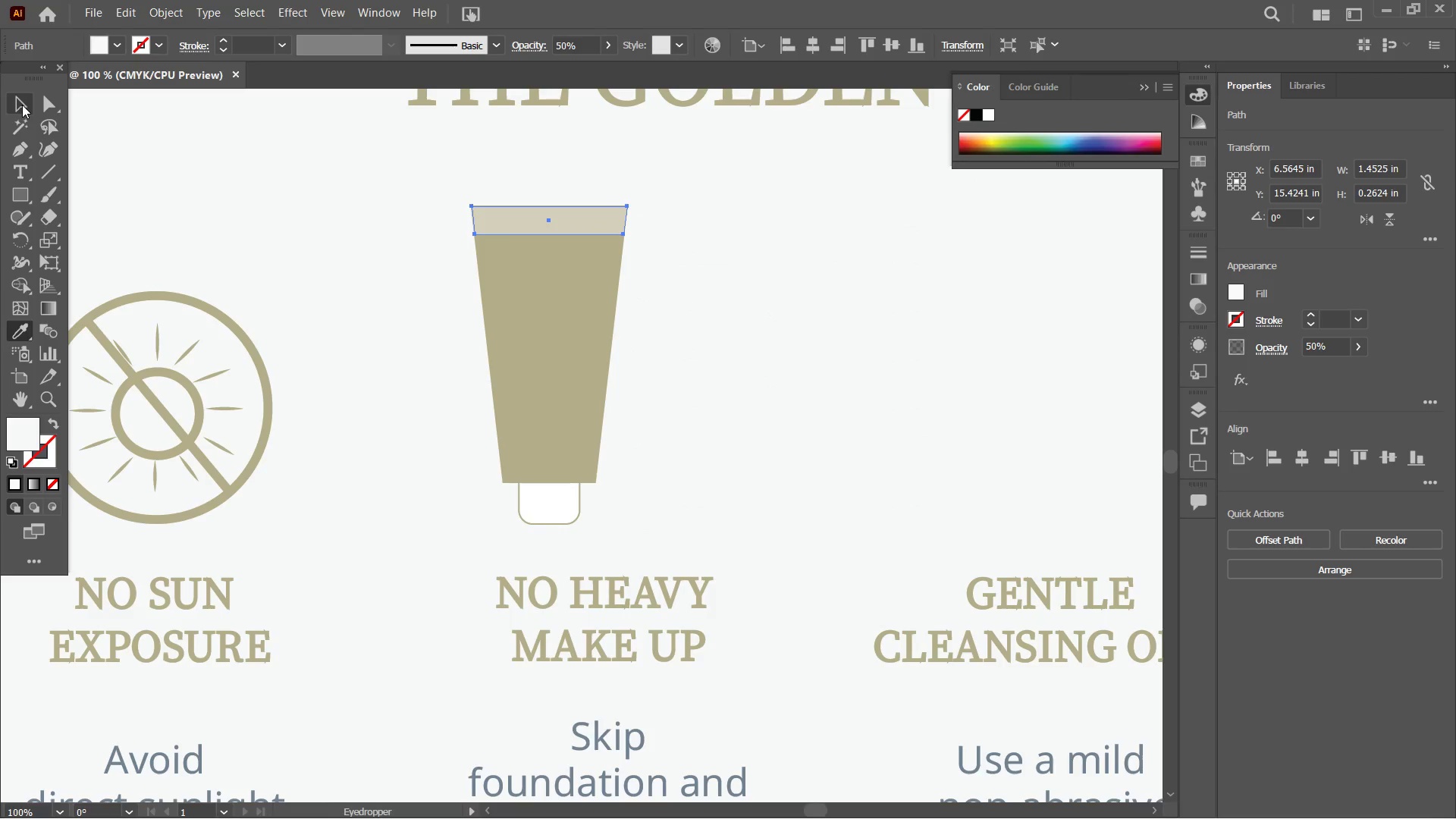 
double_click([318, 147])
 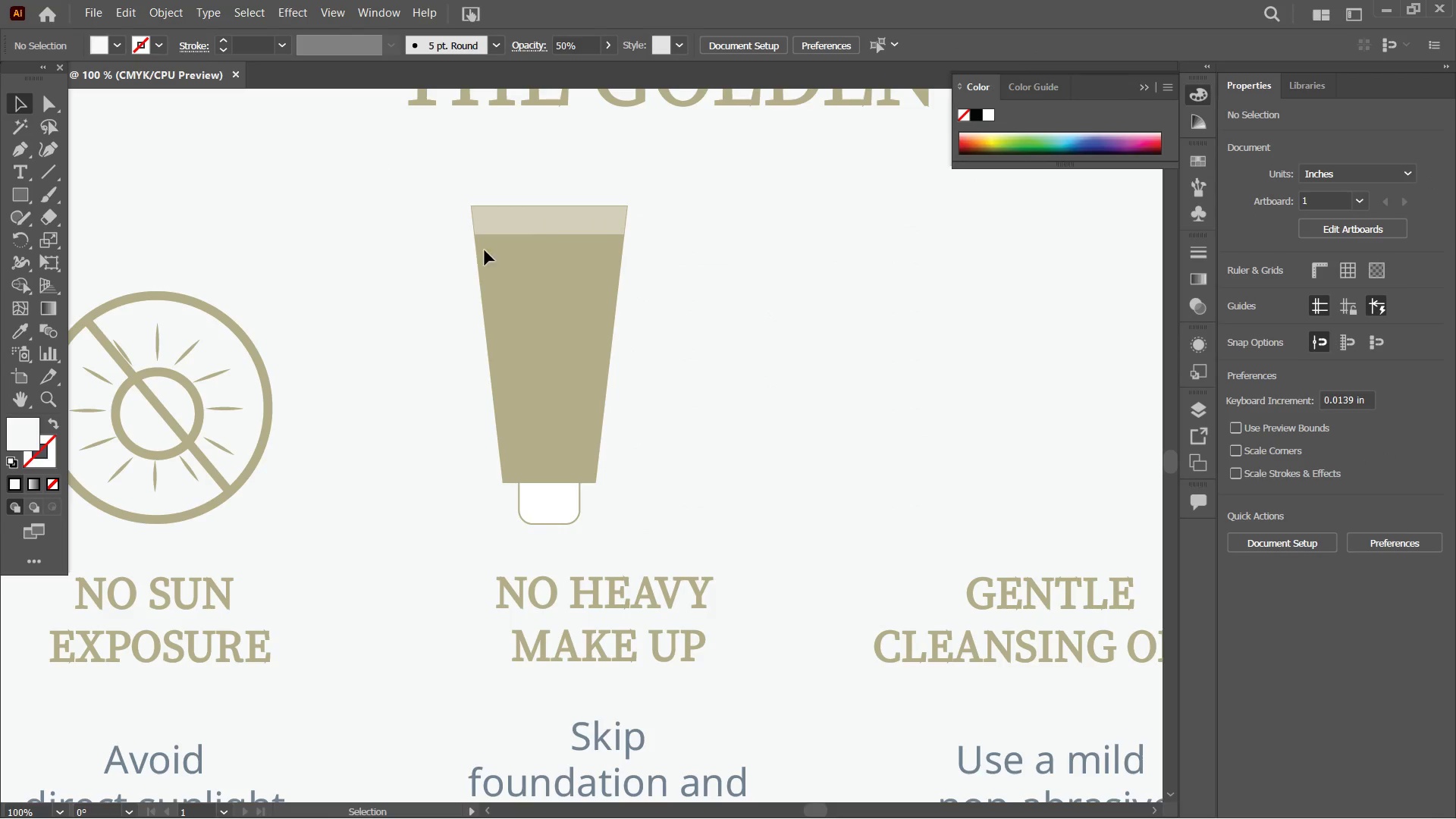 
left_click([591, 350])
 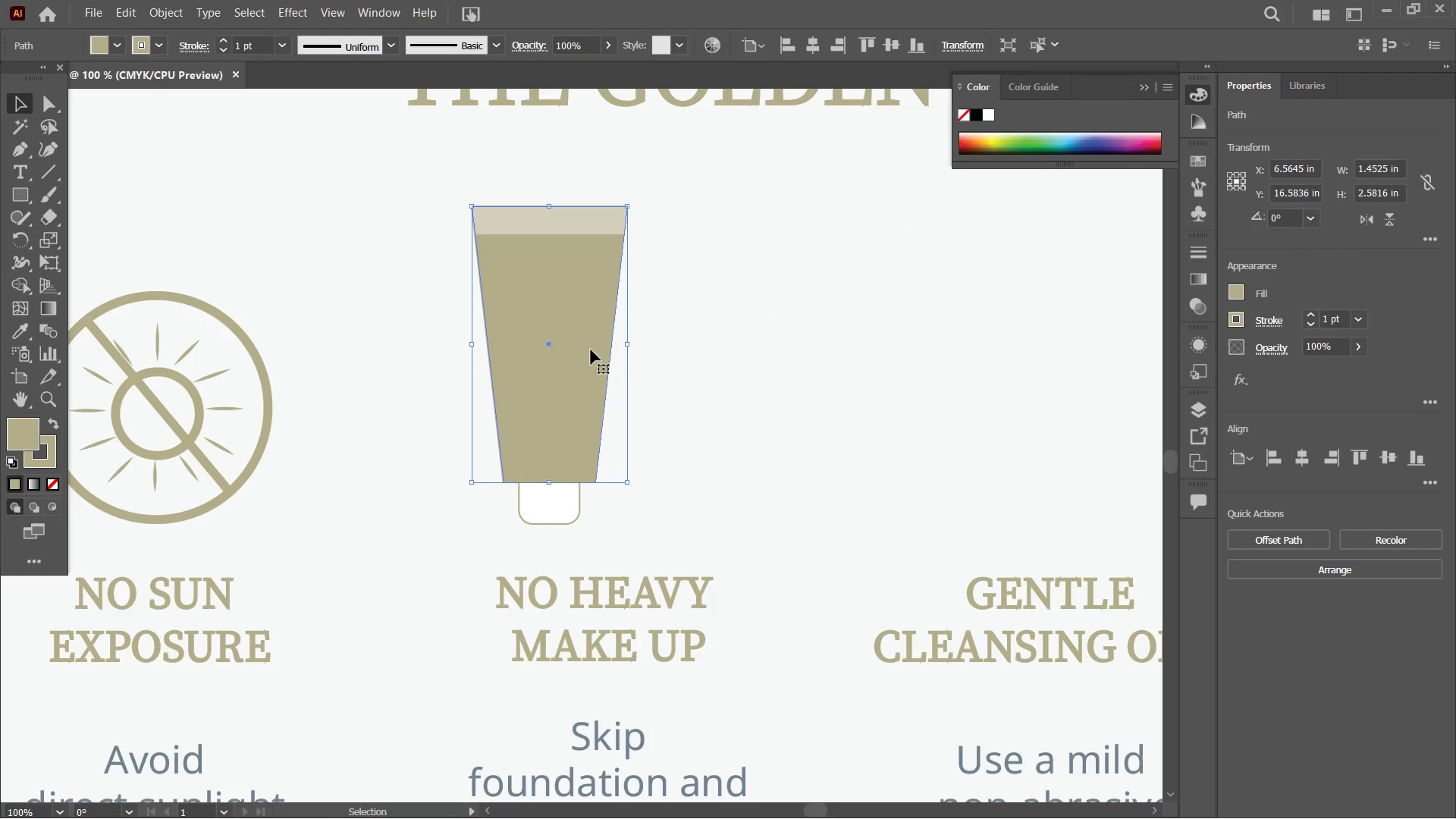 
key(Control+Equal)
 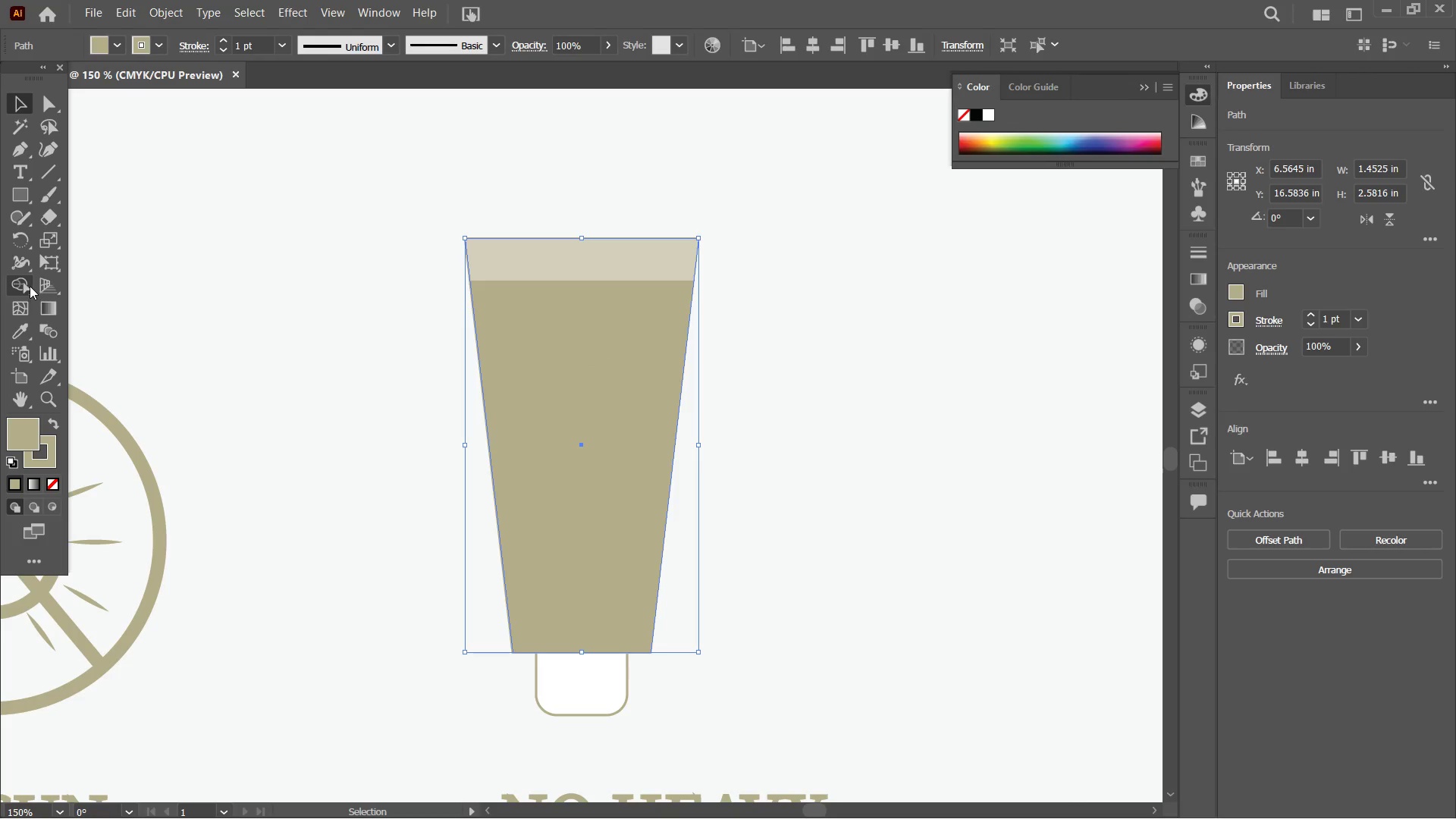 
left_click([16, 160])
 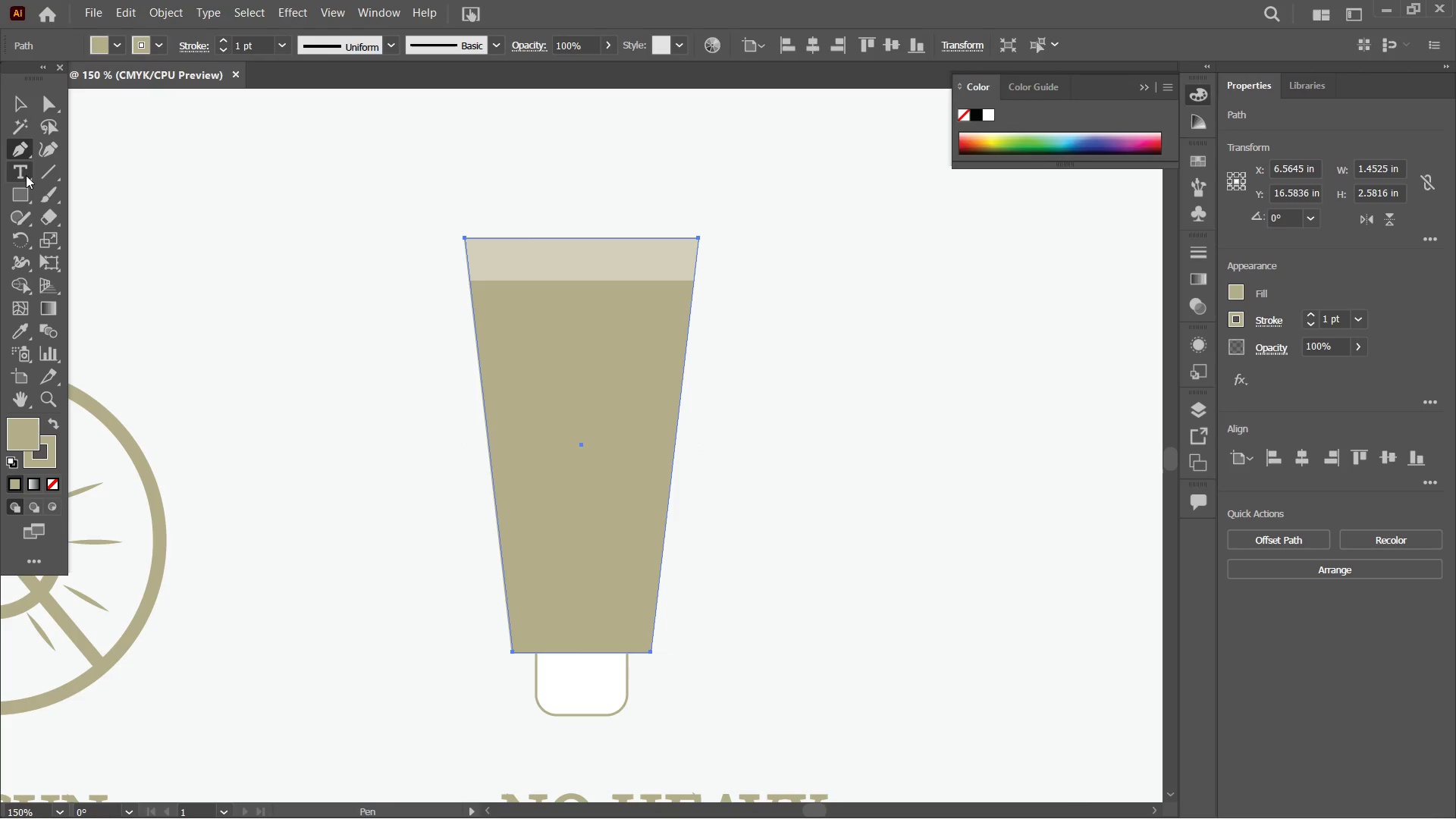 
left_click([26, 175])
 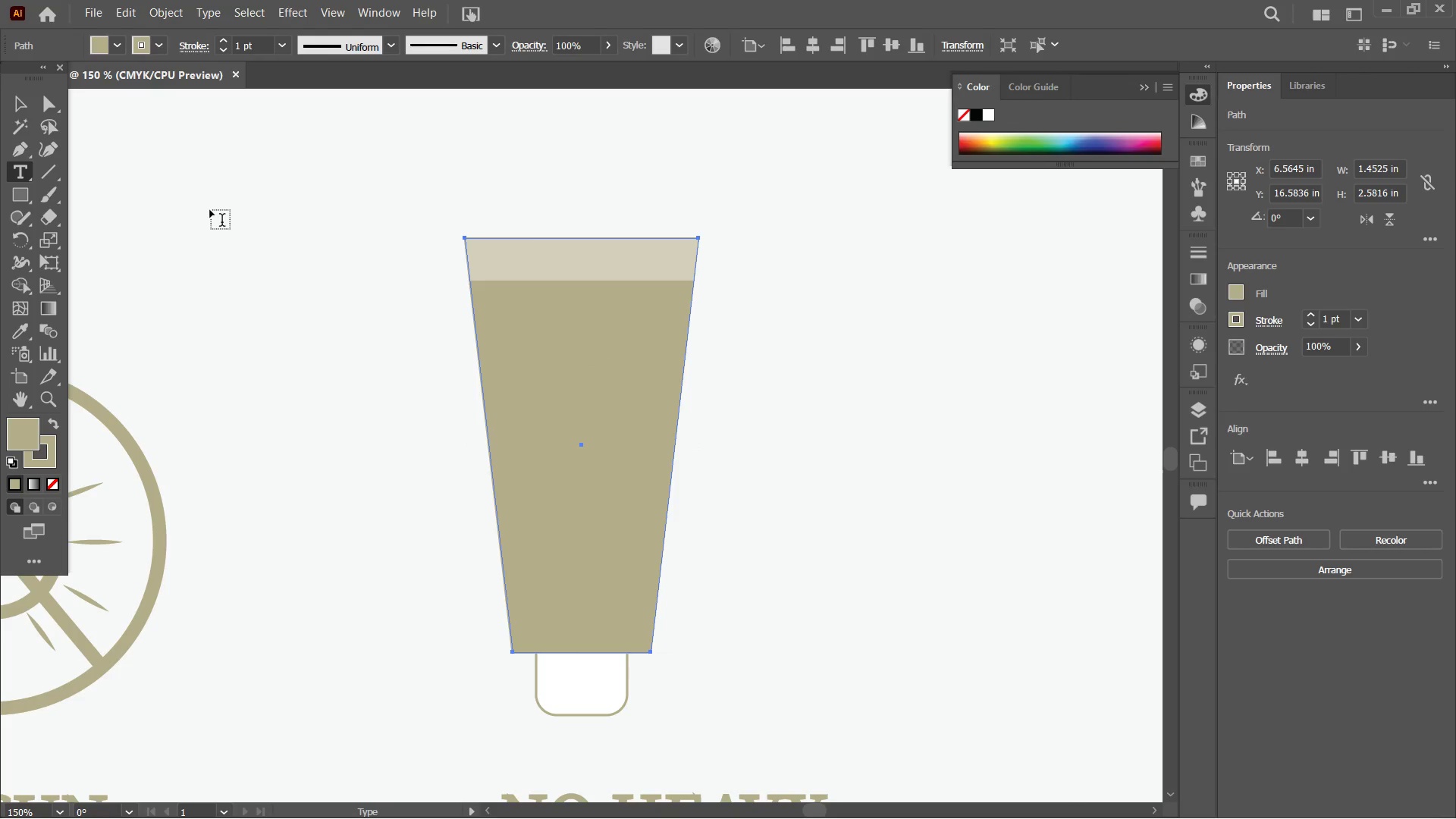 
double_click([210, 205])
 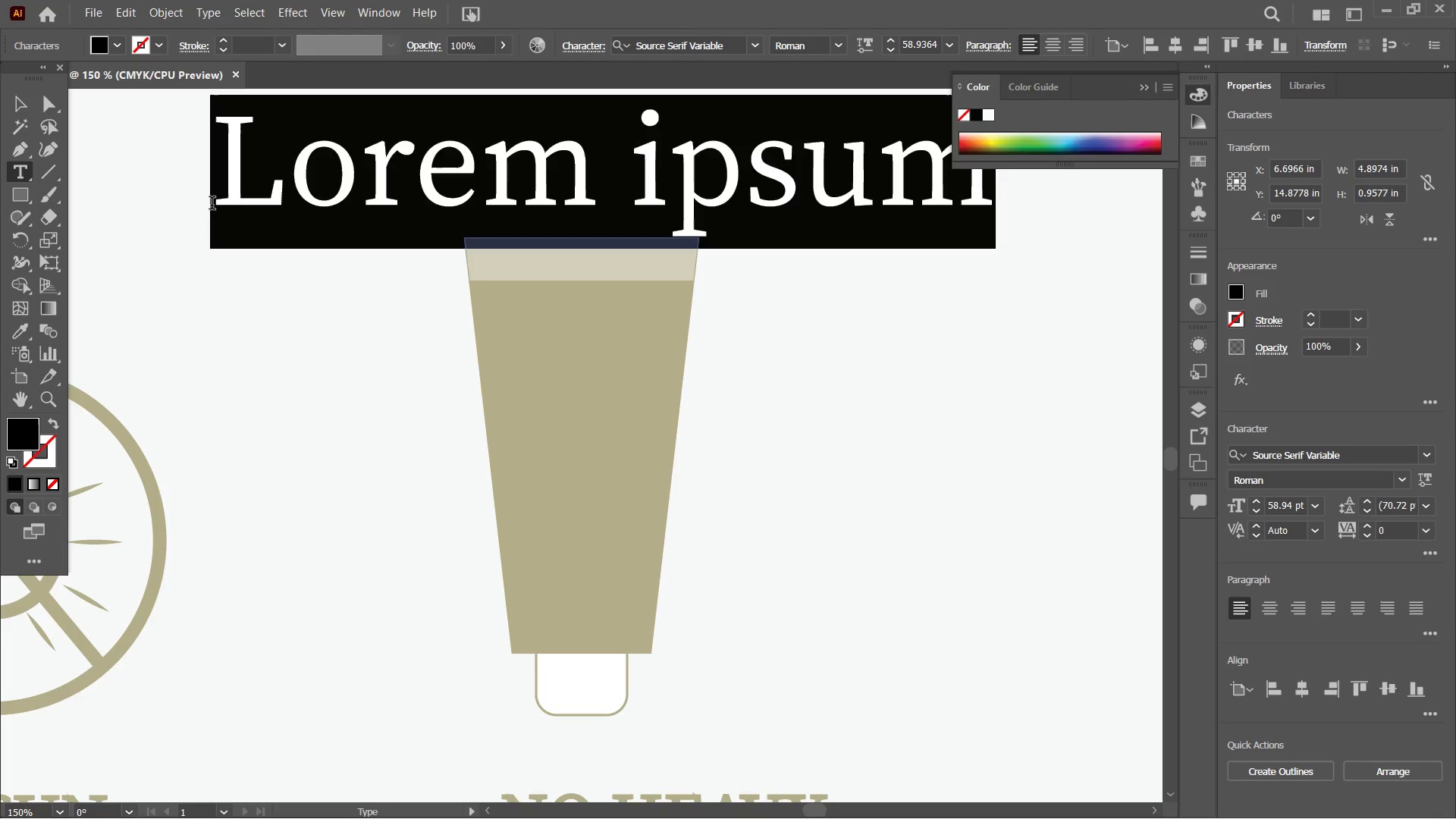 
type(Foundation)
 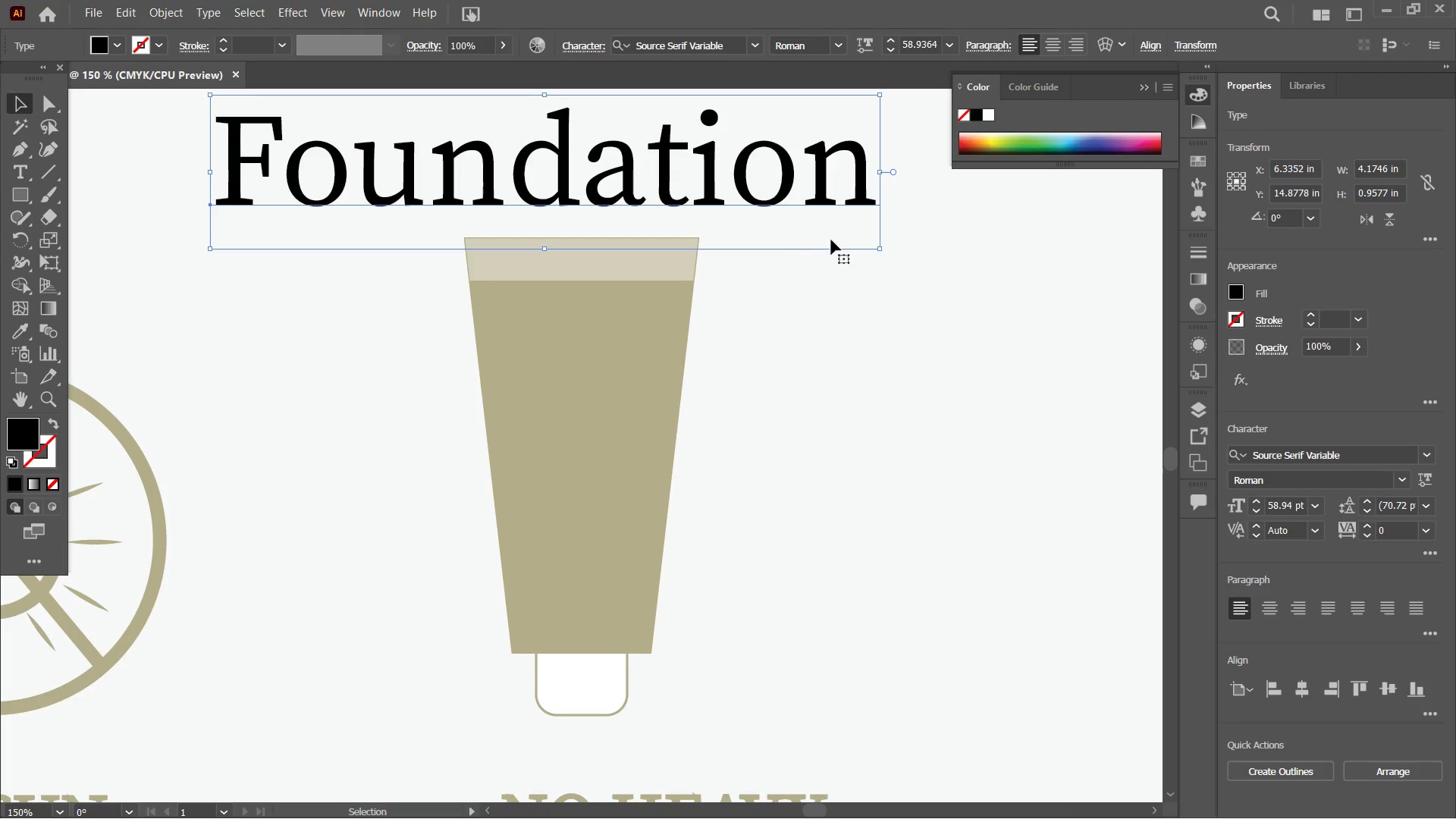 
left_click_drag(start_coordinate=[881, 248], to_coordinate=[588, 152])
 